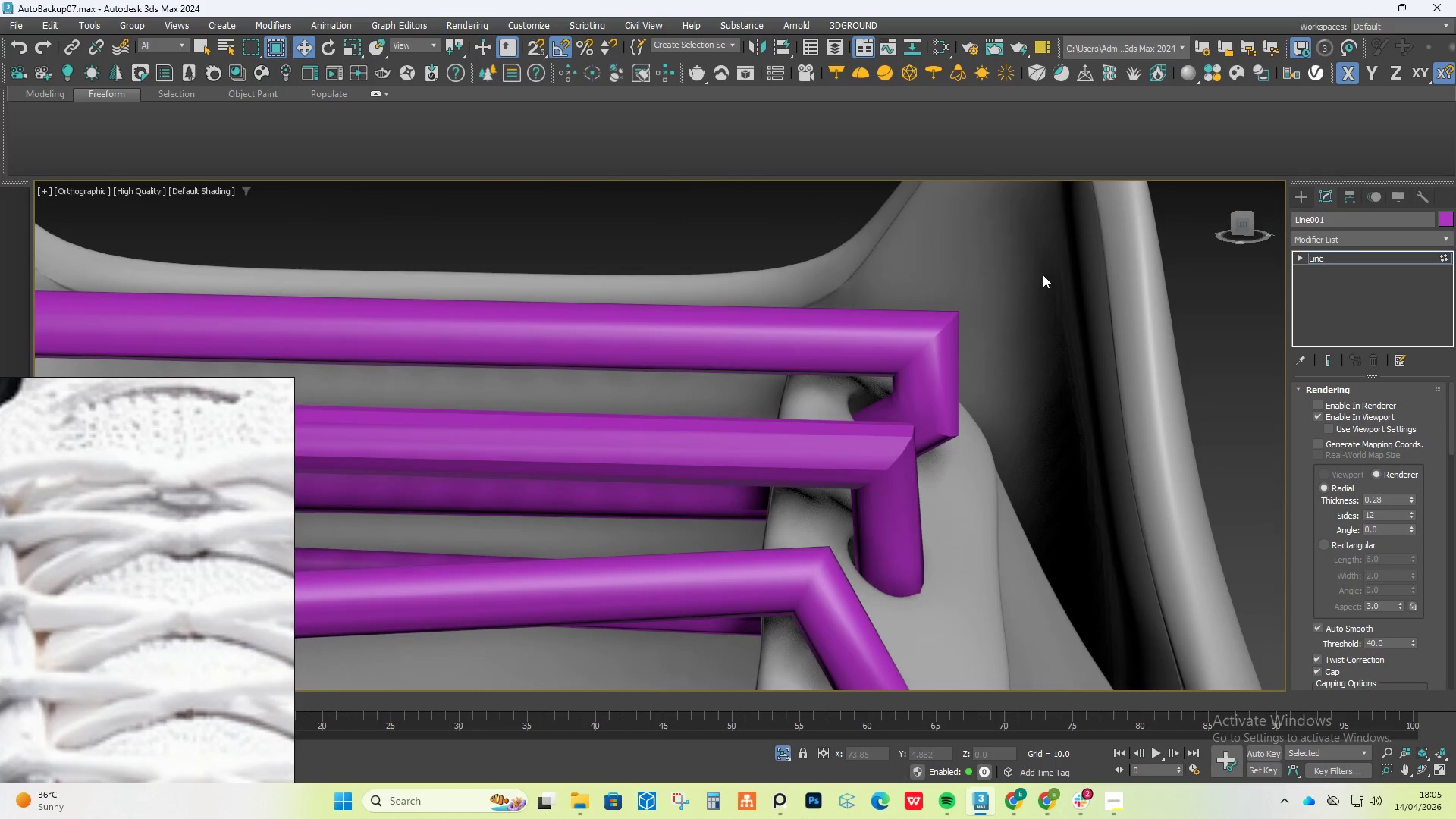 
left_click_drag(start_coordinate=[1025, 284], to_coordinate=[966, 316])
 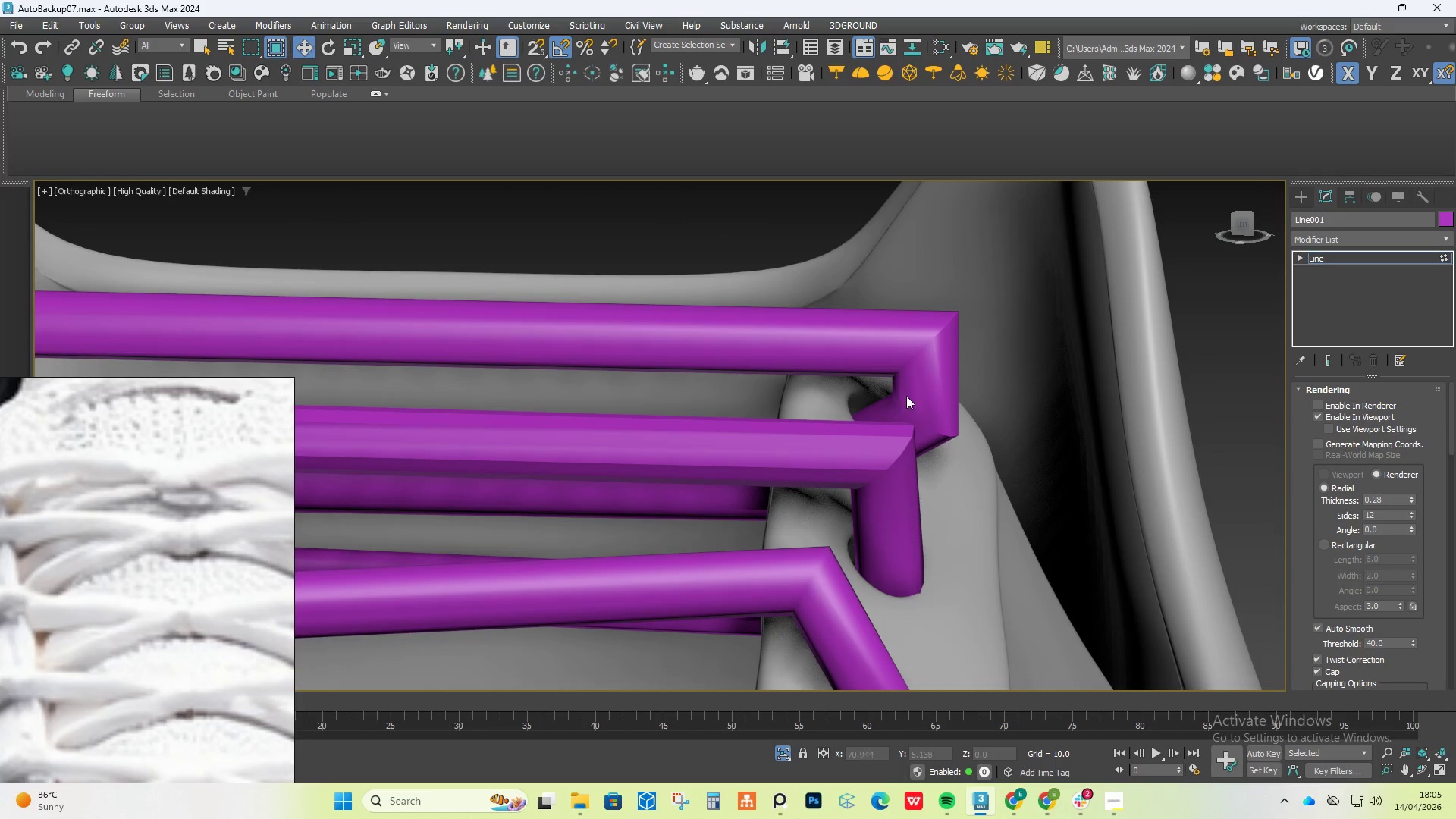 
left_click_drag(start_coordinate=[903, 394], to_coordinate=[970, 431])
 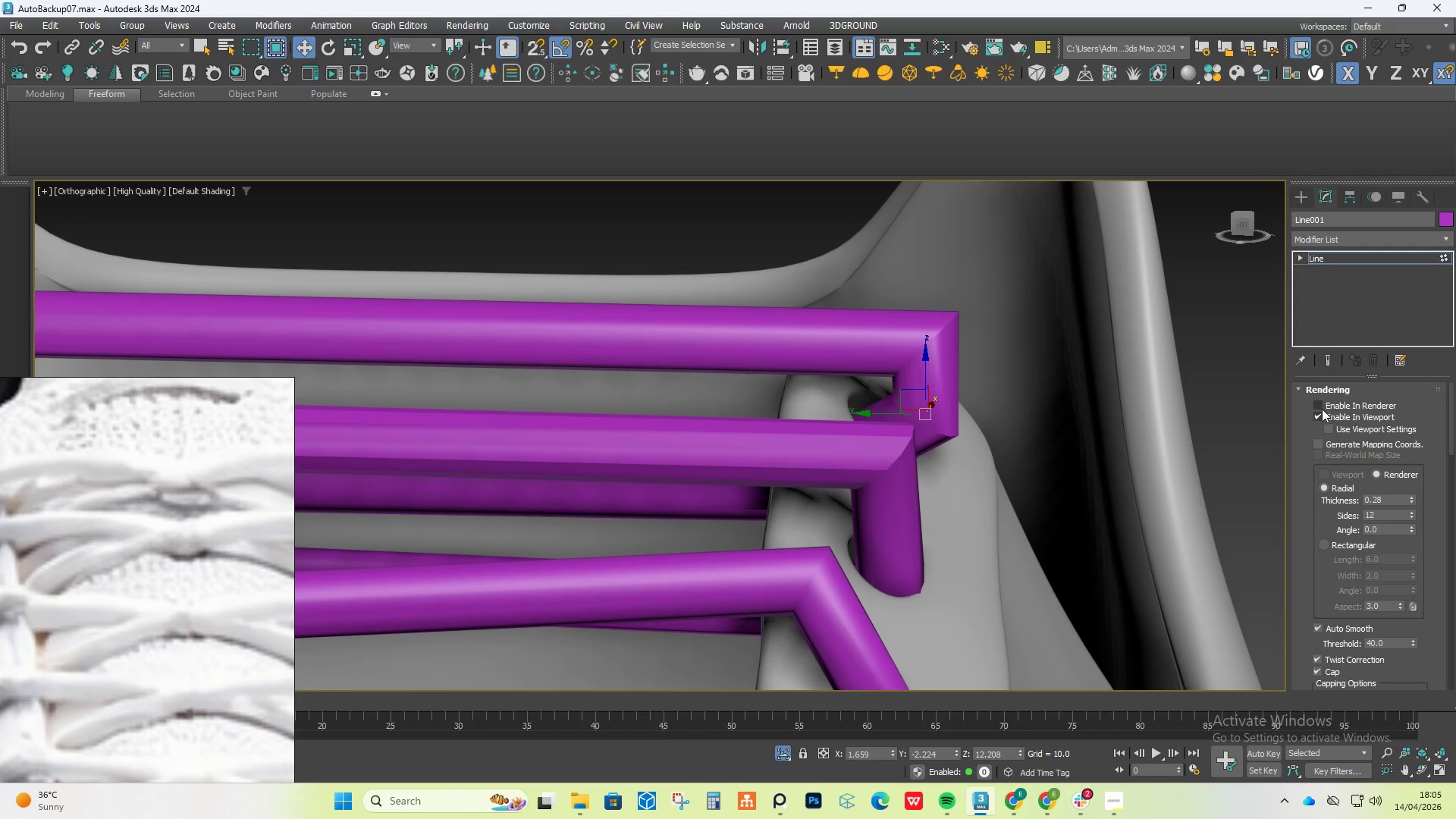 
left_click([1315, 413])
 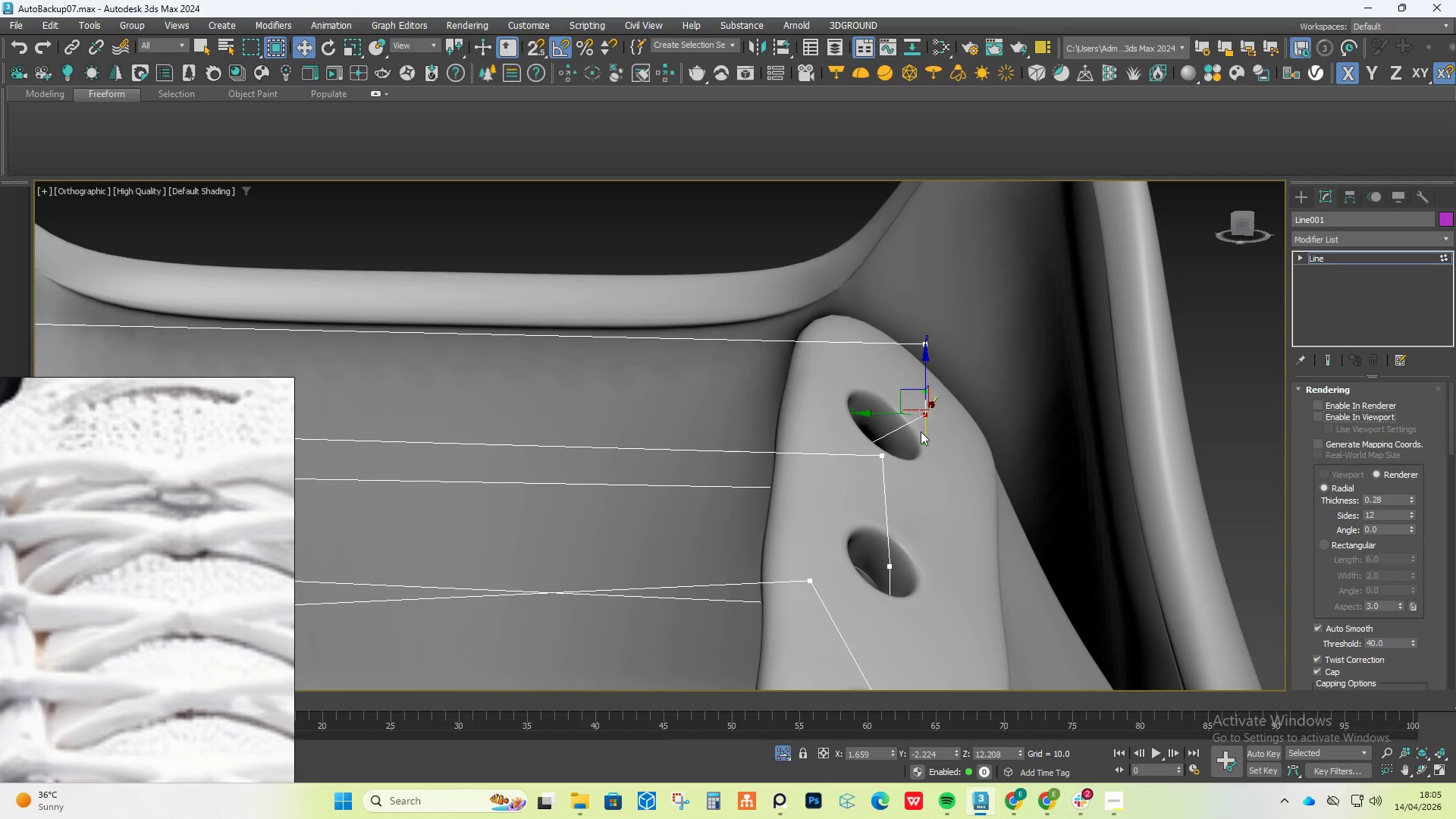 
left_click([918, 414])
 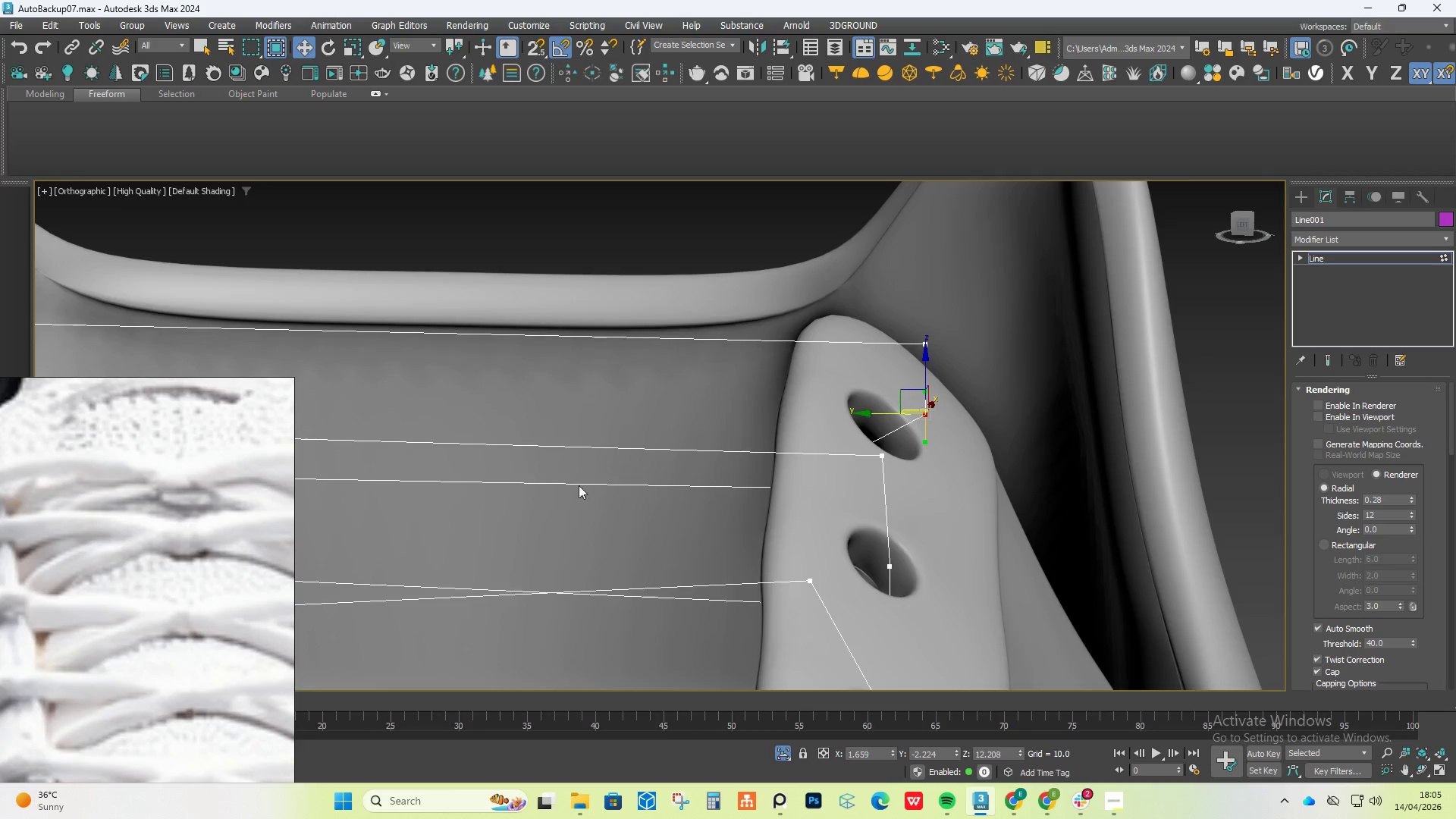 
scroll: coordinate [1049, 544], scroll_direction: down, amount: 4.0
 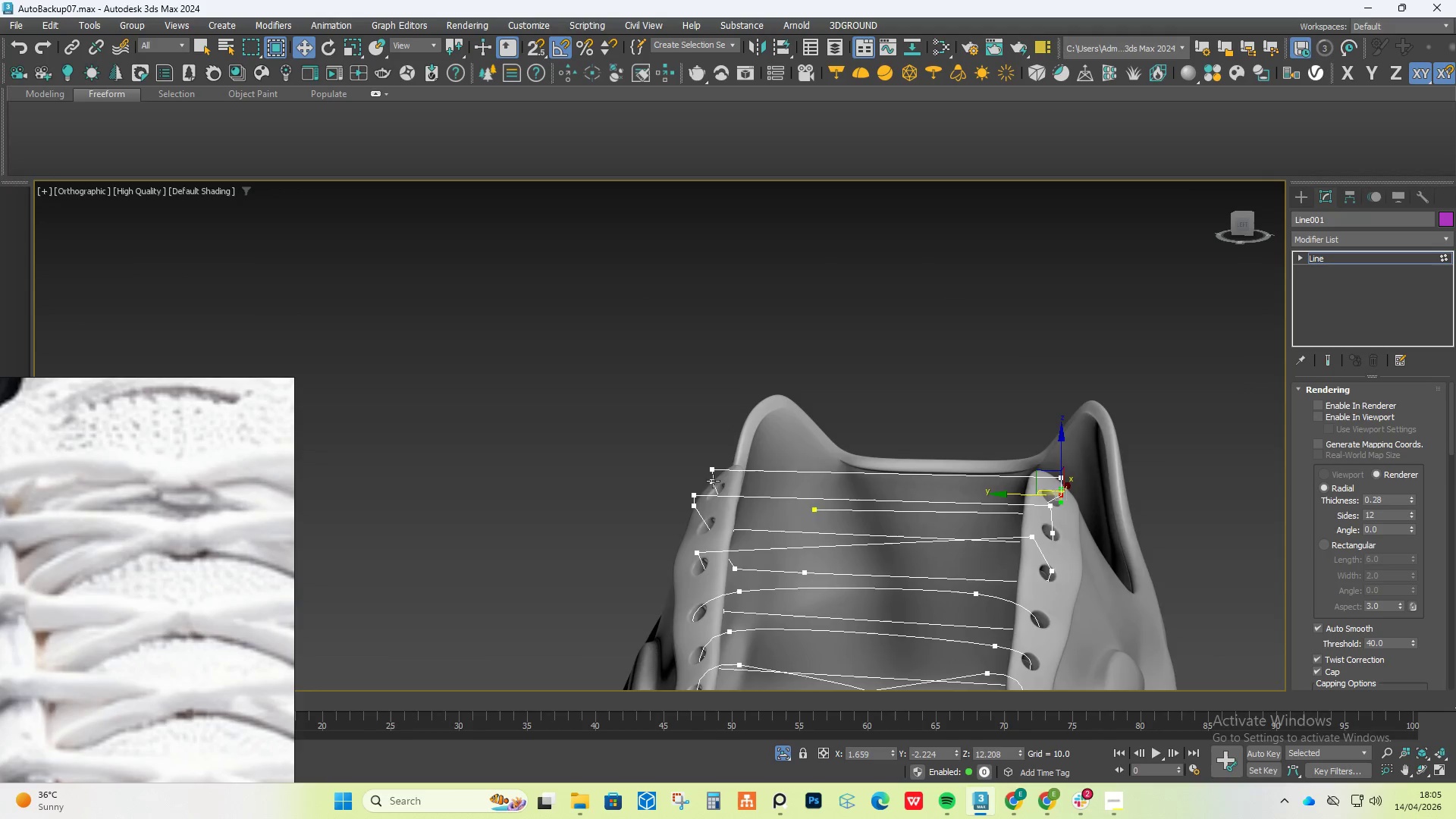 
hold_key(key=ControlLeft, duration=0.64)
 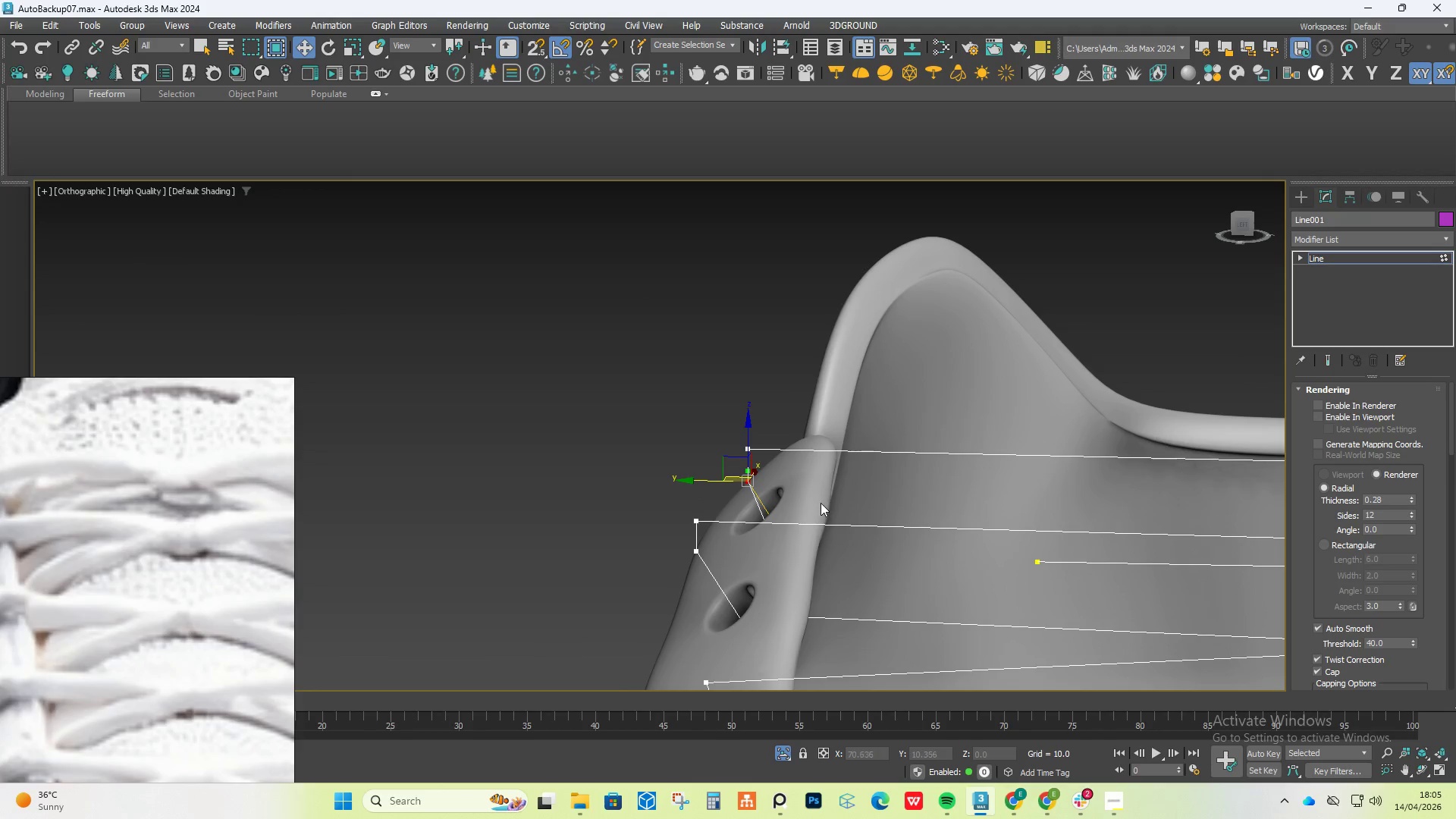 
scroll: coordinate [692, 481], scroll_direction: up, amount: 3.0
 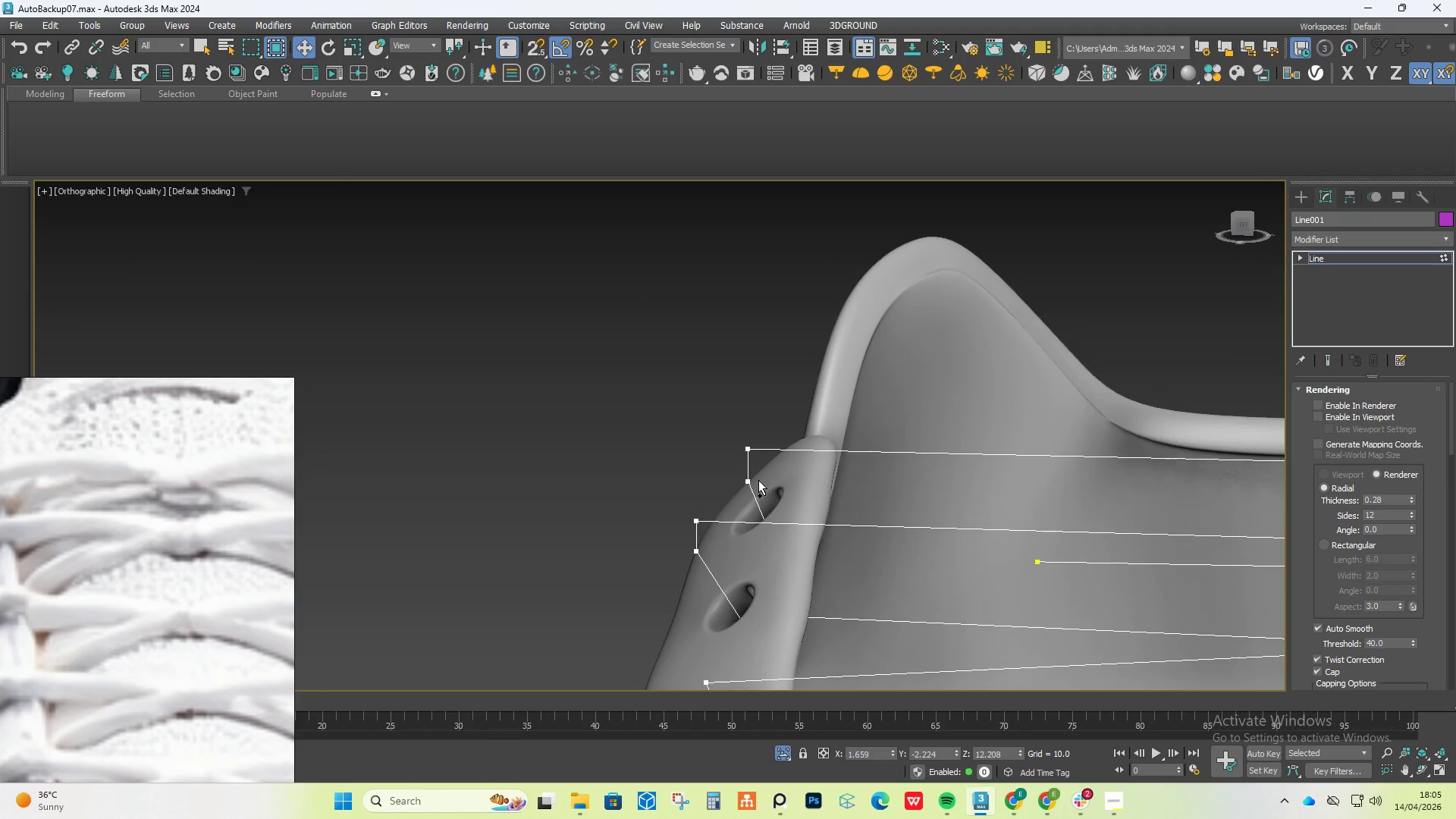 
left_click([748, 482])
 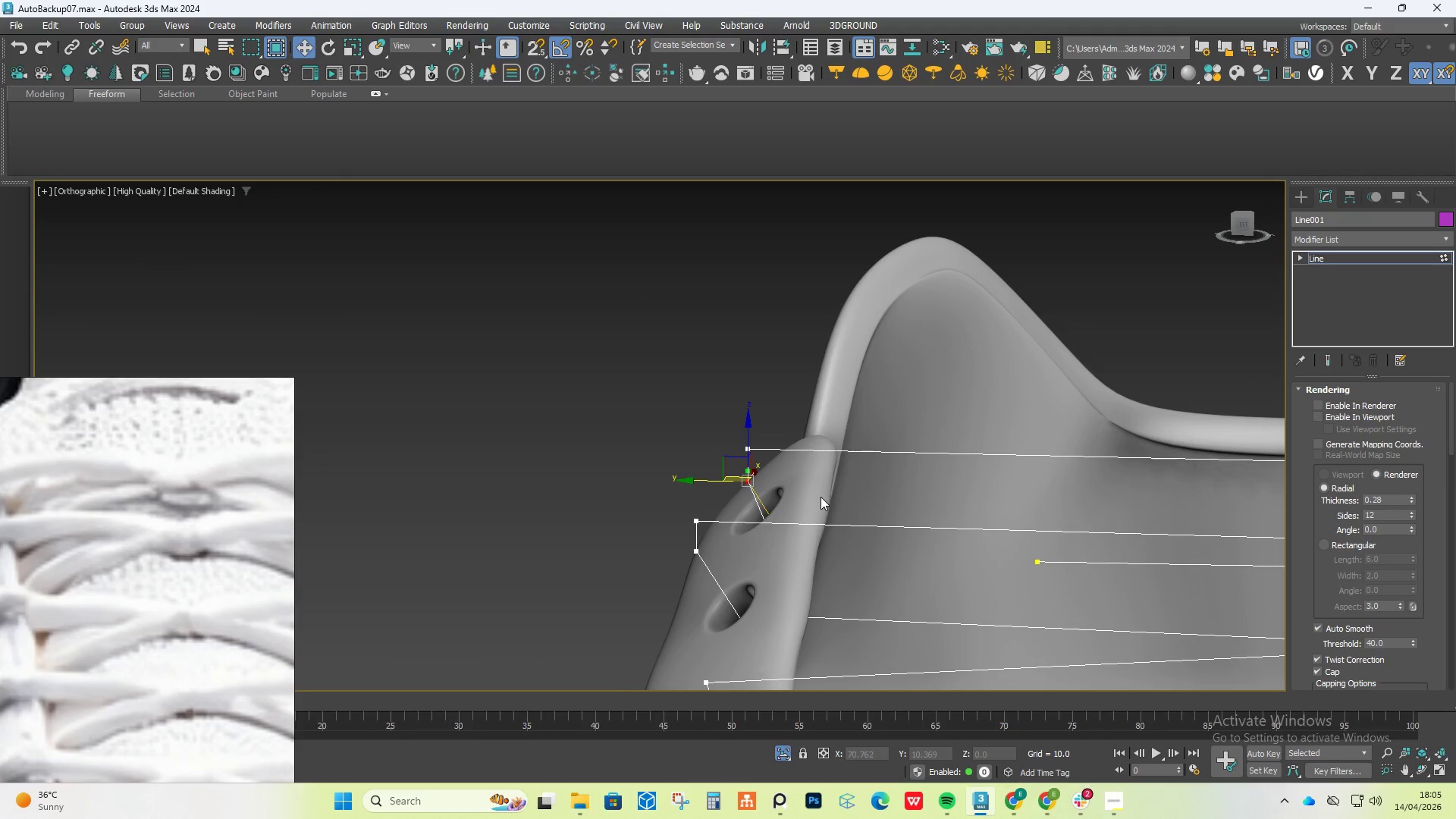 
key(Delete)
 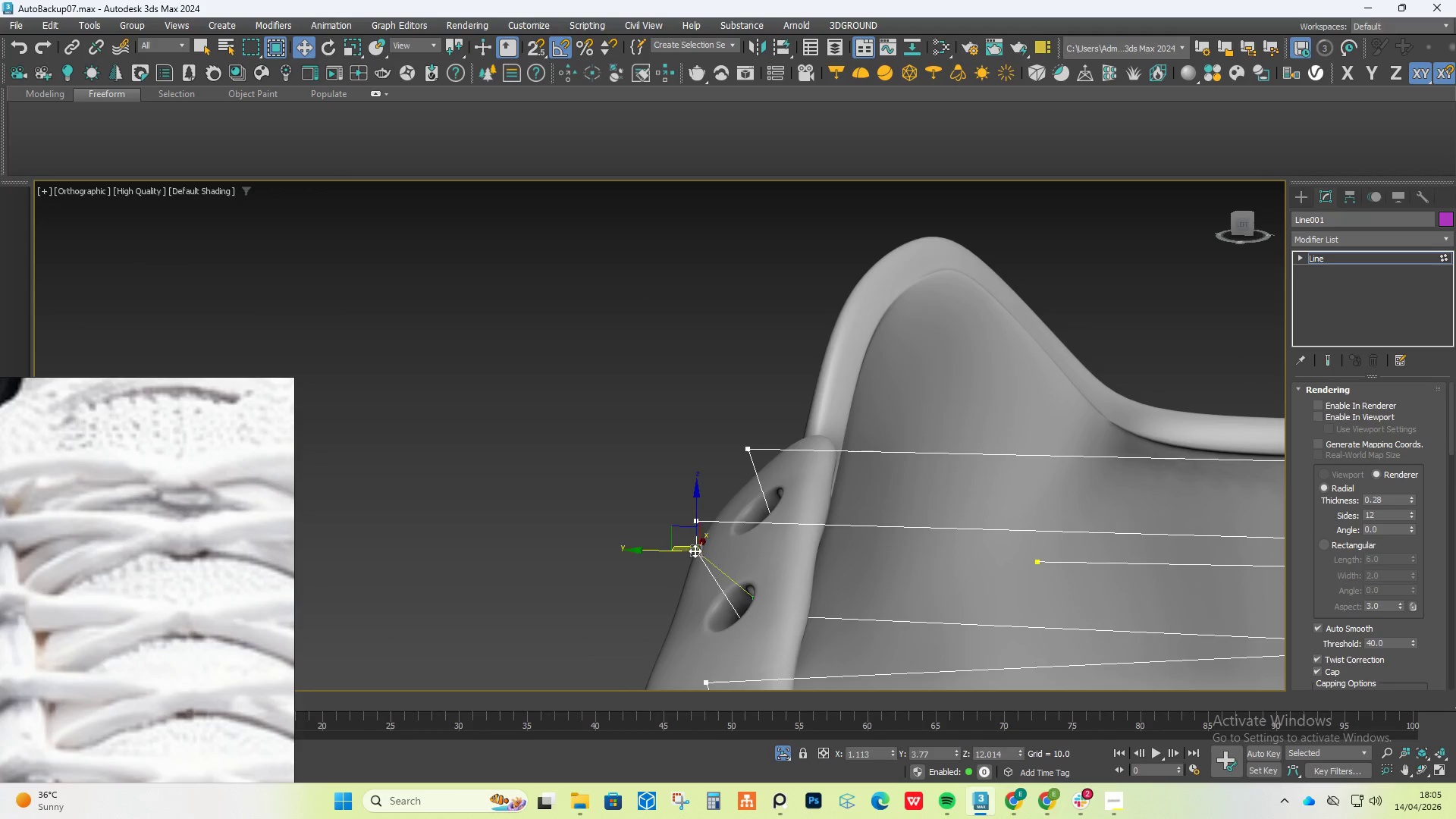 
scroll: coordinate [1013, 603], scroll_direction: down, amount: 1.0
 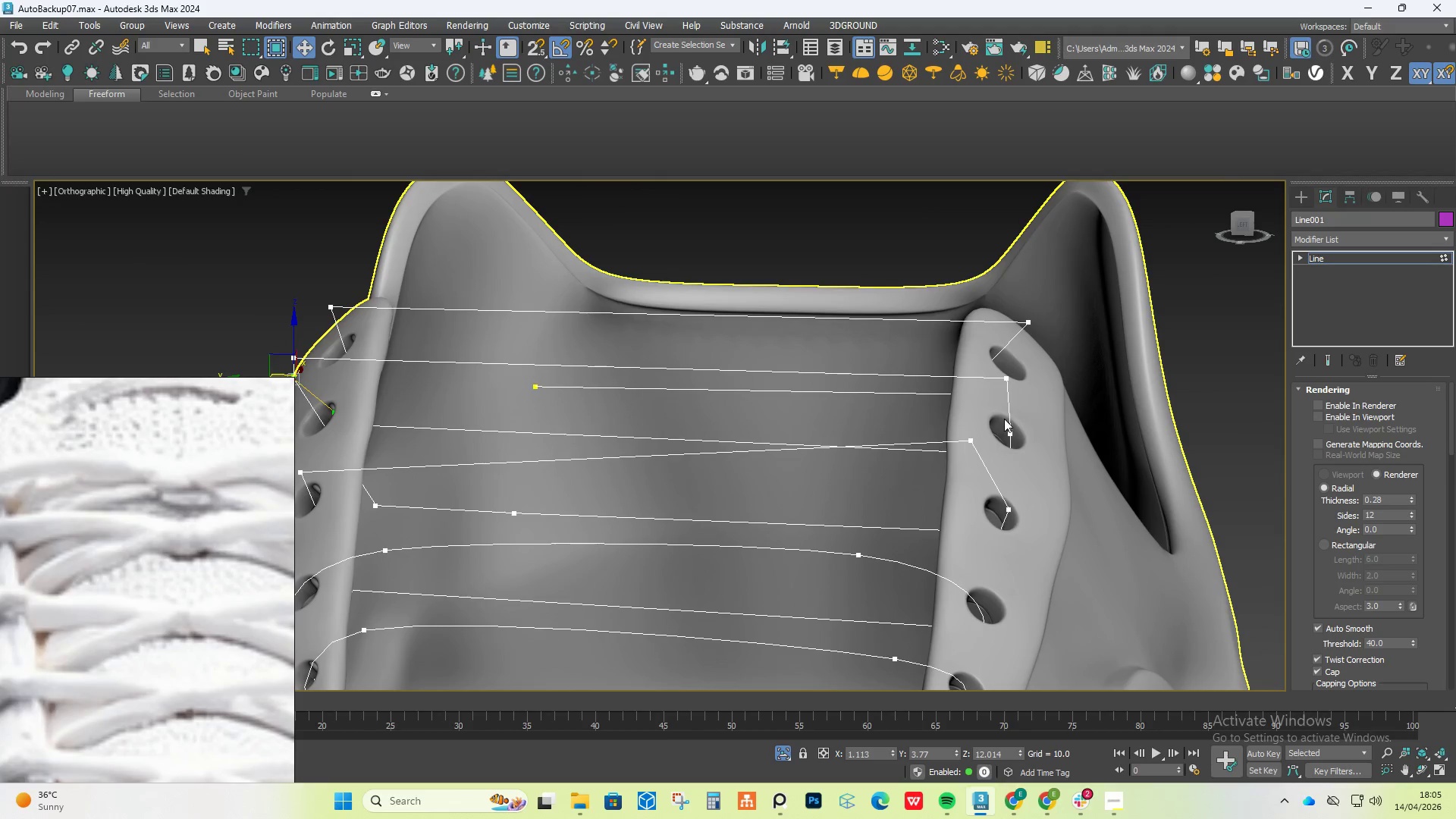 
hold_key(key=ControlLeft, duration=0.91)
left_click([1015, 428])
 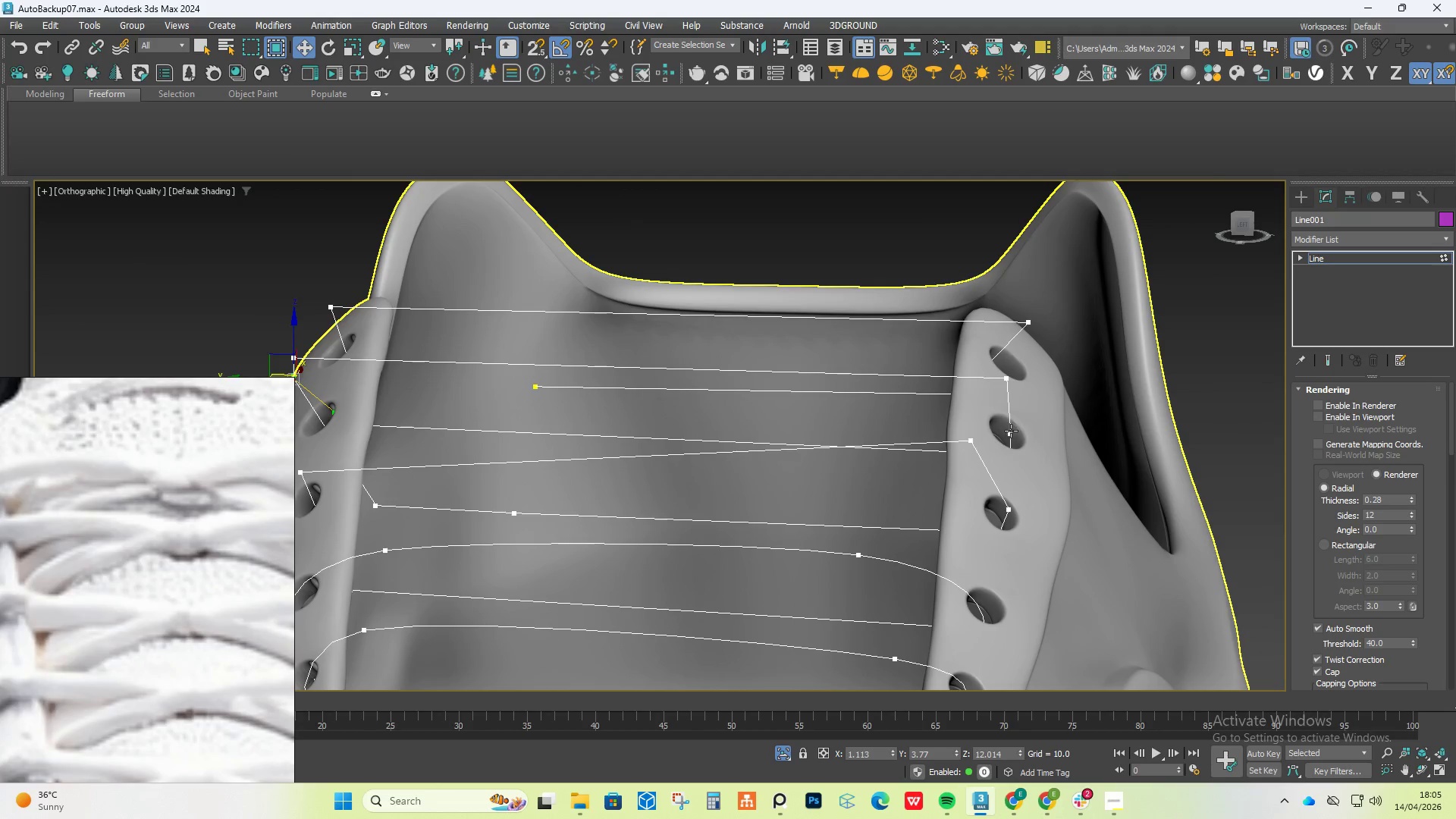 
double_click([1010, 431])
 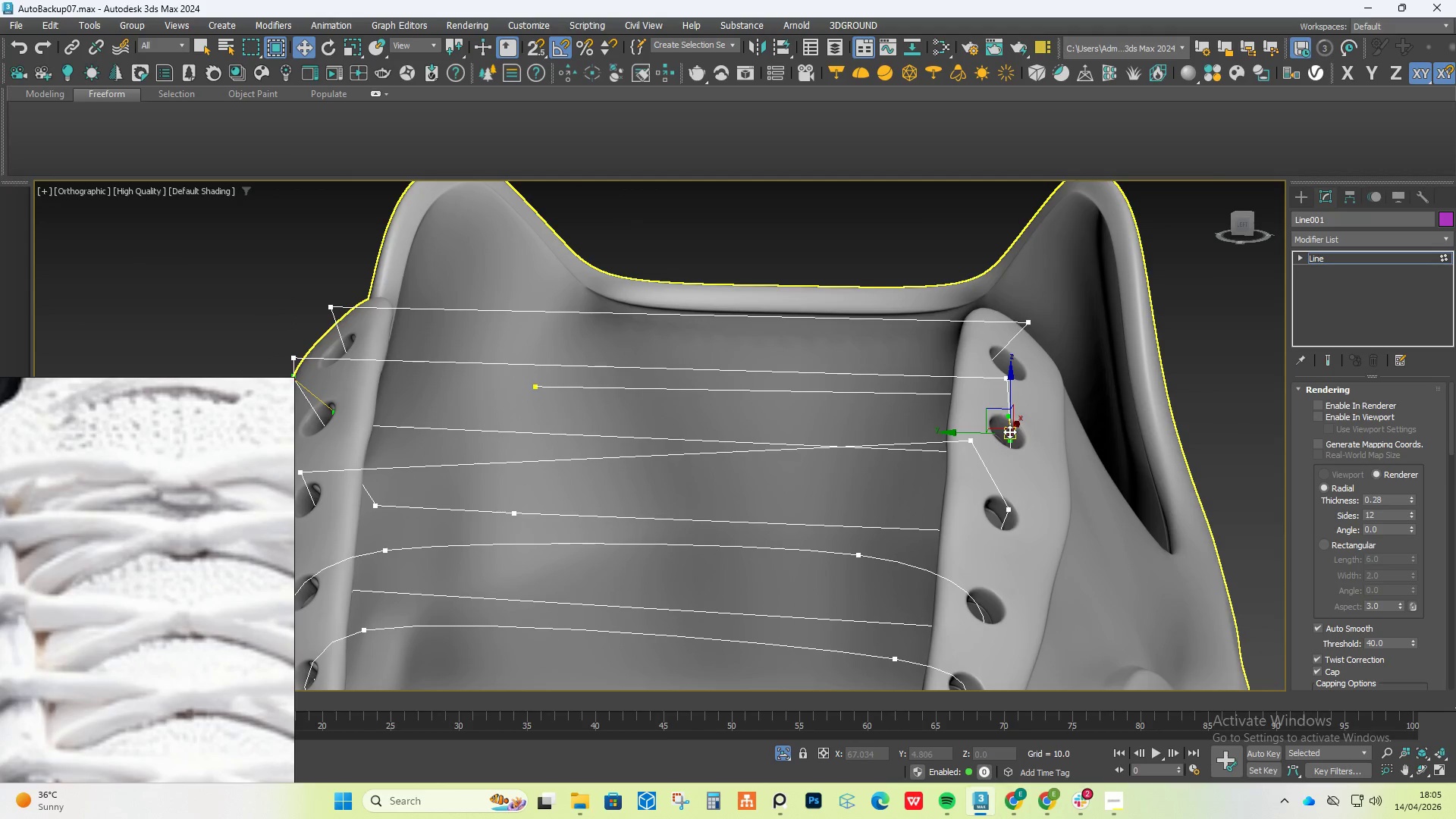 
key(Delete)
 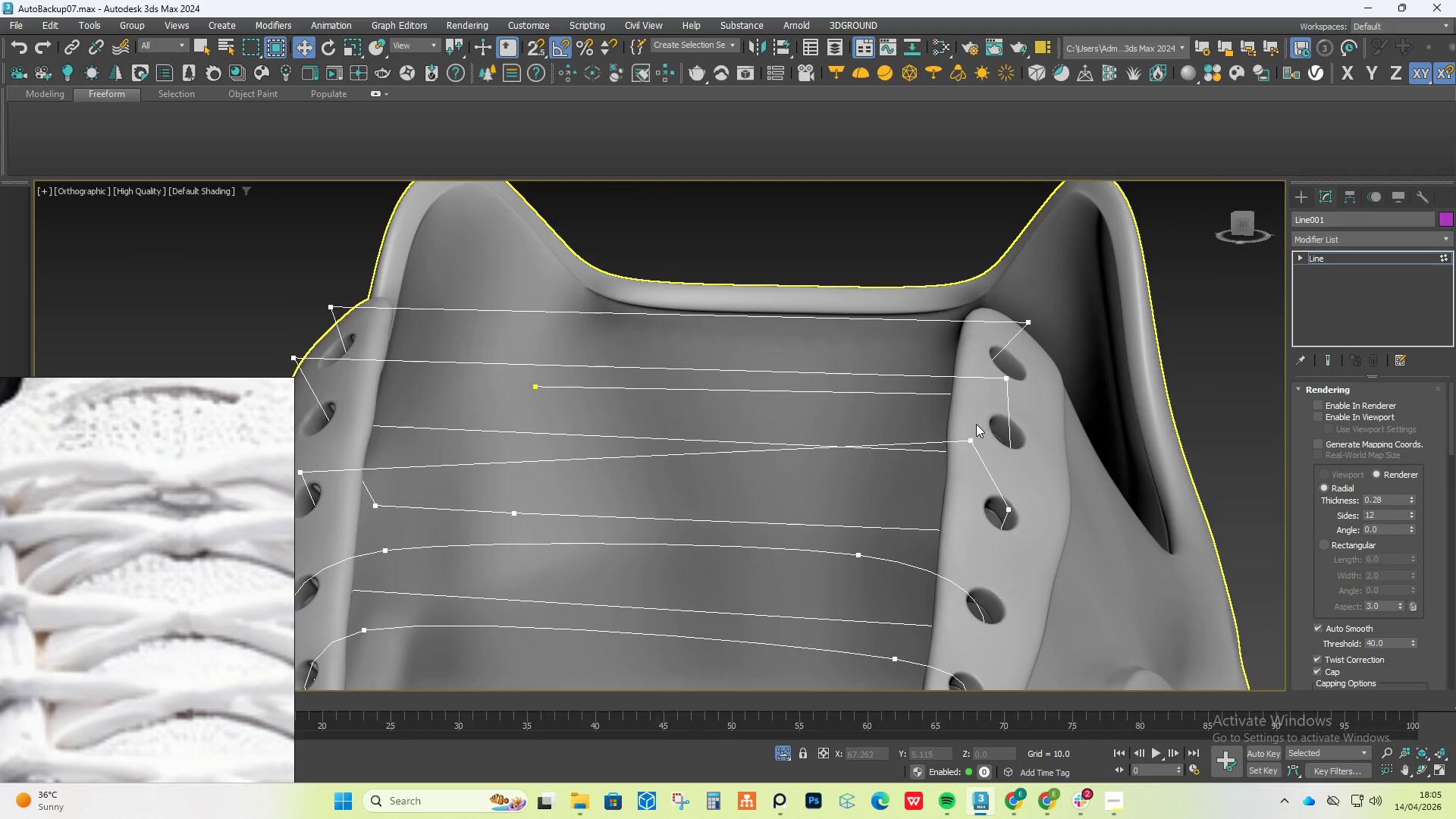 
scroll: coordinate [976, 424], scroll_direction: down, amount: 1.0
 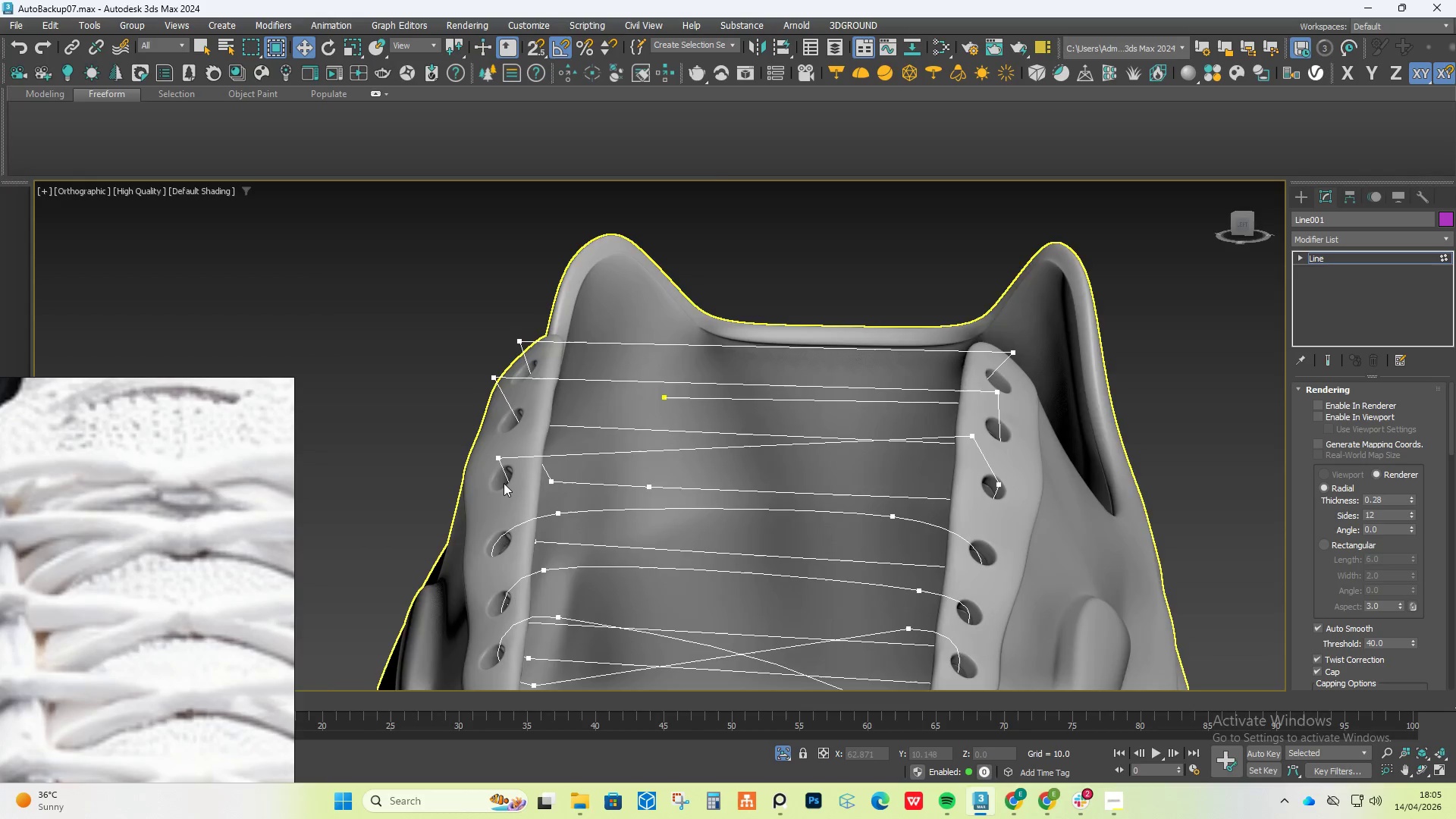 
scroll: coordinate [504, 483], scroll_direction: up, amount: 2.0
 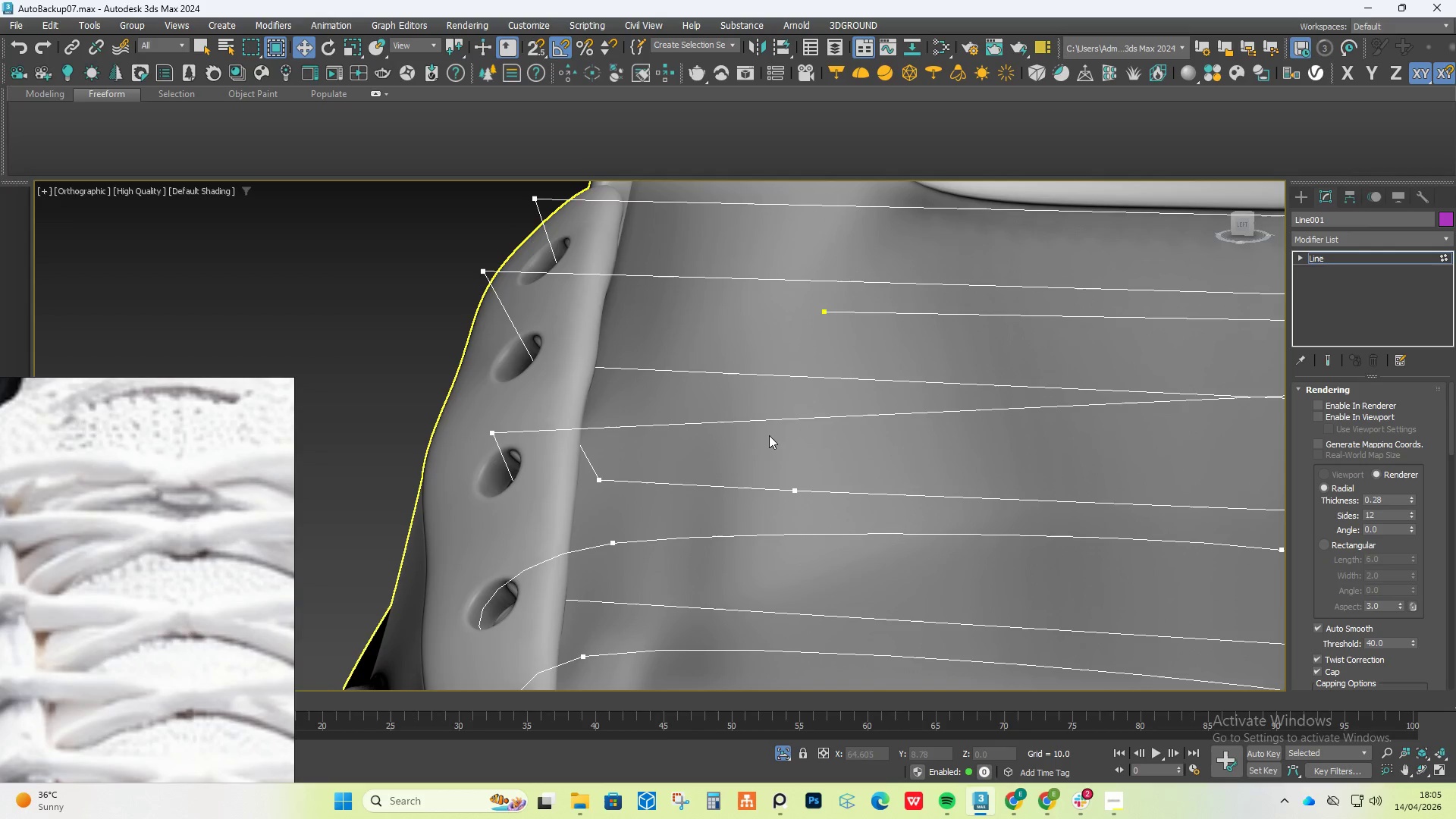 
scroll: coordinate [845, 412], scroll_direction: down, amount: 1.0
 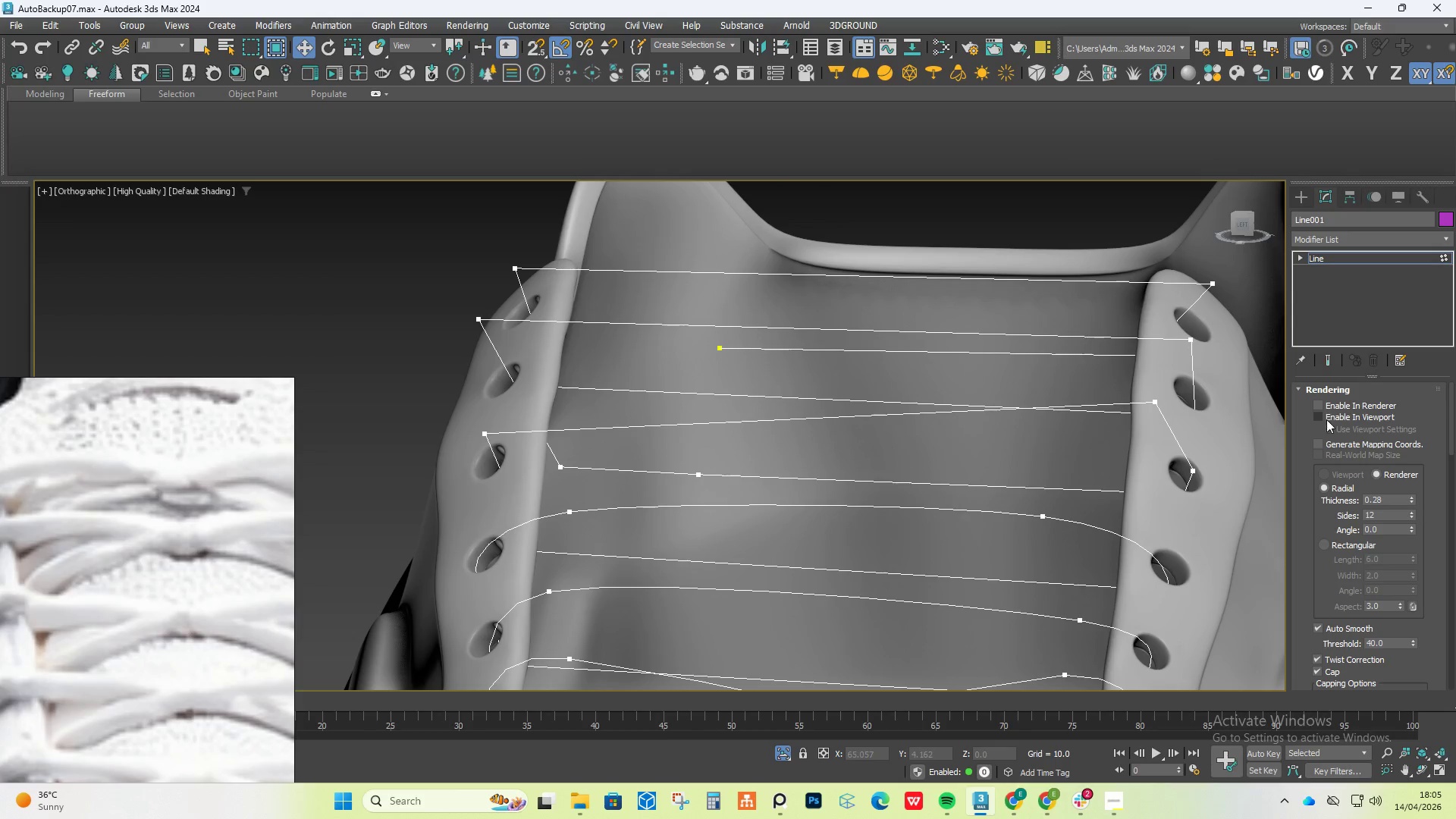 
left_click([1324, 416])
 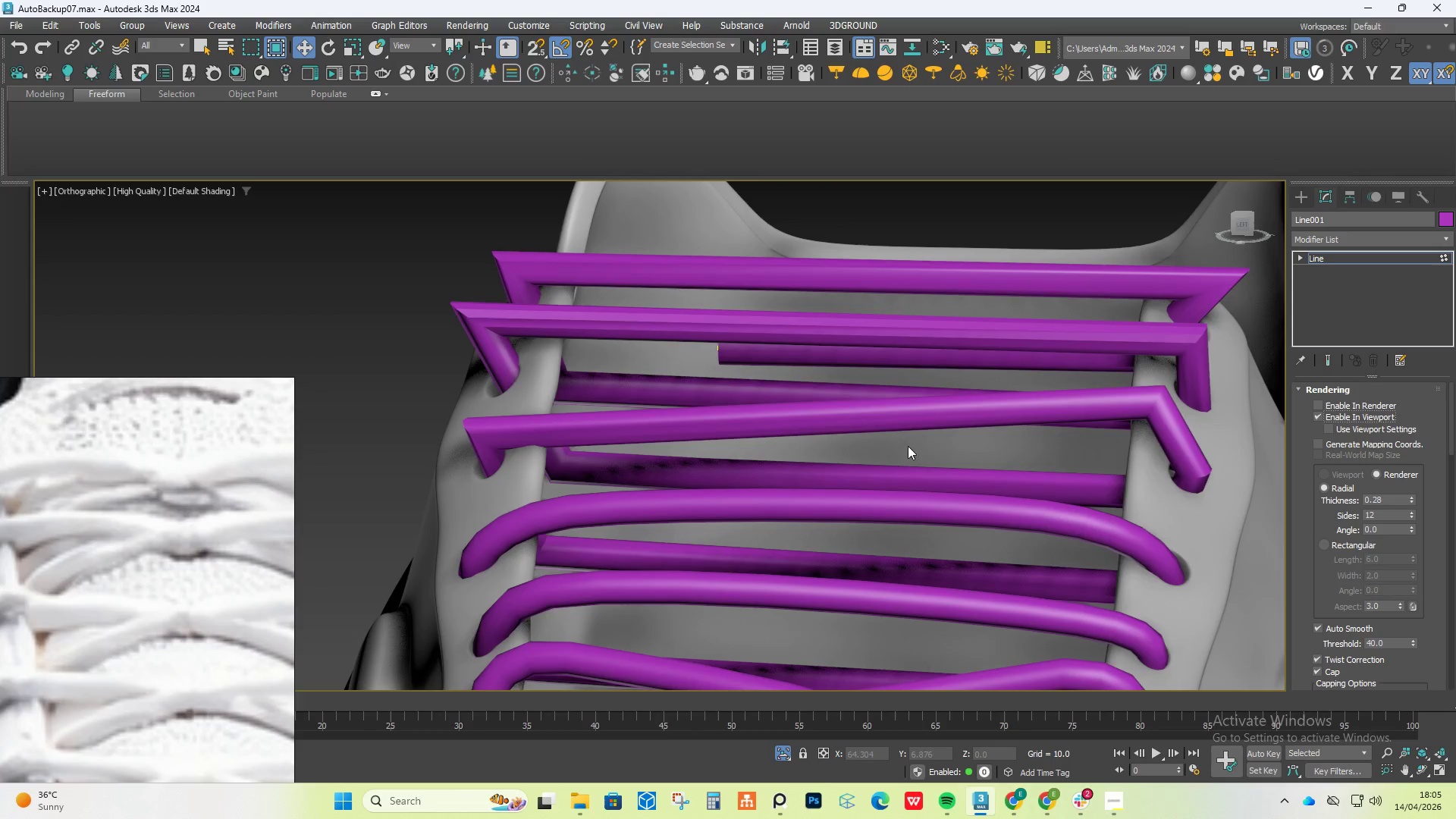 
hold_key(key=AltLeft, duration=0.53)
 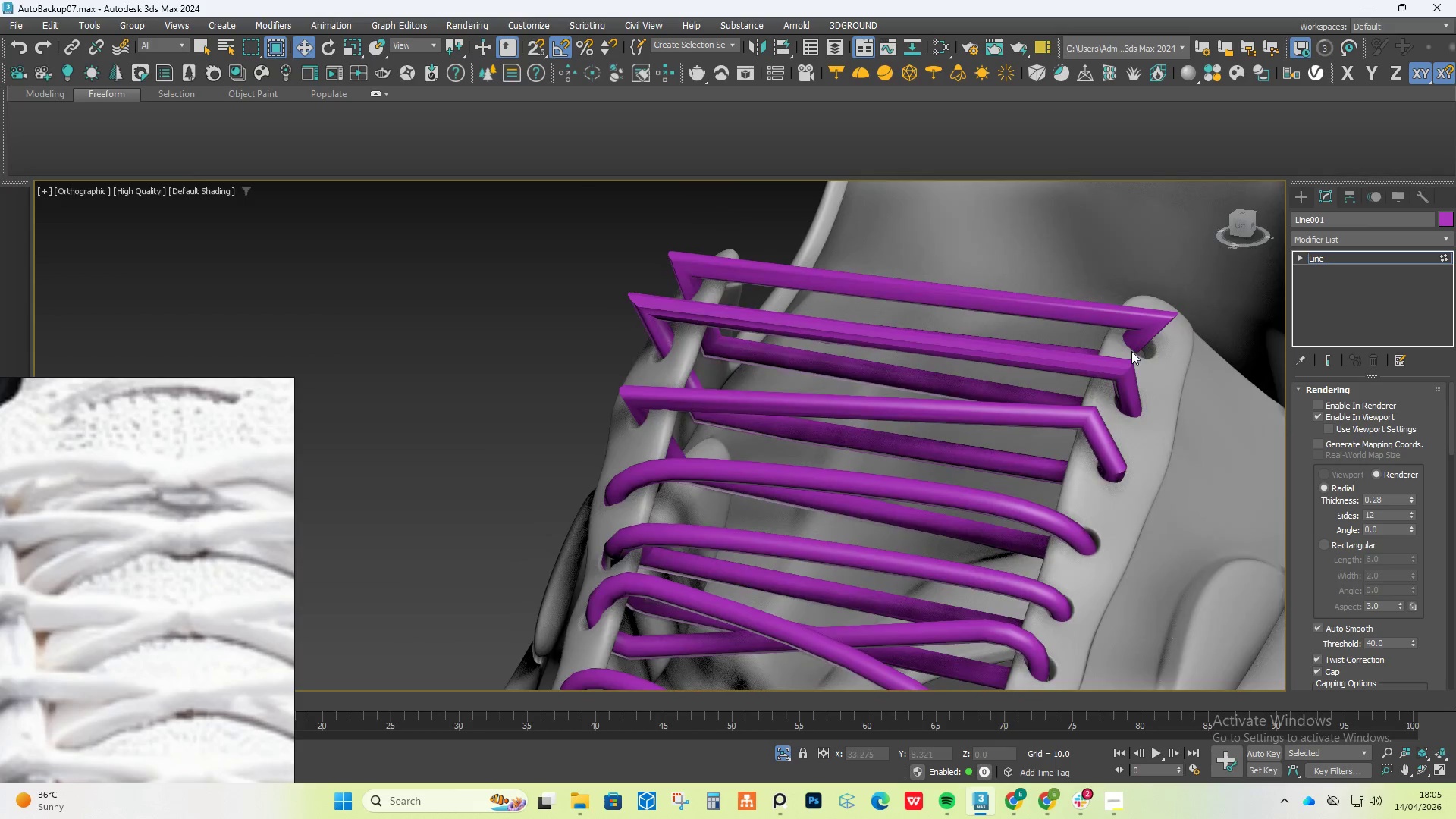 
scroll: coordinate [864, 438], scroll_direction: down, amount: 1.0
 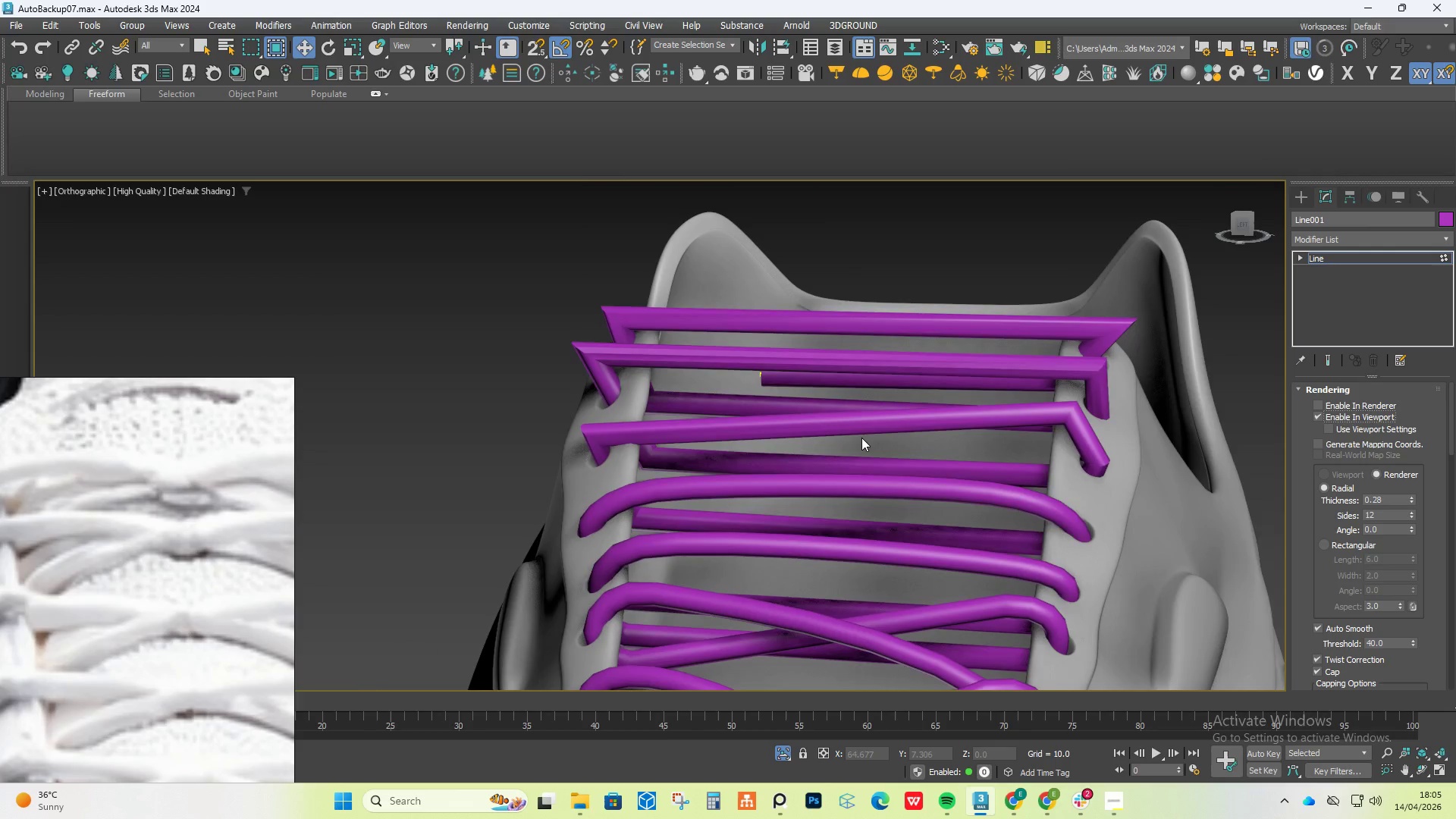 
scroll: coordinate [1156, 355], scroll_direction: up, amount: 2.0
 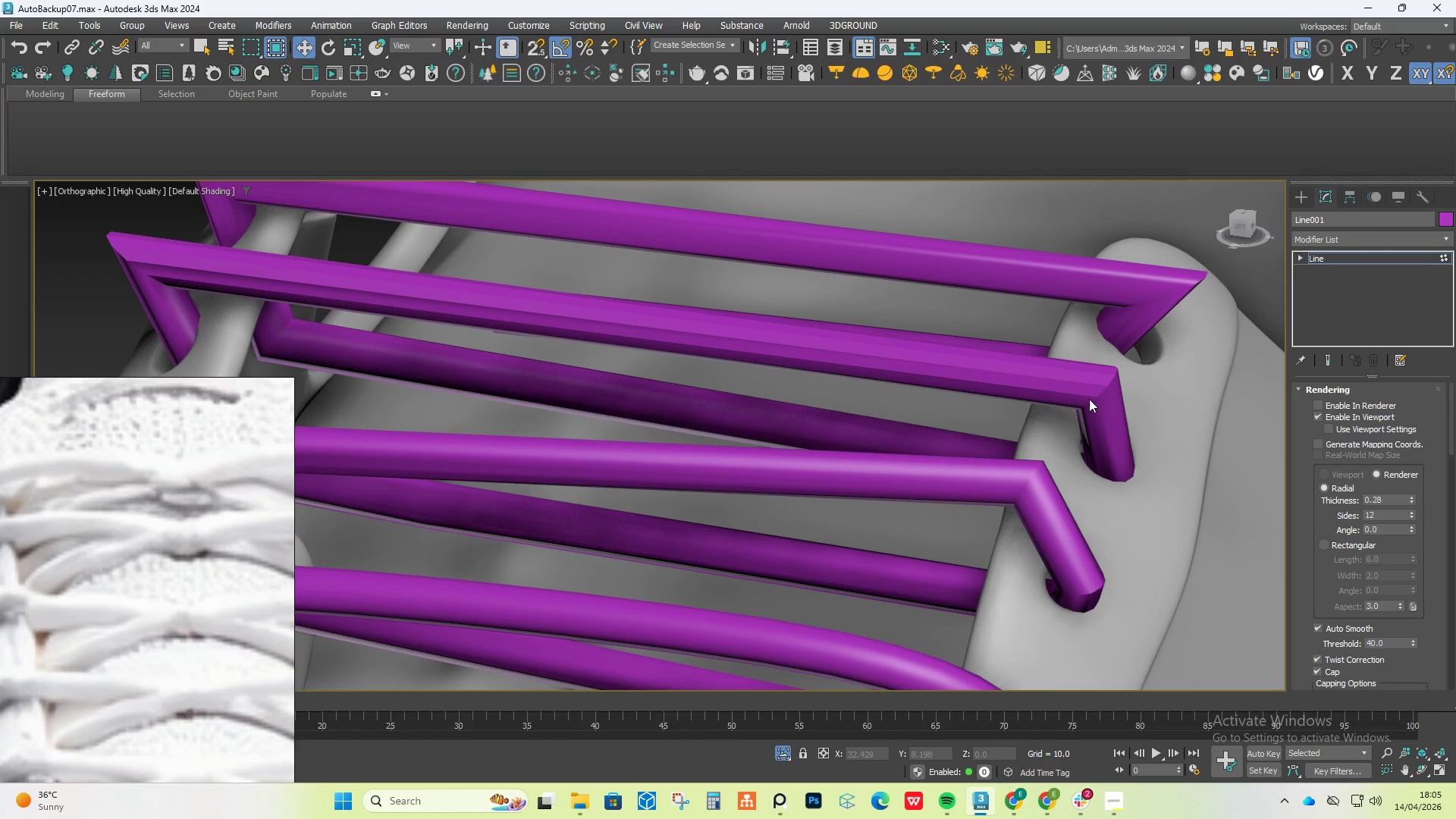 
left_click([1092, 392])
 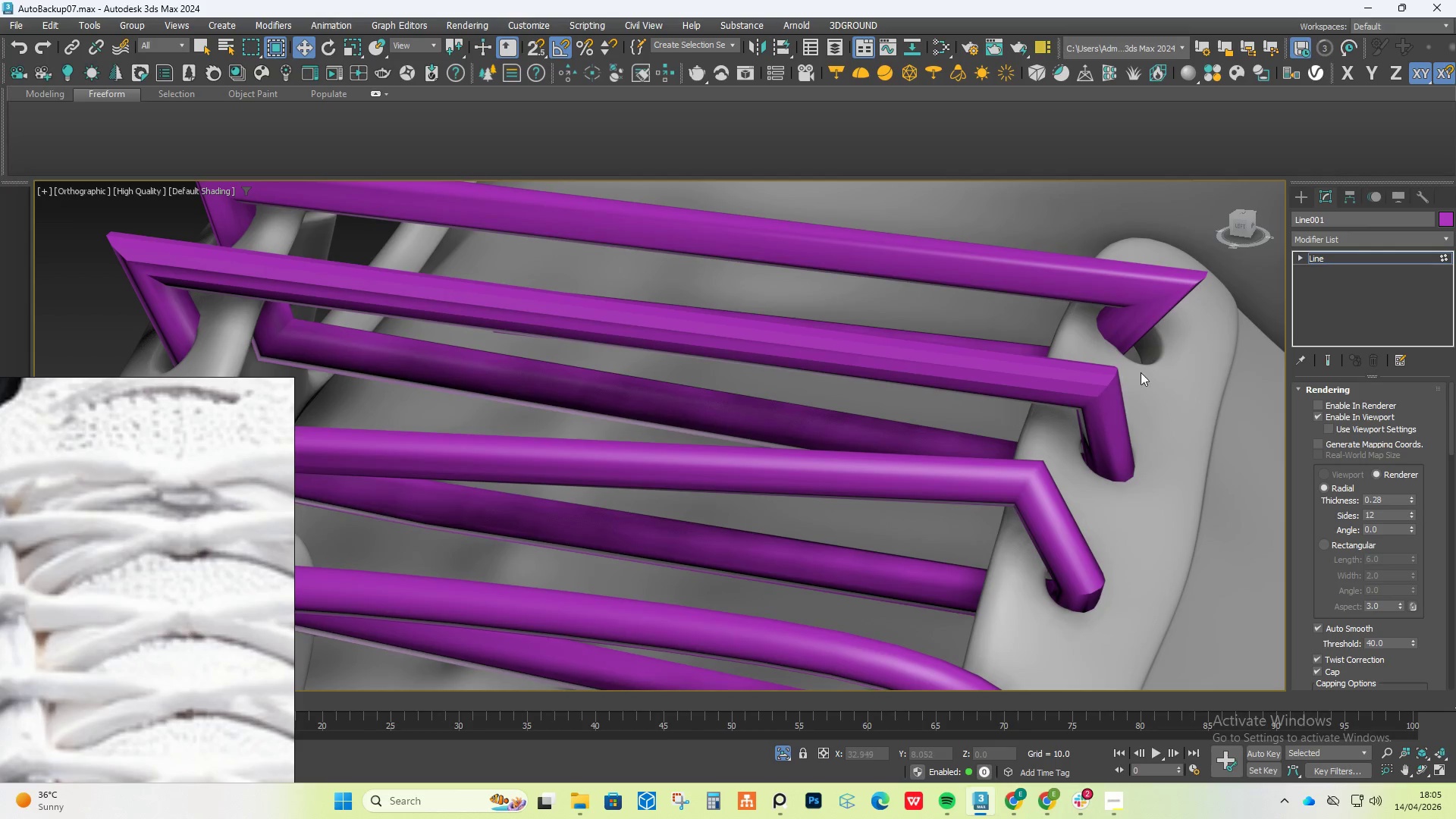 
left_click_drag(start_coordinate=[1138, 372], to_coordinate=[1068, 409])
 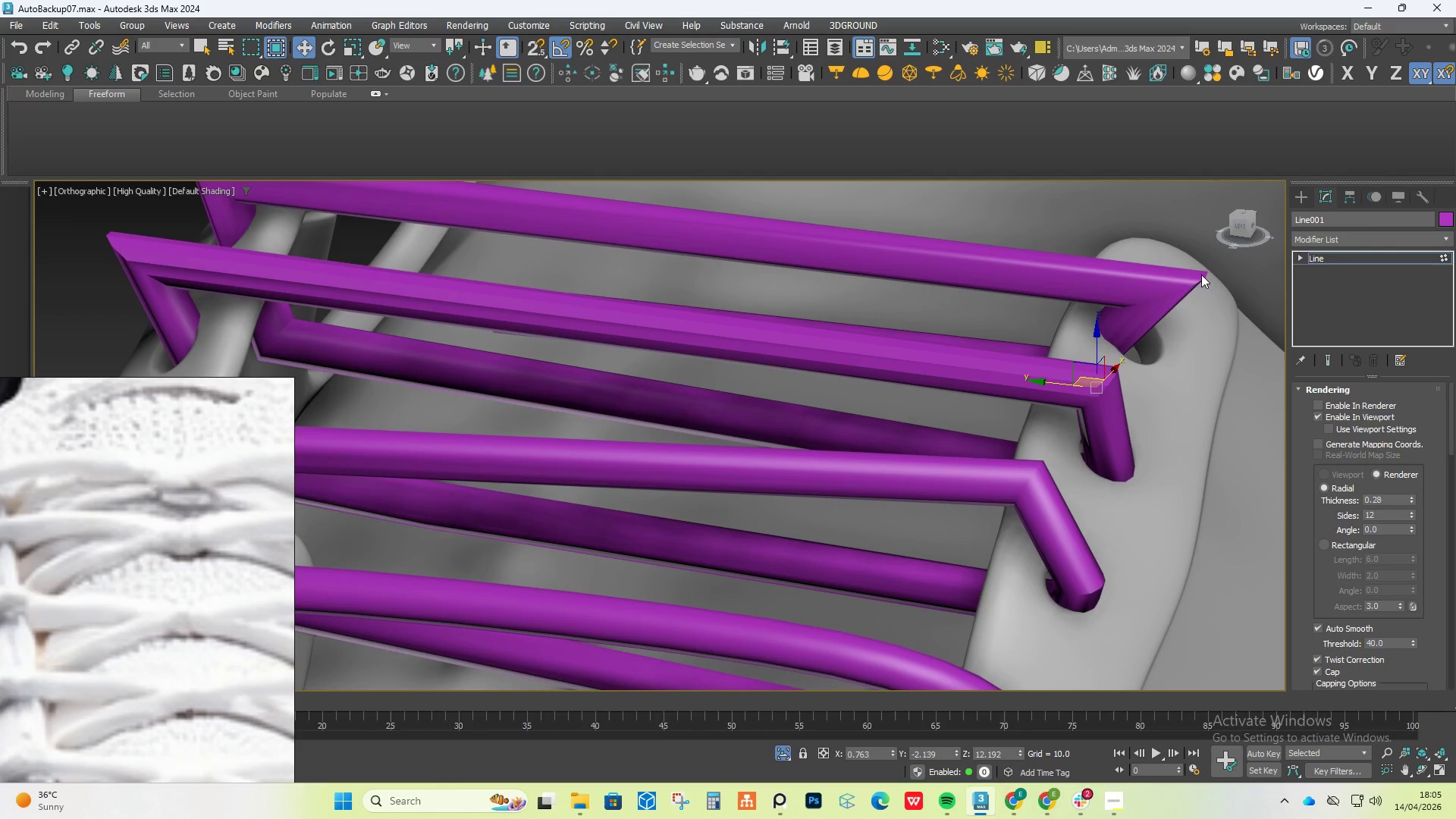 
hold_key(key=ControlLeft, duration=0.73)
left_click_drag(start_coordinate=[1199, 271], to_coordinate=[1146, 325])
 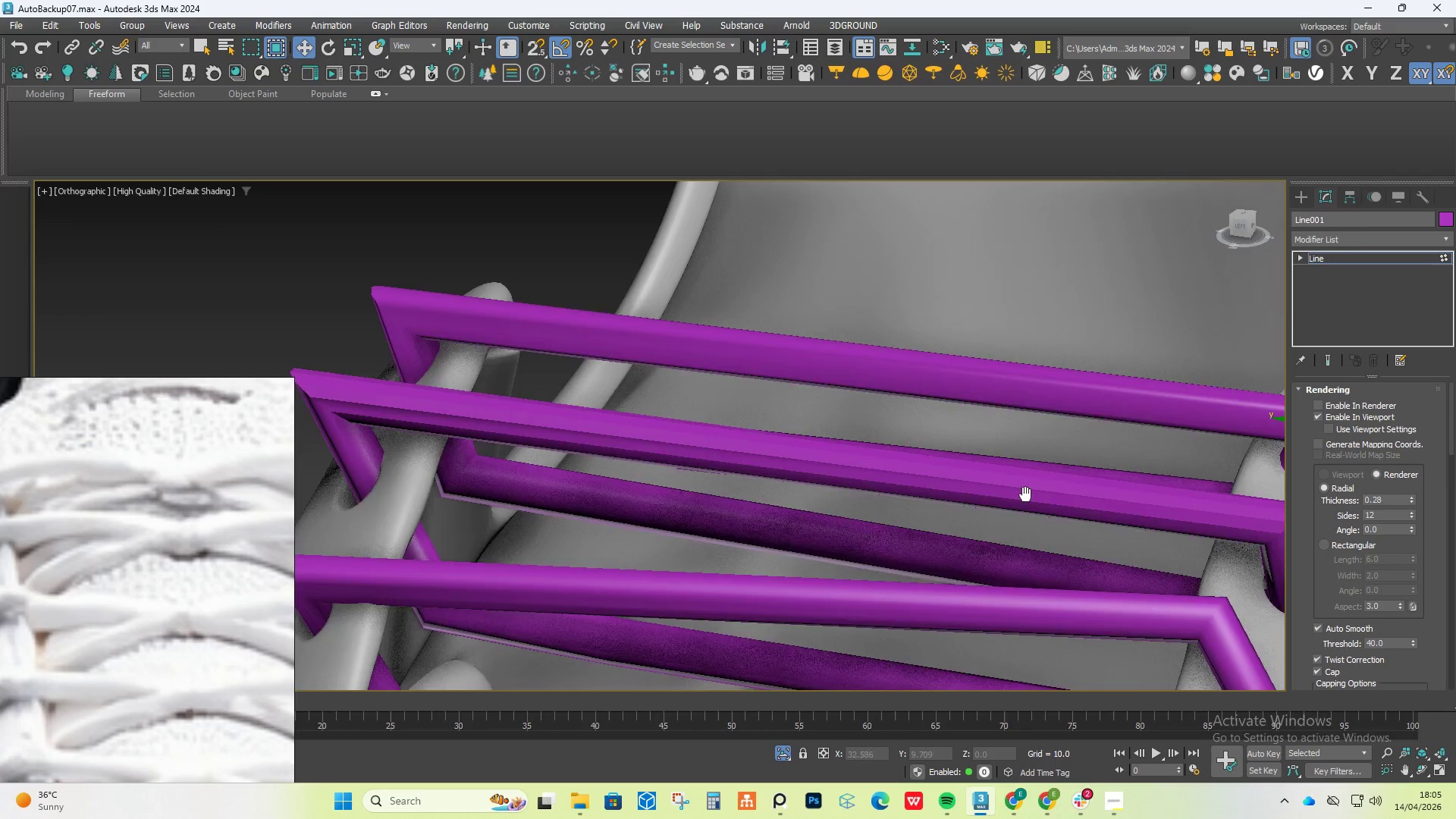 
hold_key(key=ControlLeft, duration=1.5)
 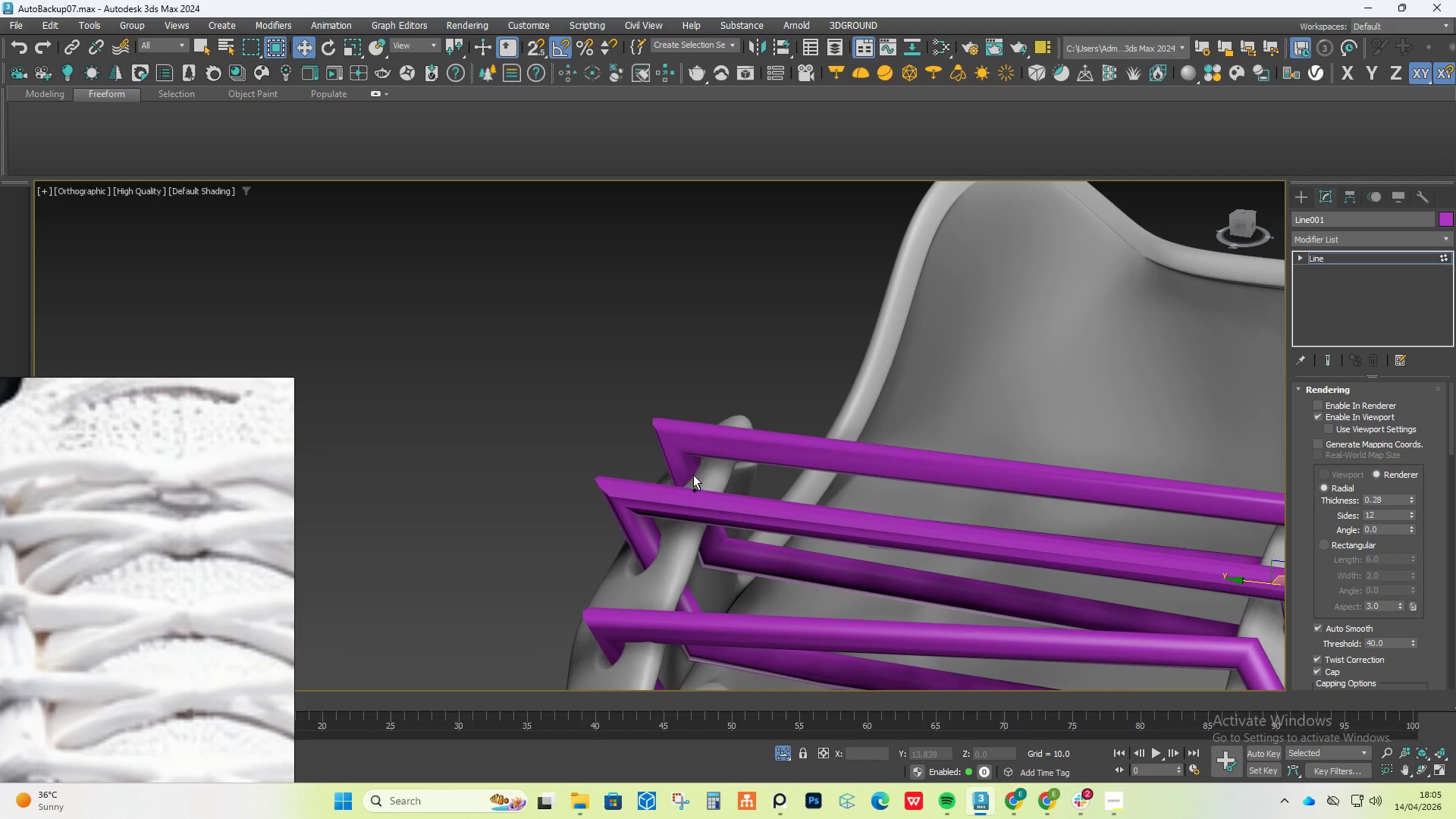 
scroll: coordinate [1084, 535], scroll_direction: down, amount: 1.0
 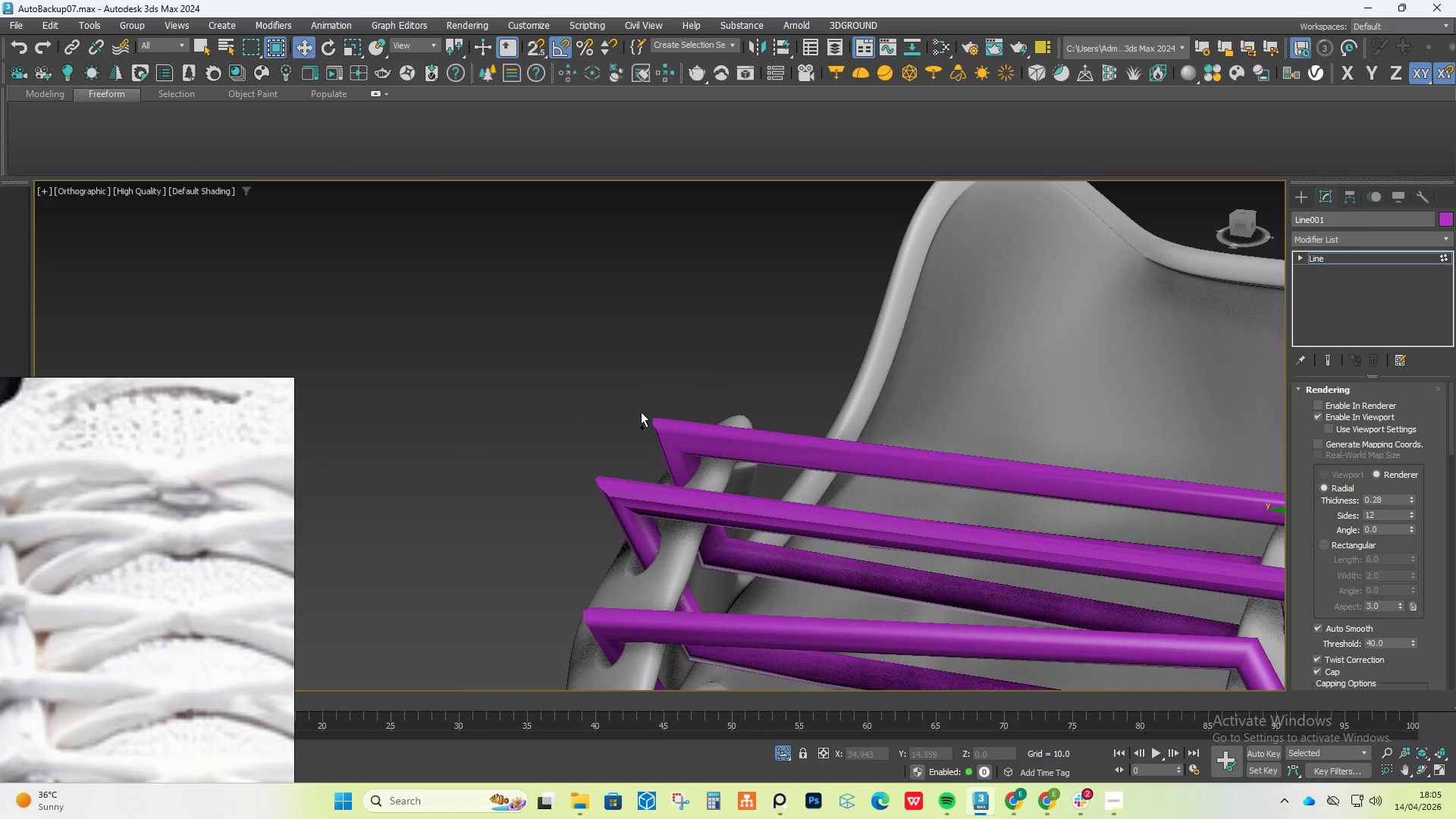 
left_click_drag(start_coordinate=[664, 392], to_coordinate=[588, 509])
 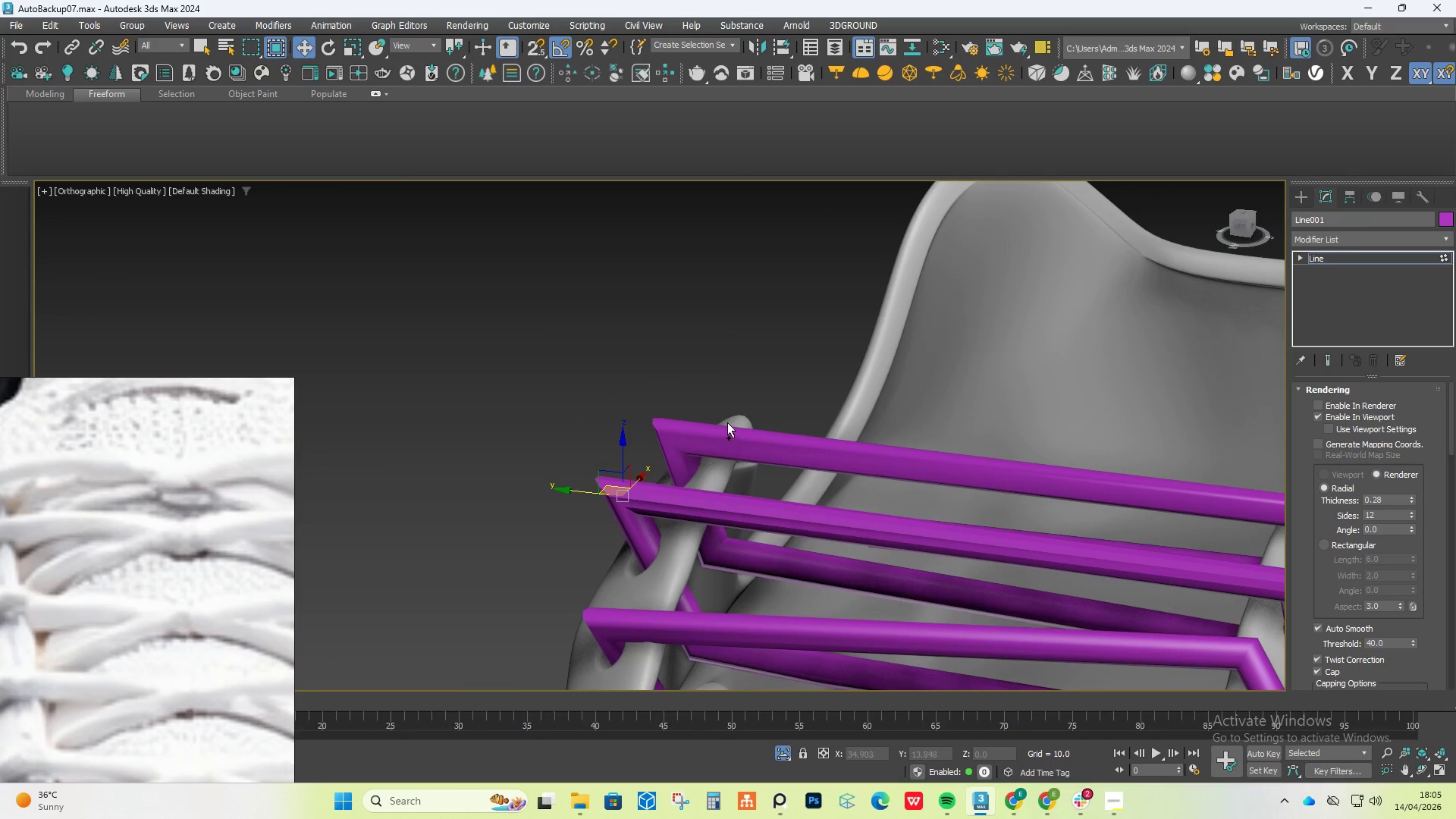 
hold_key(key=ControlLeft, duration=0.73)
left_click_drag(start_coordinate=[708, 397], to_coordinate=[638, 473])
 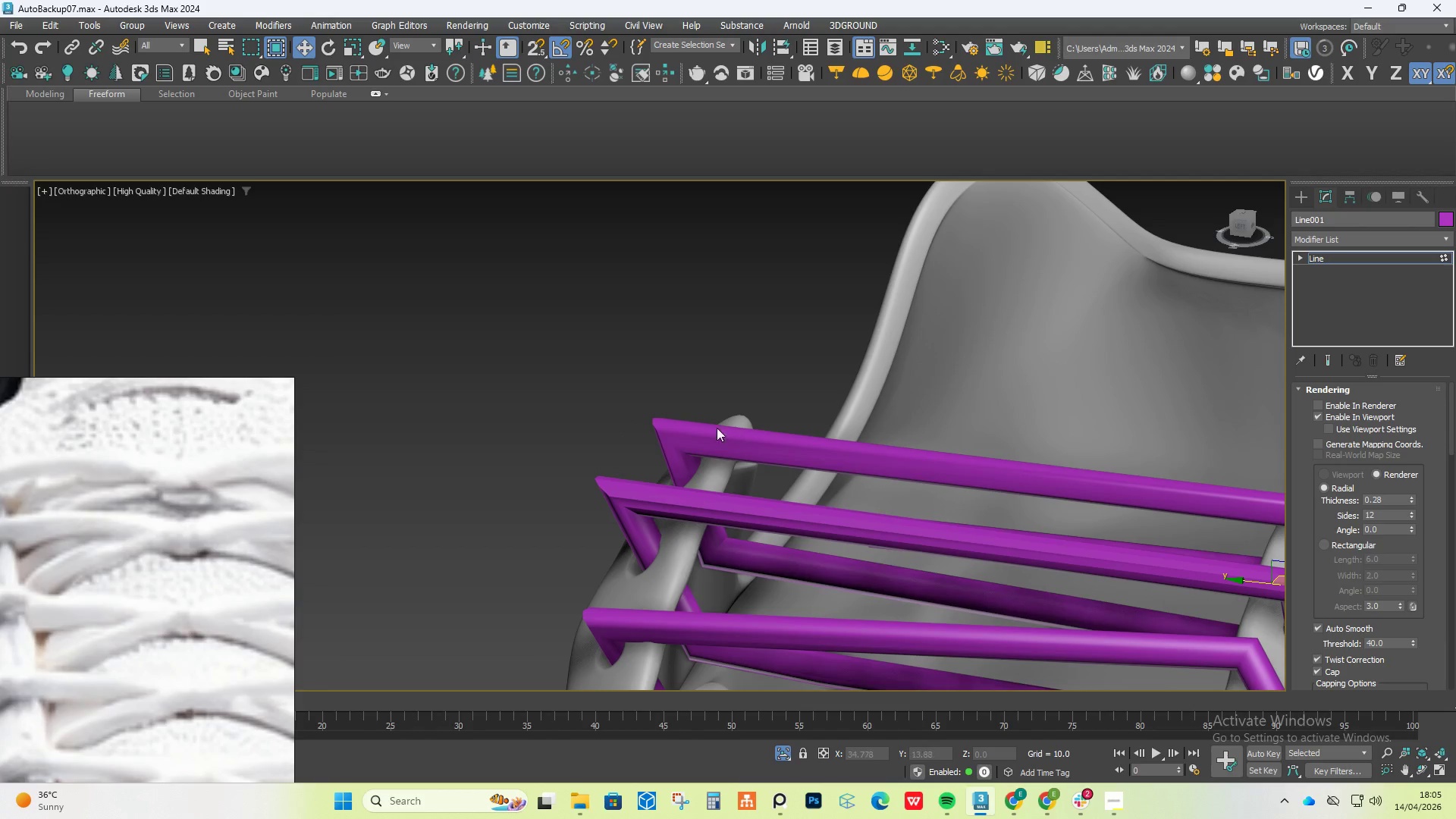 
hold_key(key=ControlLeft, duration=0.89)
left_click_drag(start_coordinate=[755, 371], to_coordinate=[576, 533])
 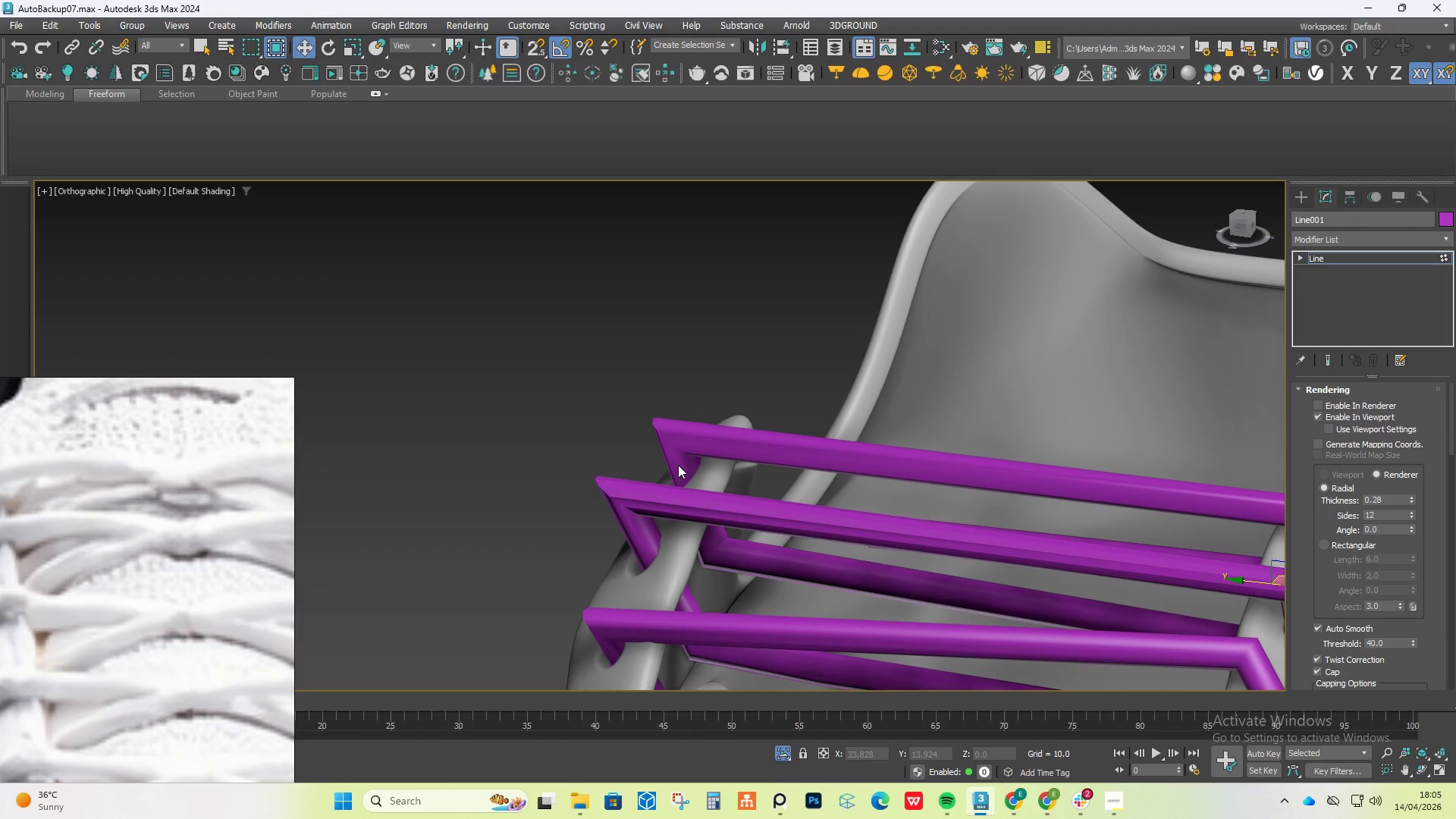 
scroll: coordinate [688, 459], scroll_direction: down, amount: 1.0
 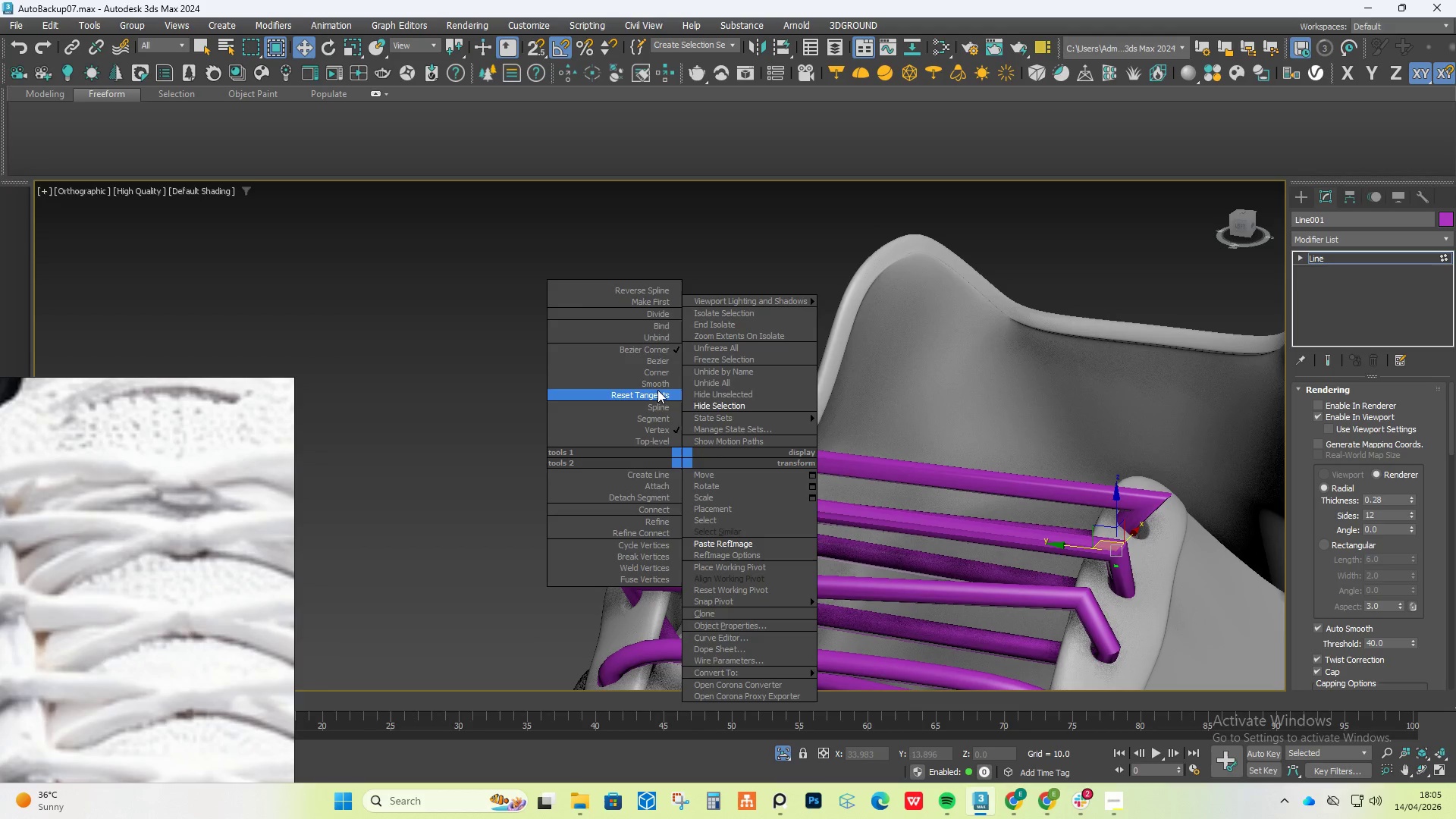 
left_click([660, 385])
 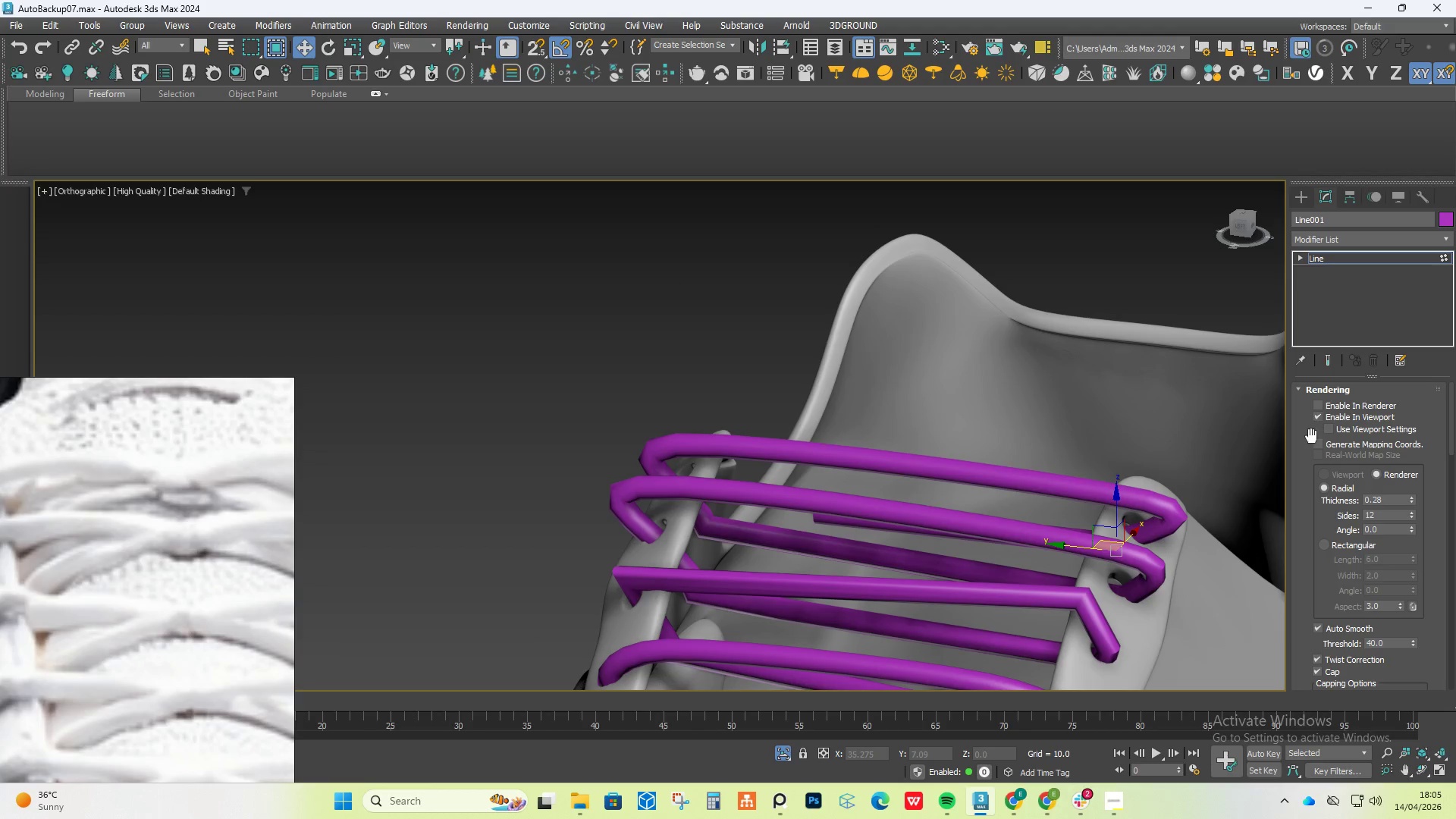 
left_click([1318, 419])
 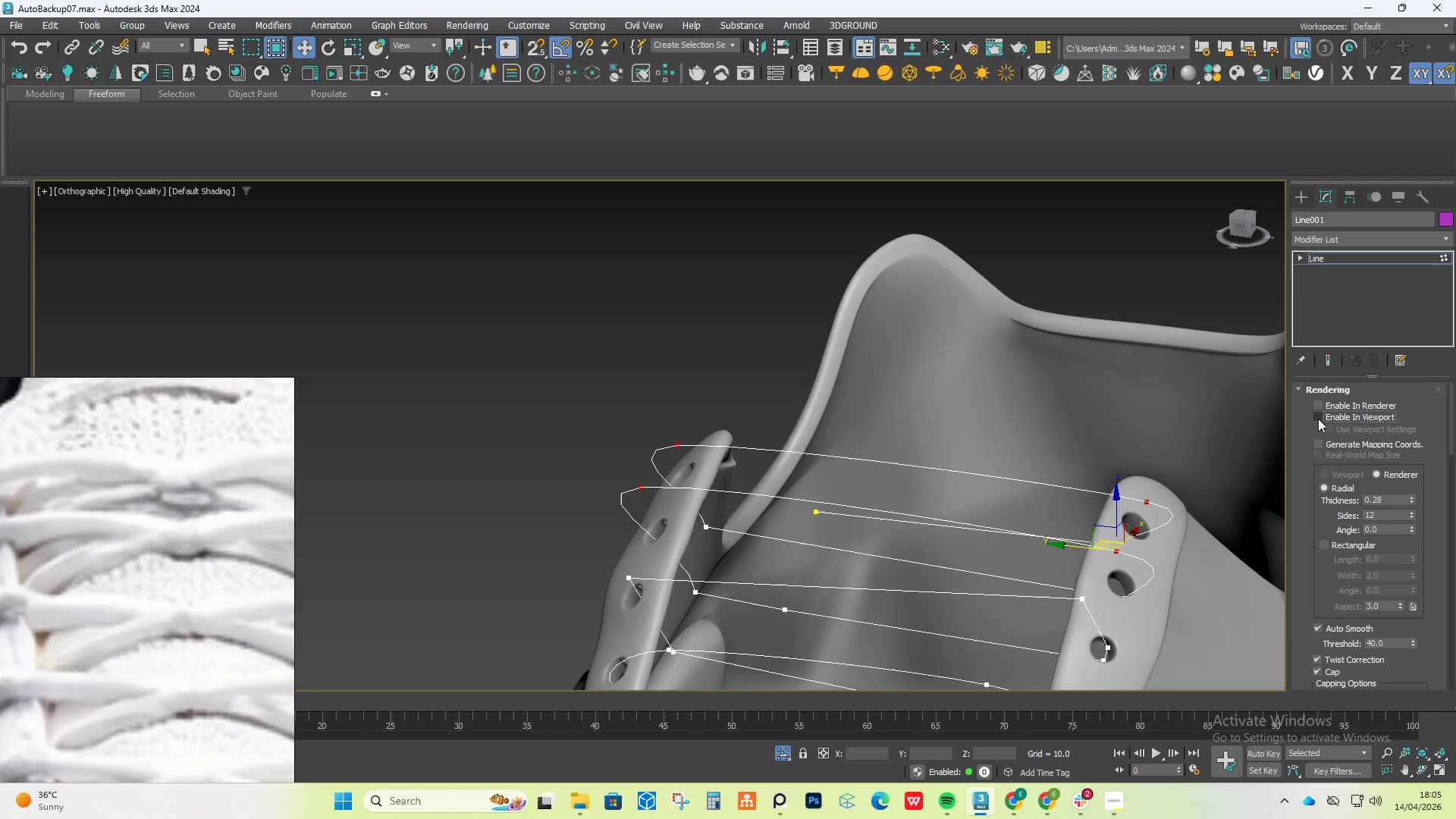 
left_click([1318, 419])
 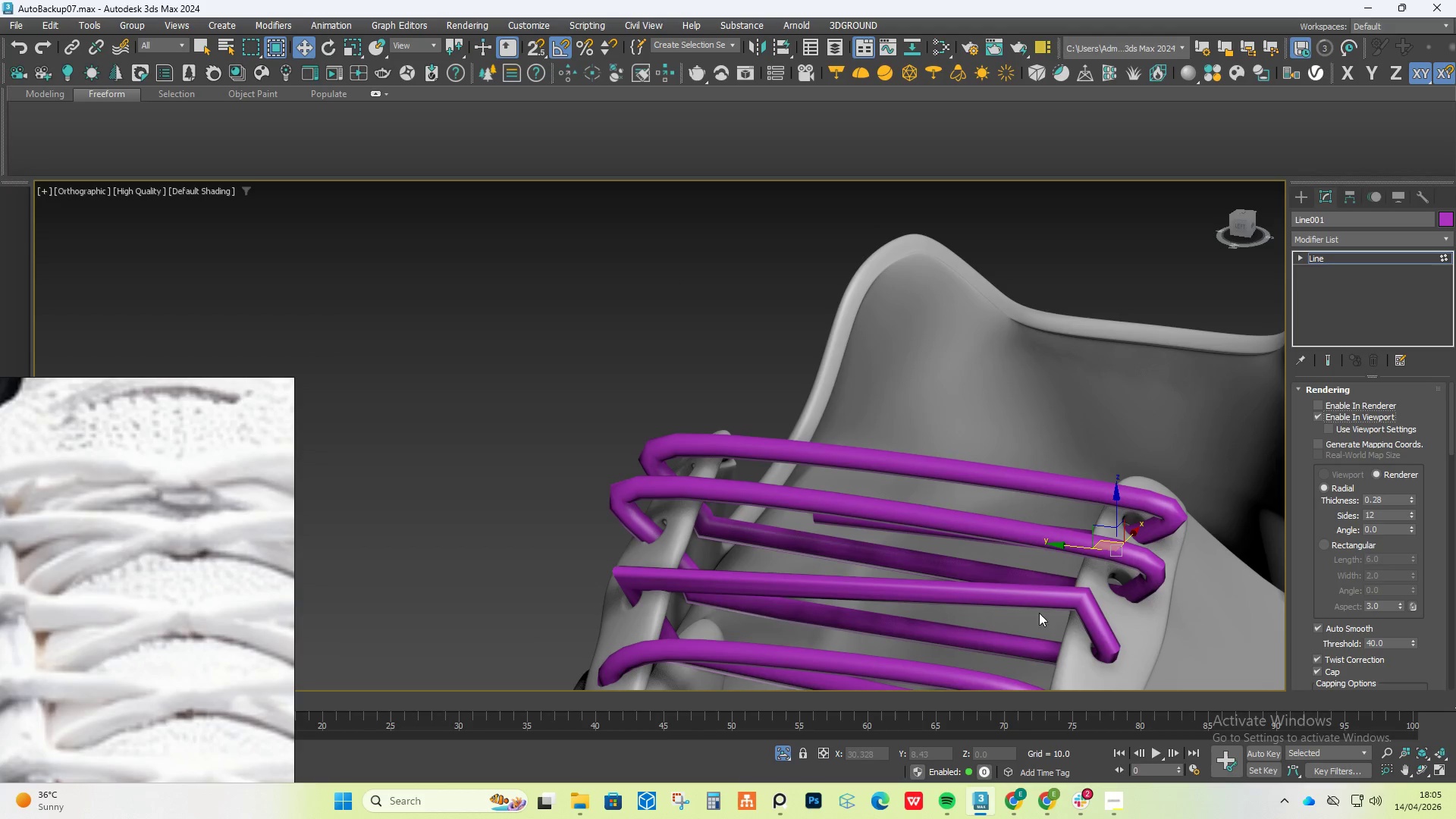 
scroll: coordinate [1081, 551], scroll_direction: up, amount: 2.0
 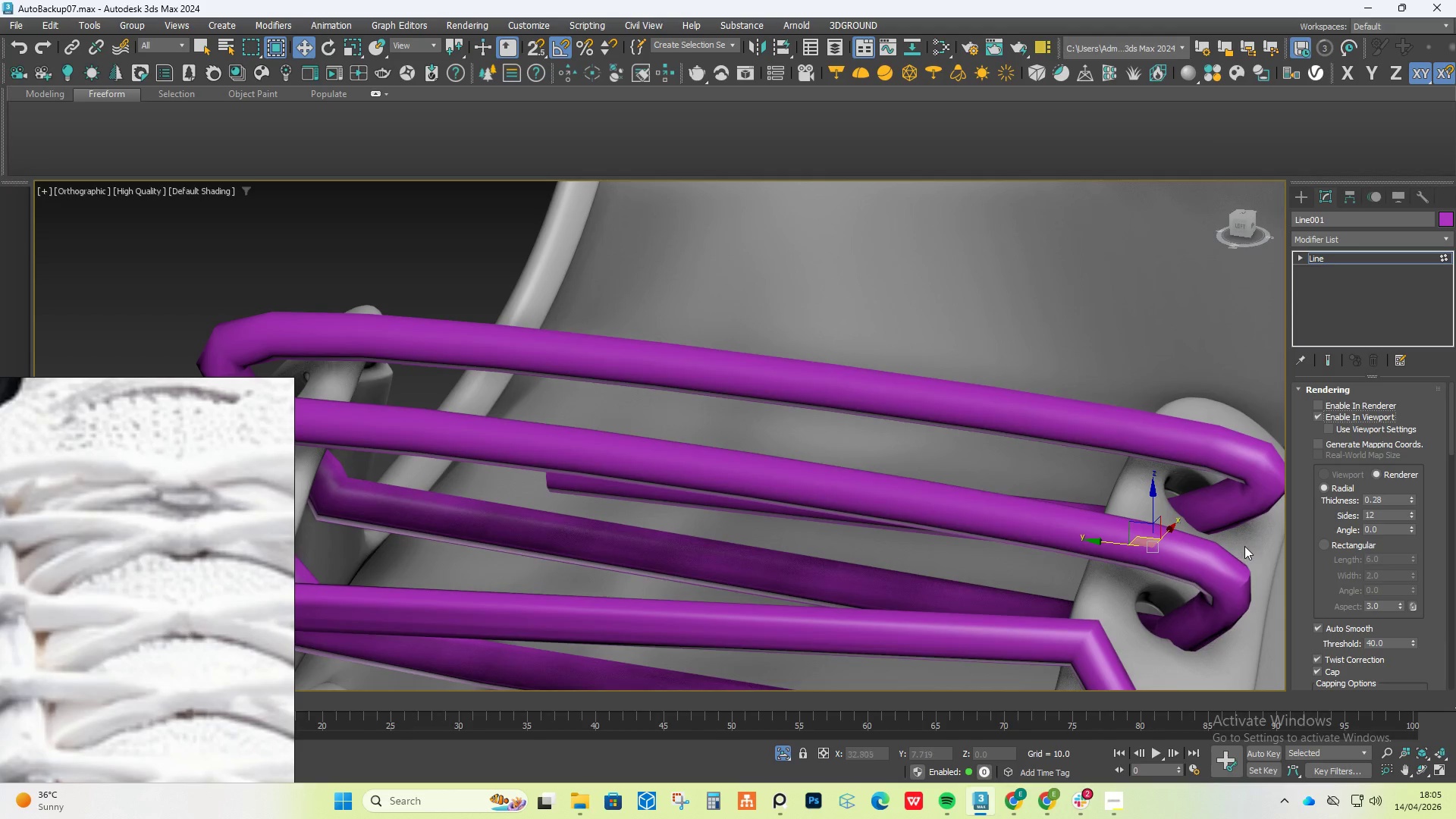 
left_click_drag(start_coordinate=[1244, 544], to_coordinate=[1120, 612])
 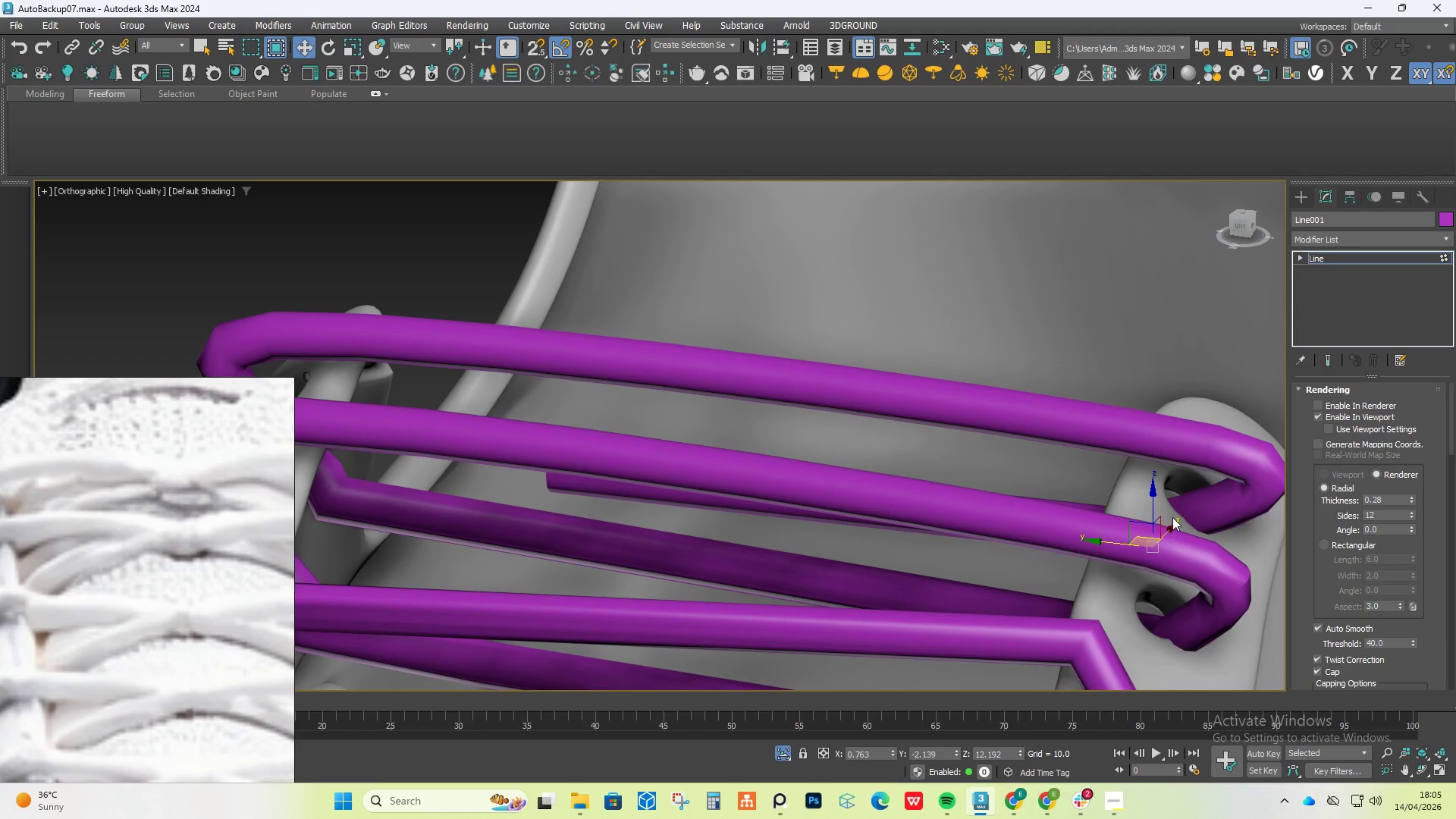 
left_click_drag(start_coordinate=[1176, 514], to_coordinate=[1155, 547])
 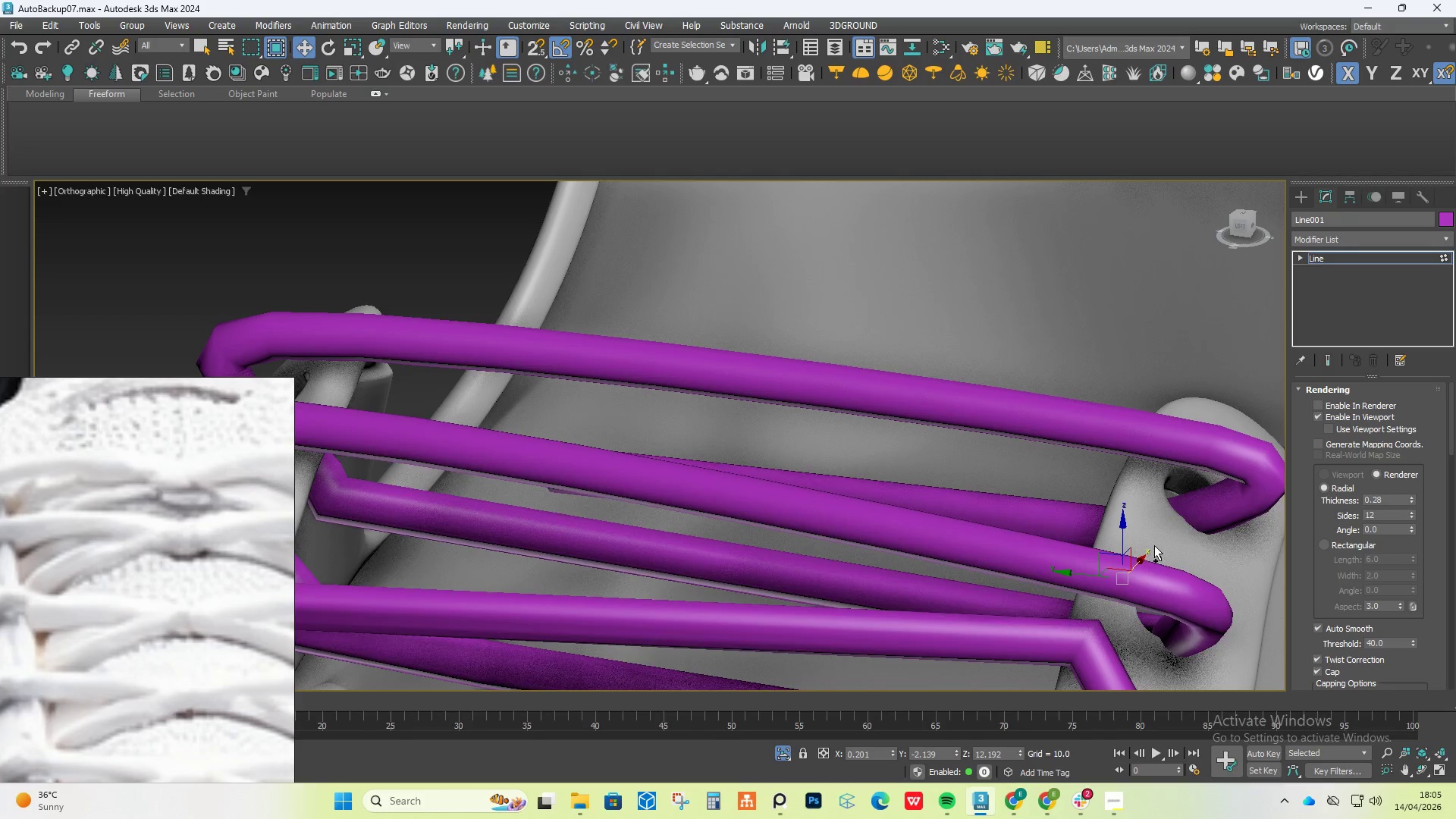 
key(Control+Z)
 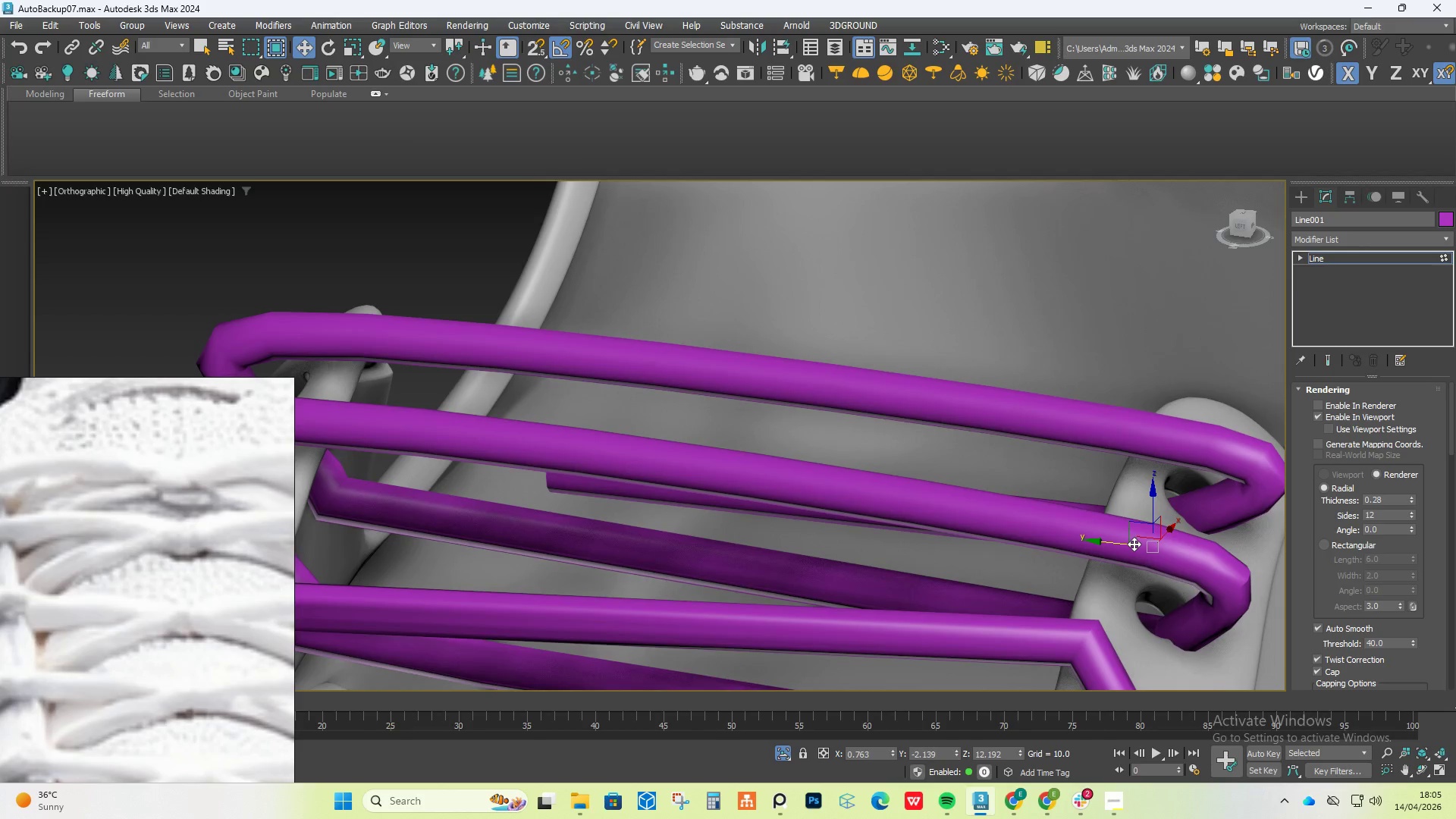 
left_click_drag(start_coordinate=[1132, 548], to_coordinate=[1063, 491])
 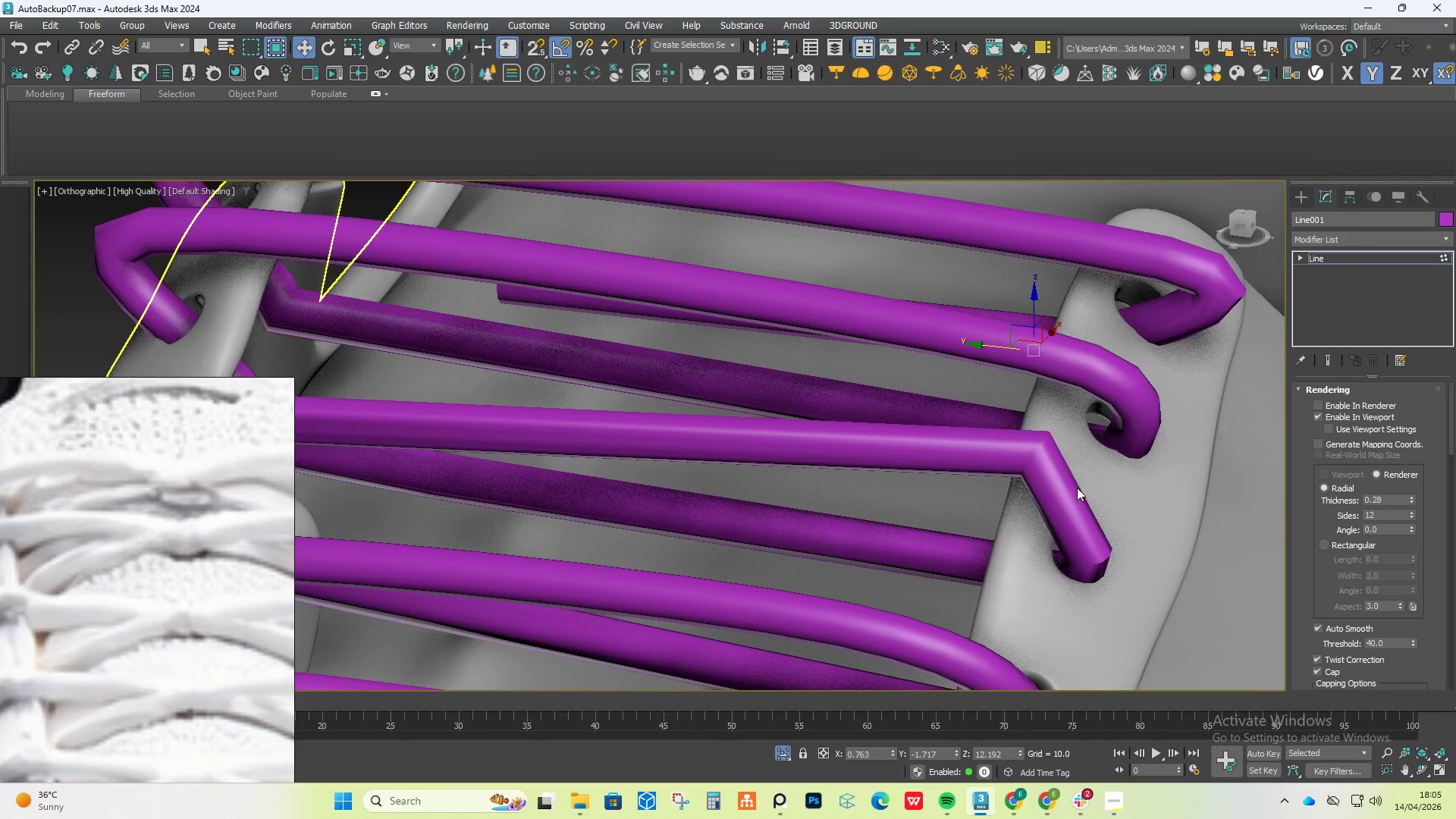 
left_click_drag(start_coordinate=[990, 538], to_coordinate=[1133, 416])
 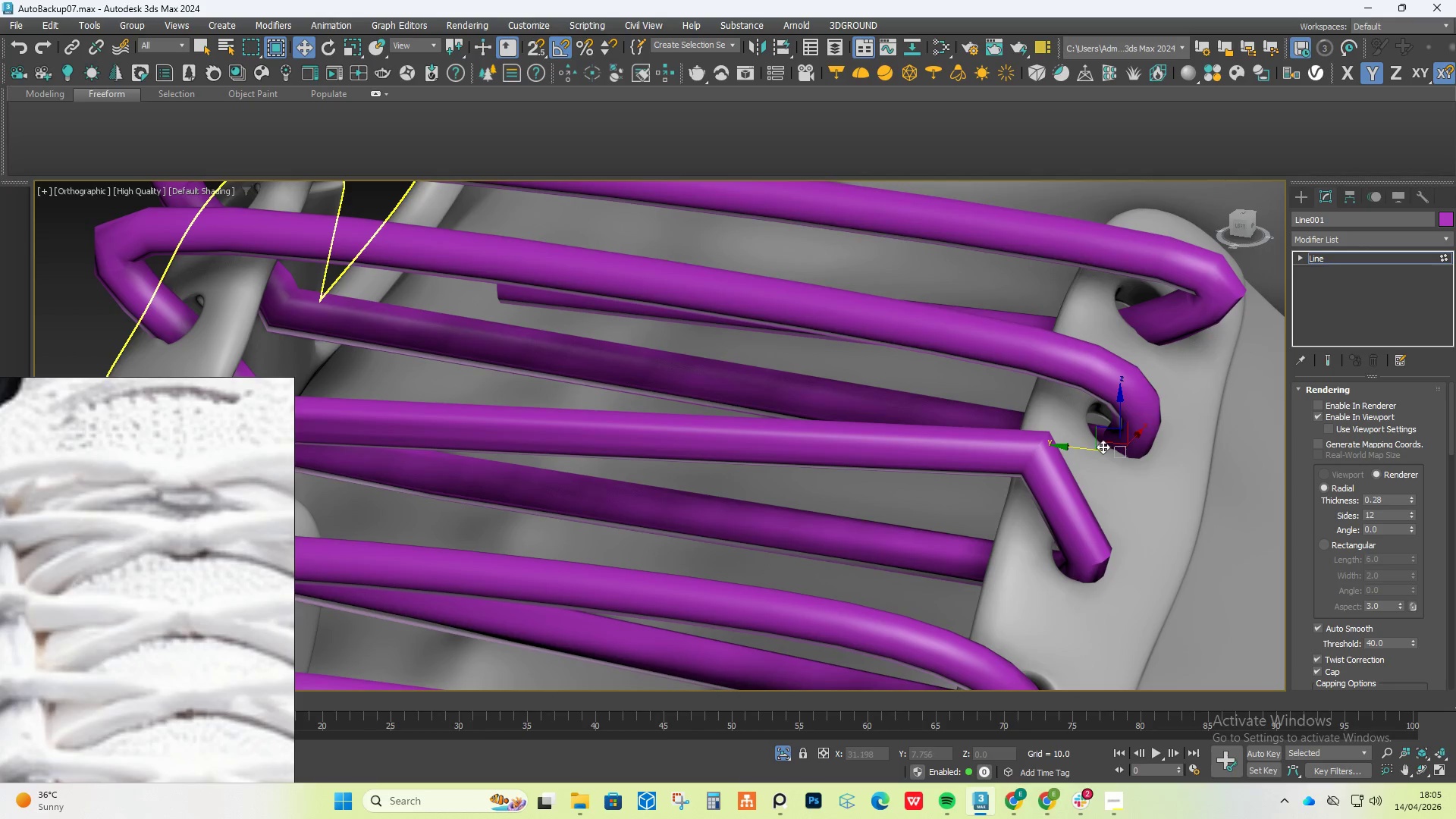 
left_click_drag(start_coordinate=[1101, 447], to_coordinate=[1069, 427])
 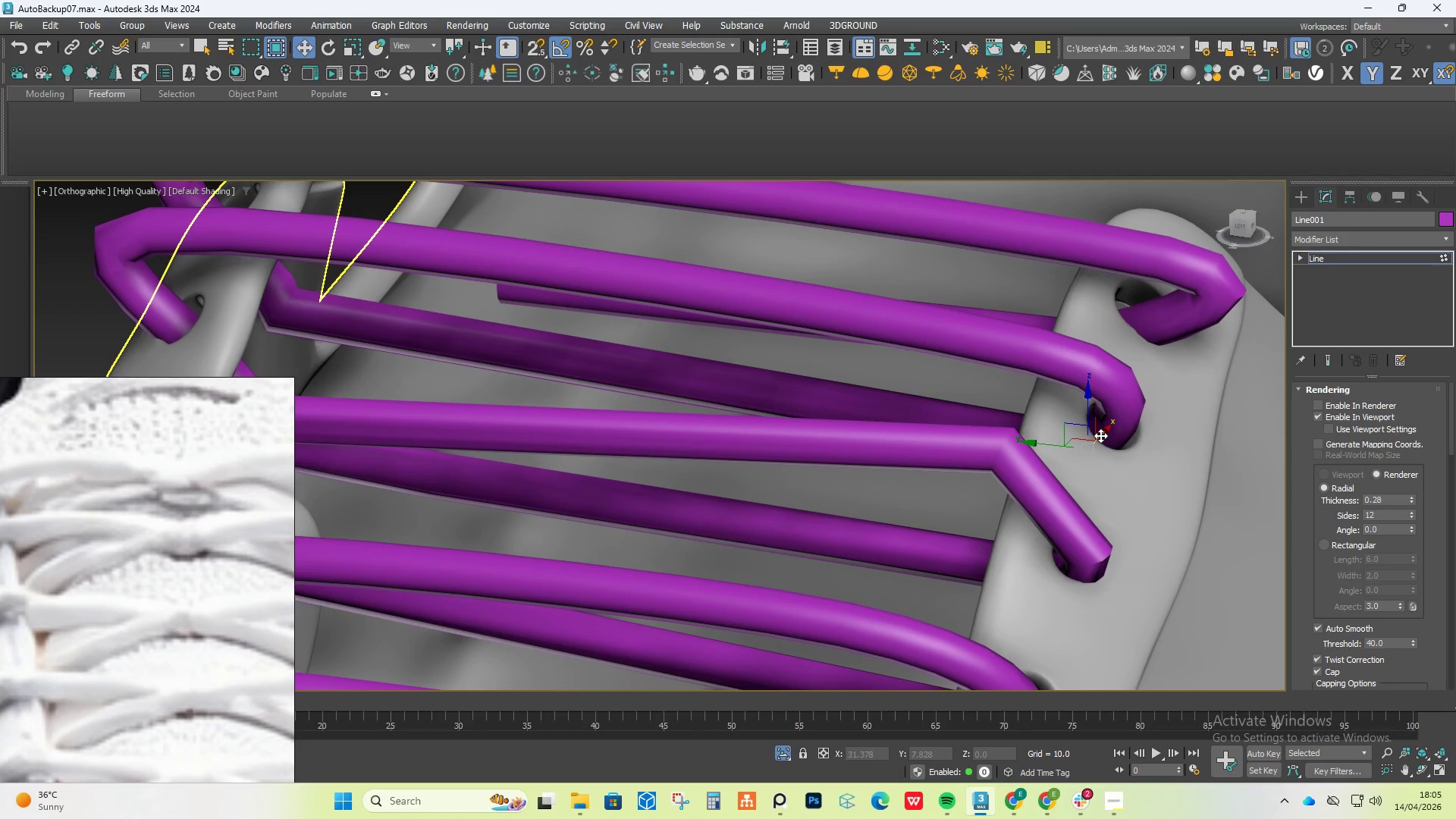 
hold_key(key=AltLeft, duration=0.55)
 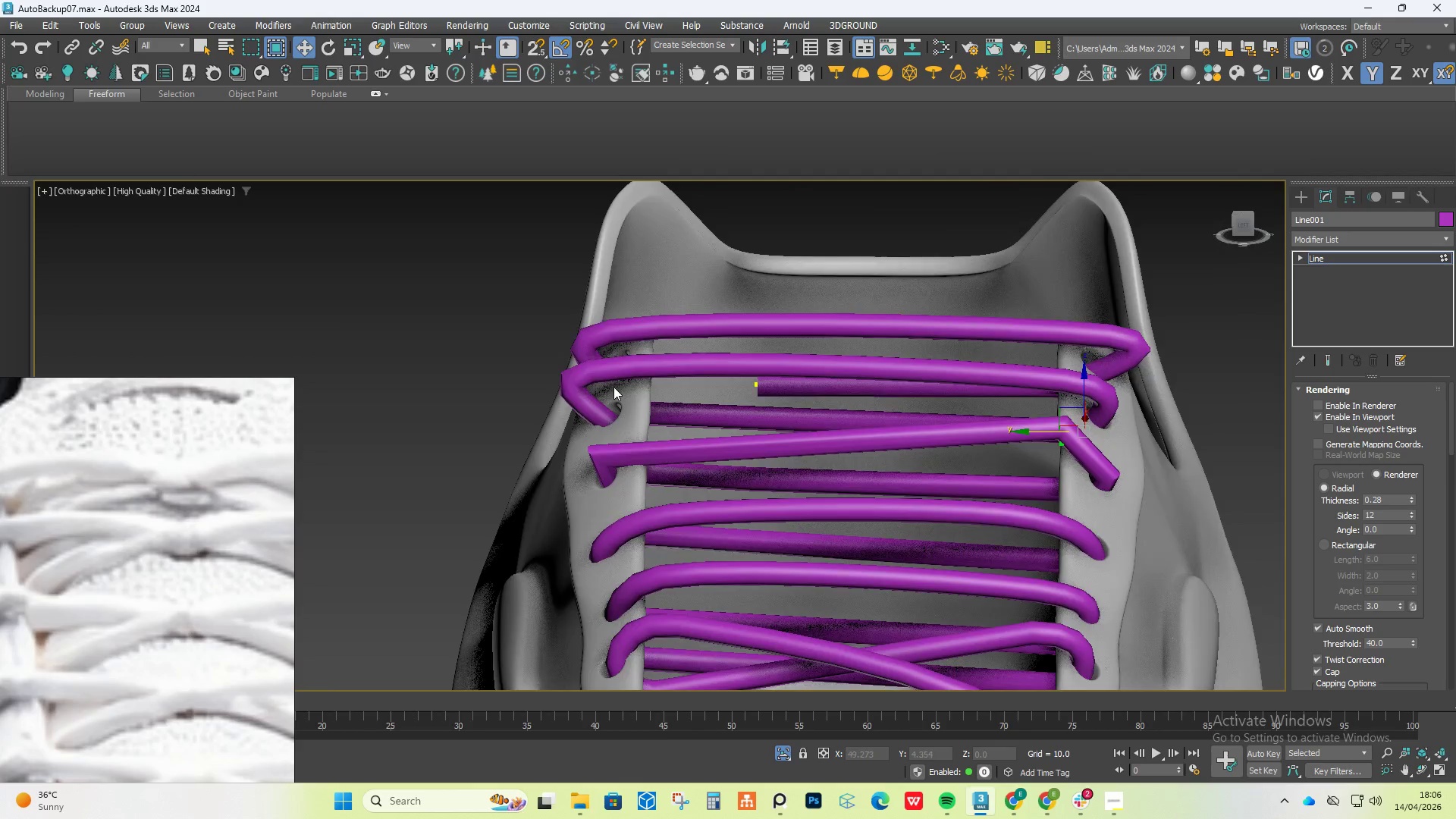 
scroll: coordinate [1100, 410], scroll_direction: down, amount: 2.0
 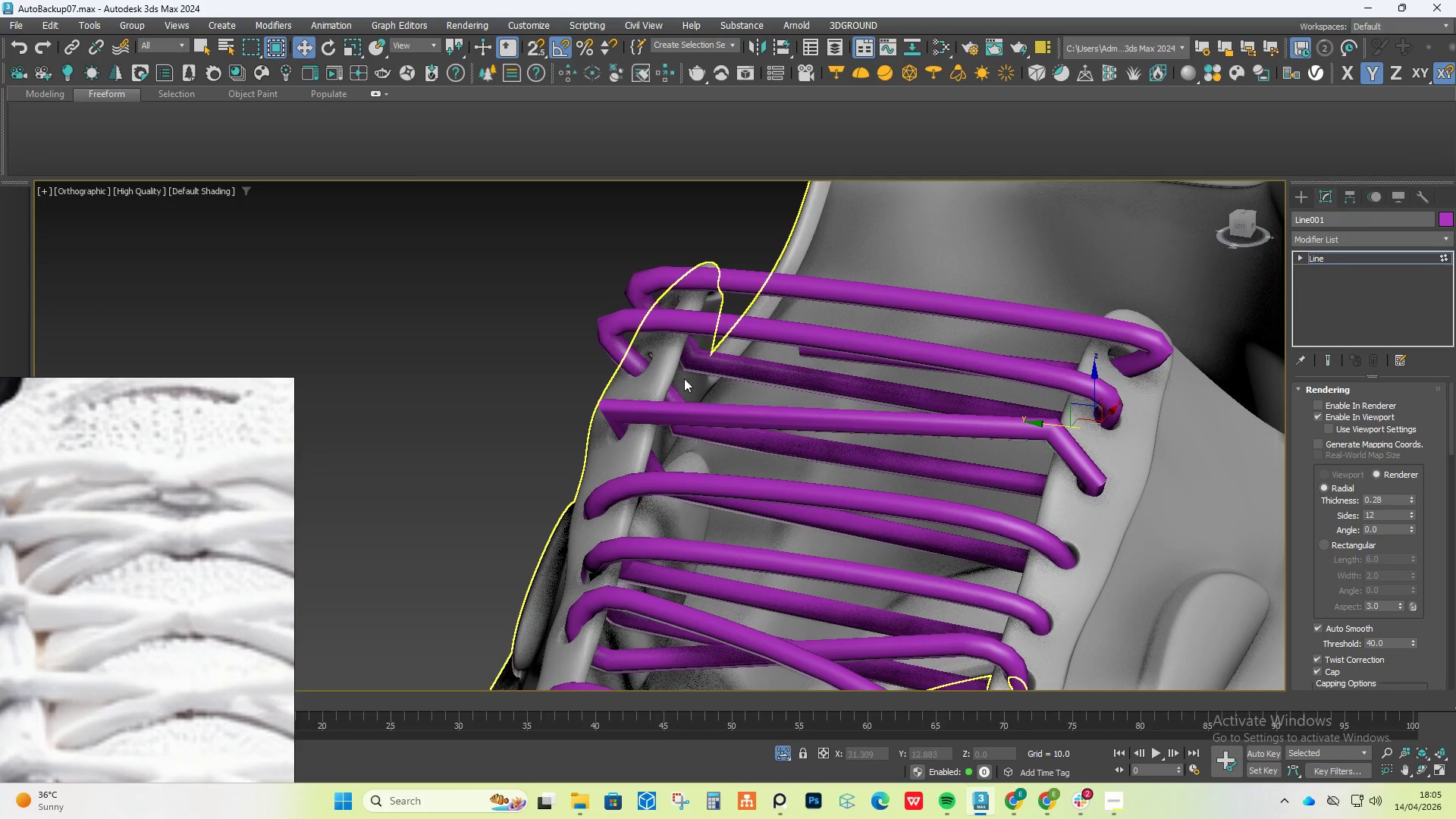 
scroll: coordinate [613, 387], scroll_direction: up, amount: 3.0
 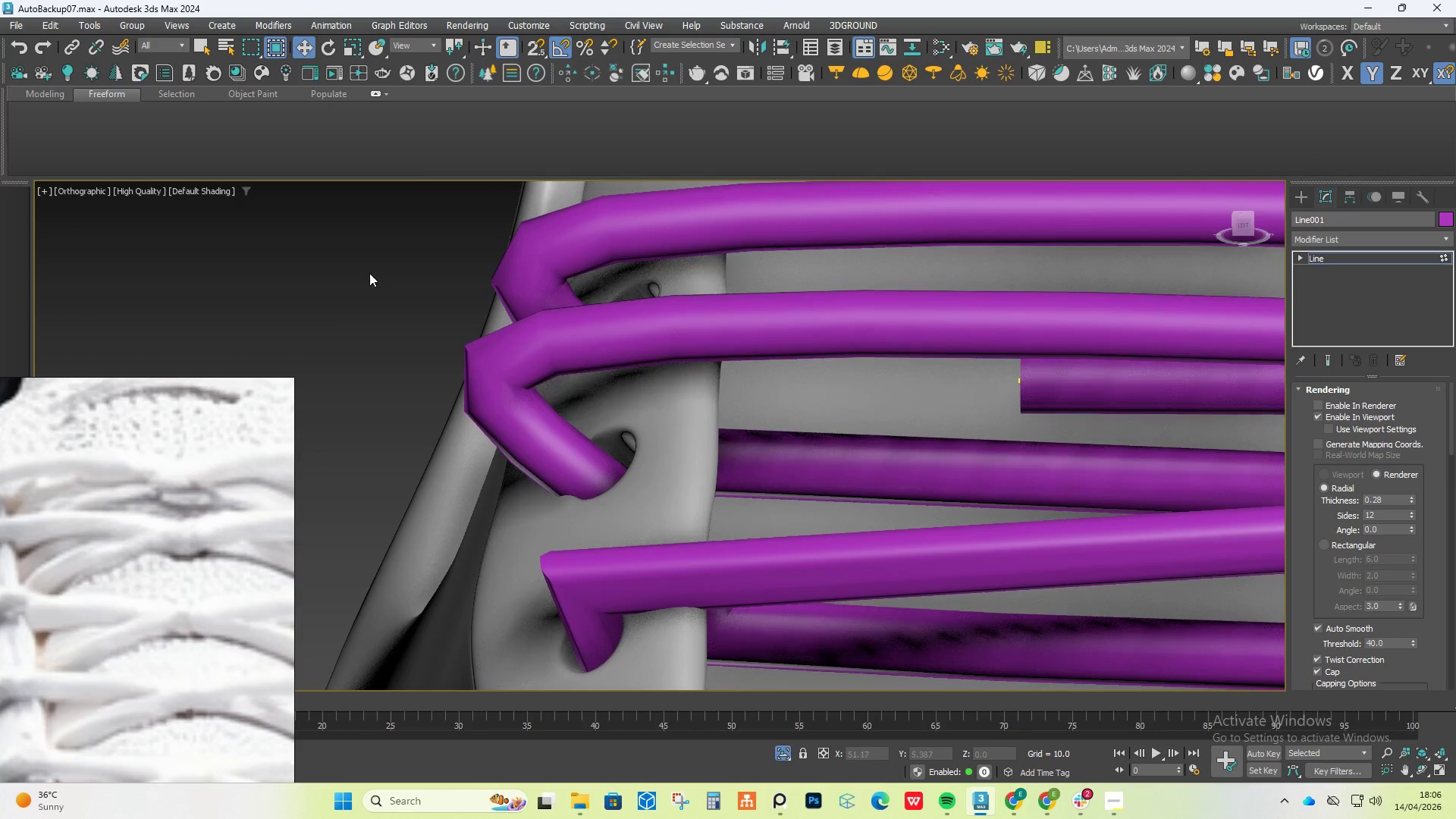 
left_click_drag(start_coordinate=[423, 362], to_coordinate=[564, 462])
 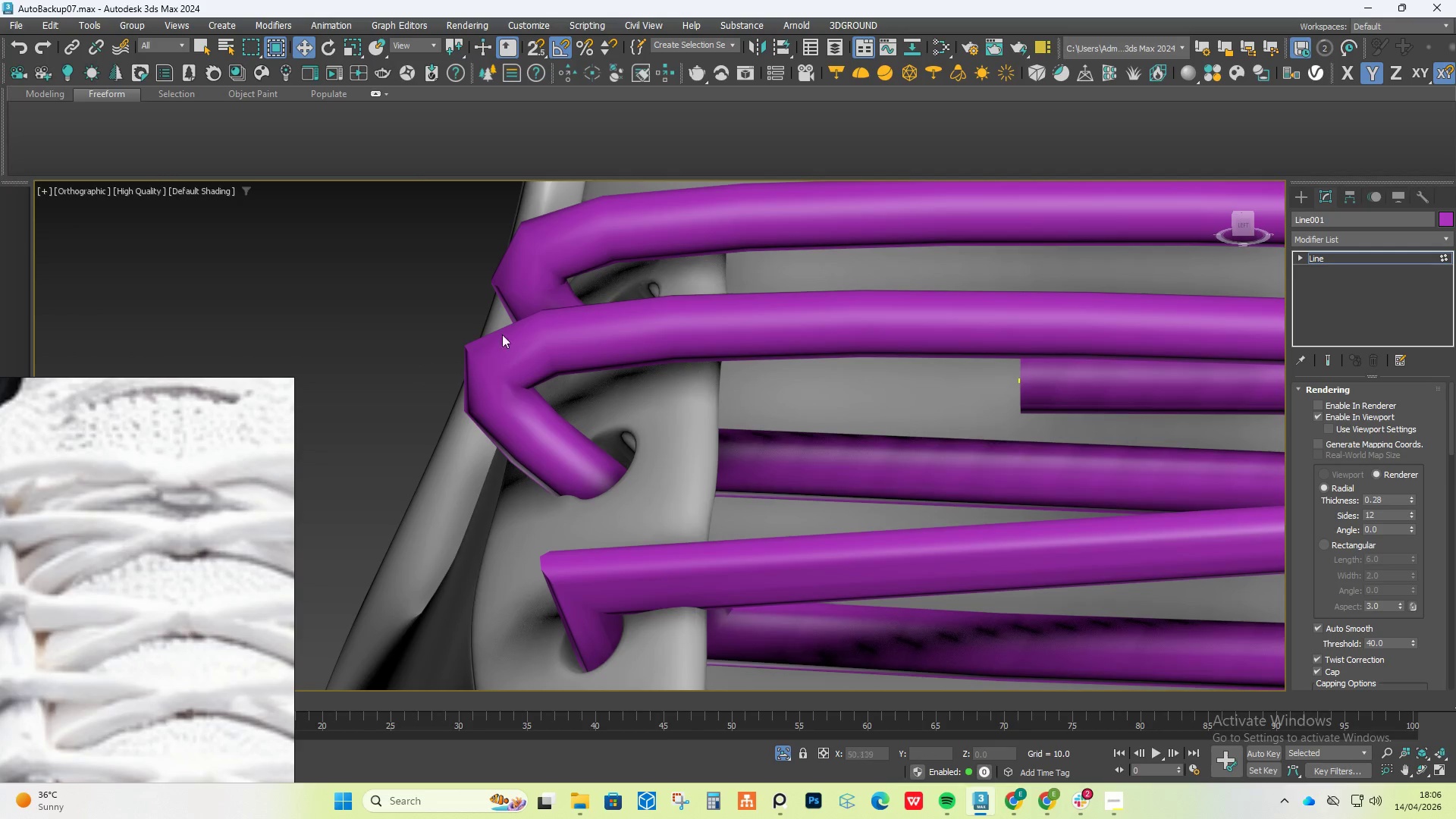 
left_click_drag(start_coordinate=[497, 327], to_coordinate=[654, 416])
 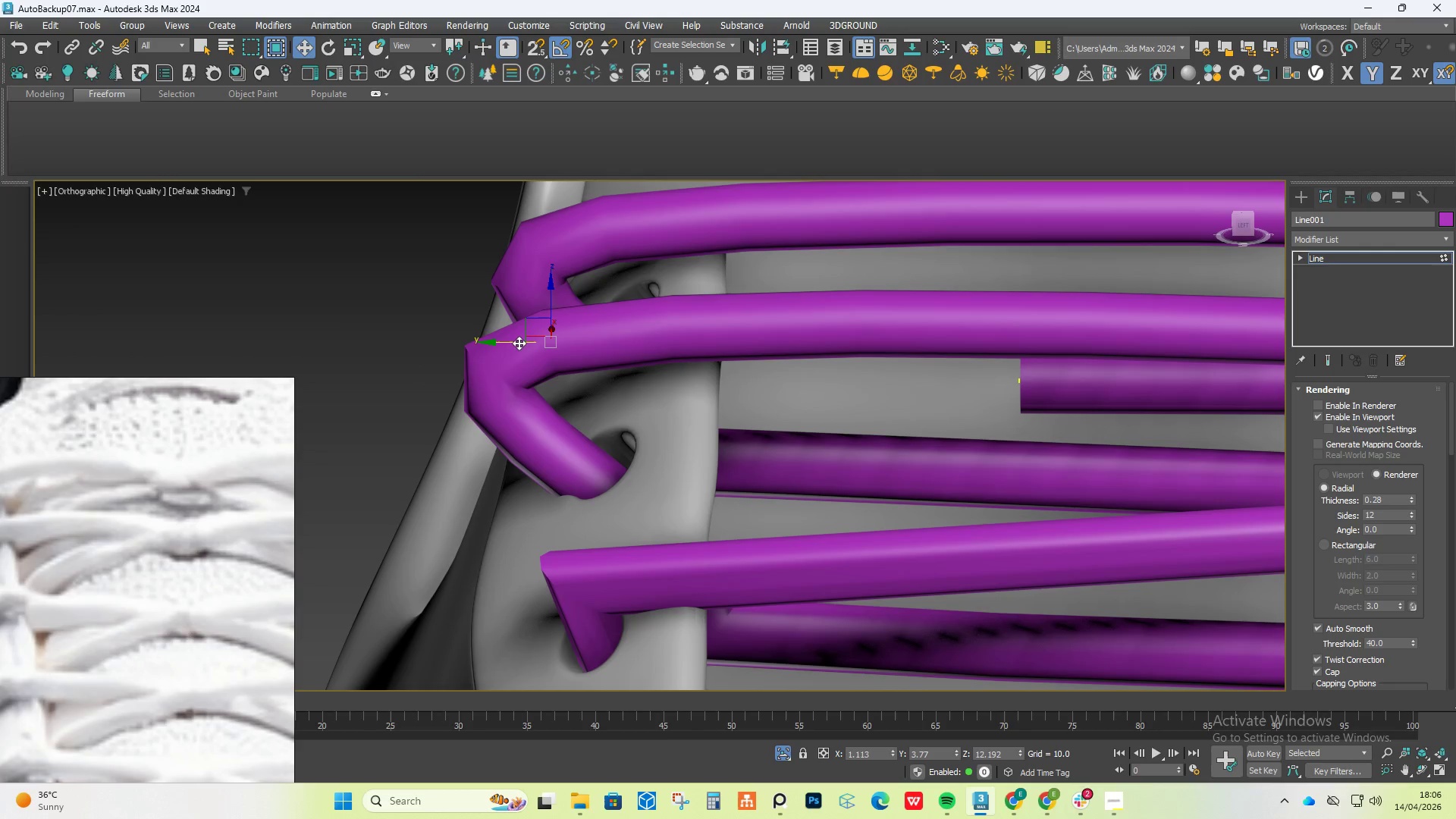 
left_click_drag(start_coordinate=[516, 341], to_coordinate=[597, 353])
 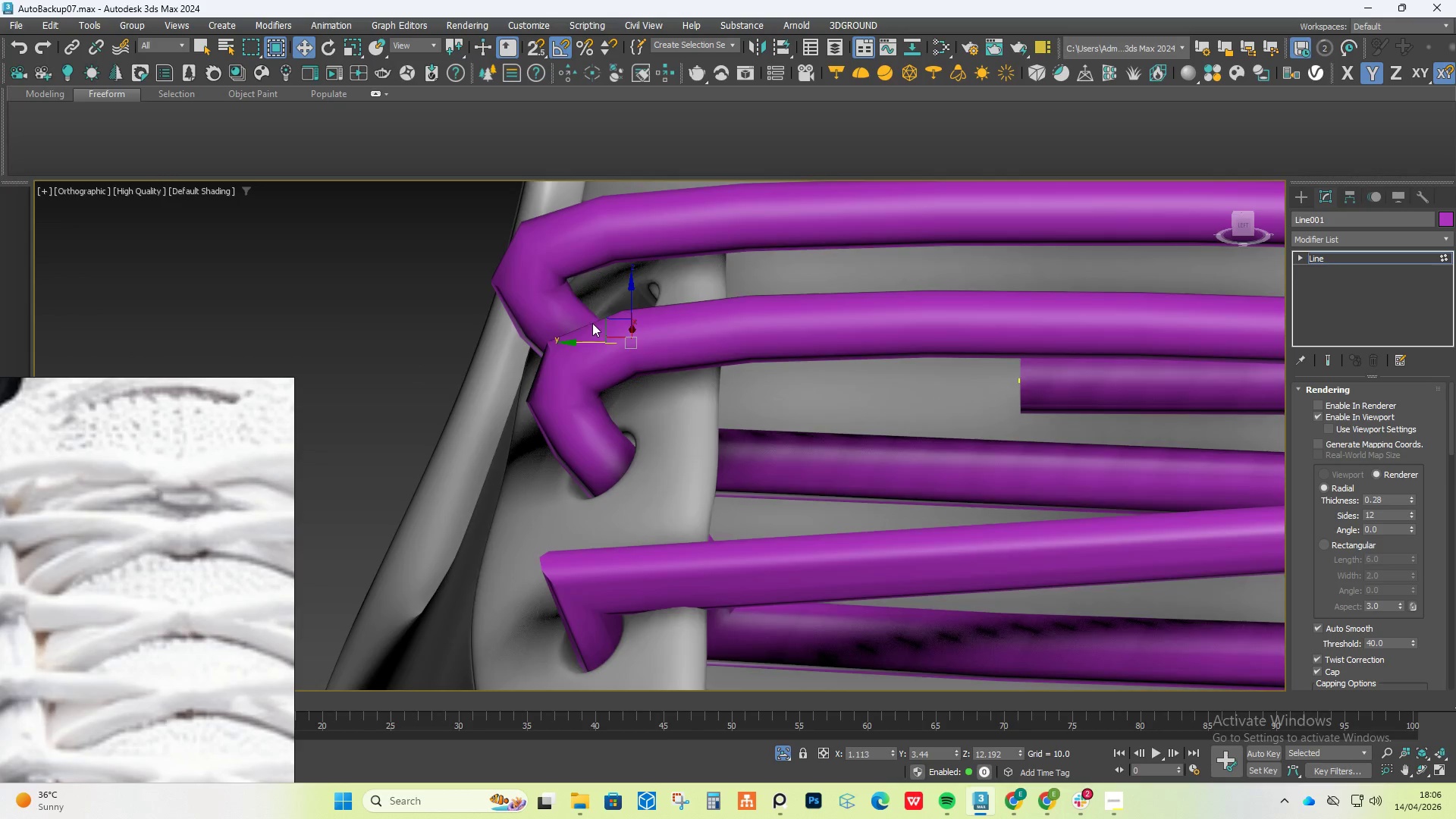 
scroll: coordinate [592, 323], scroll_direction: down, amount: 2.0
 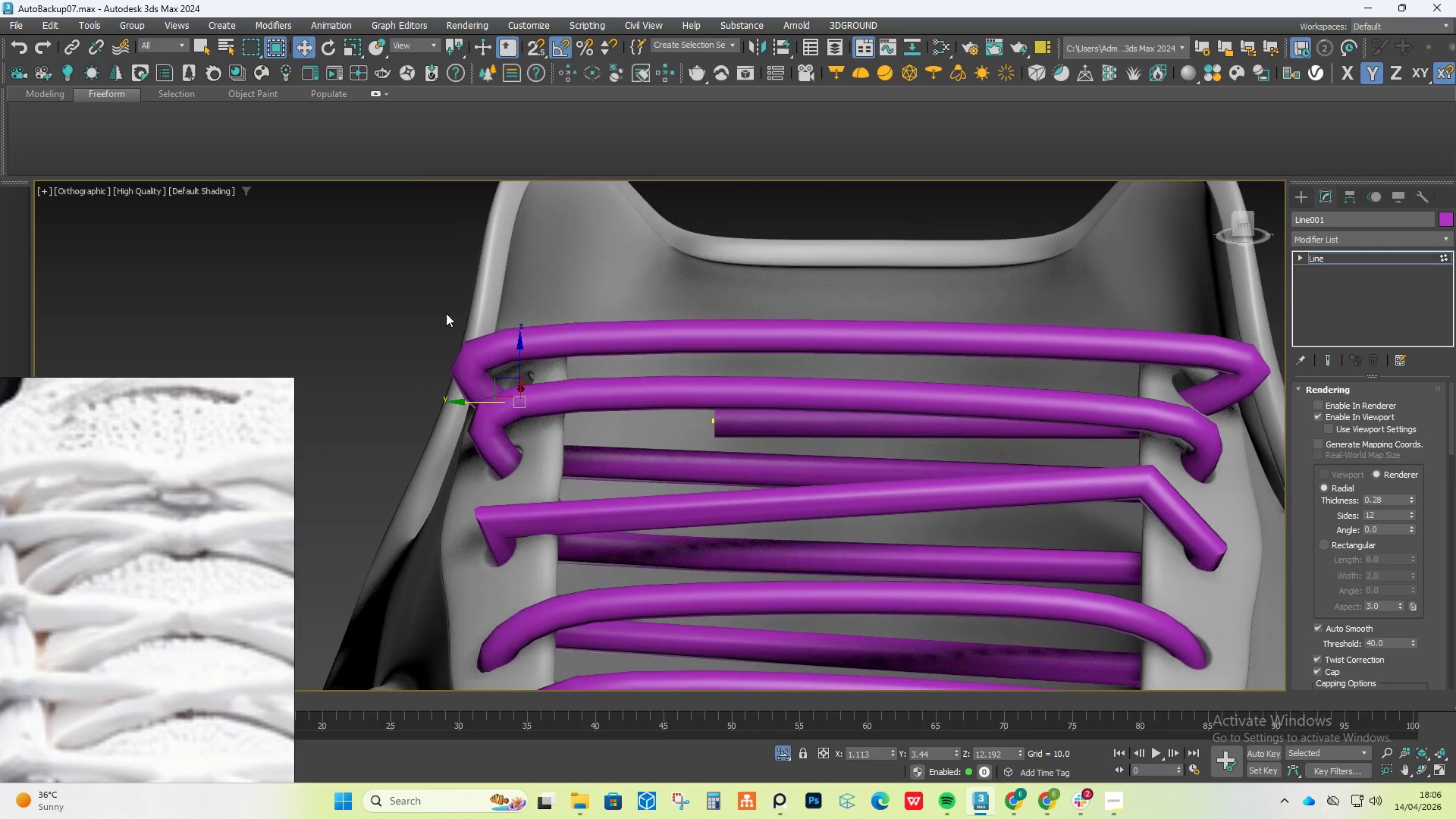 
left_click_drag(start_coordinate=[447, 309], to_coordinate=[514, 362])
 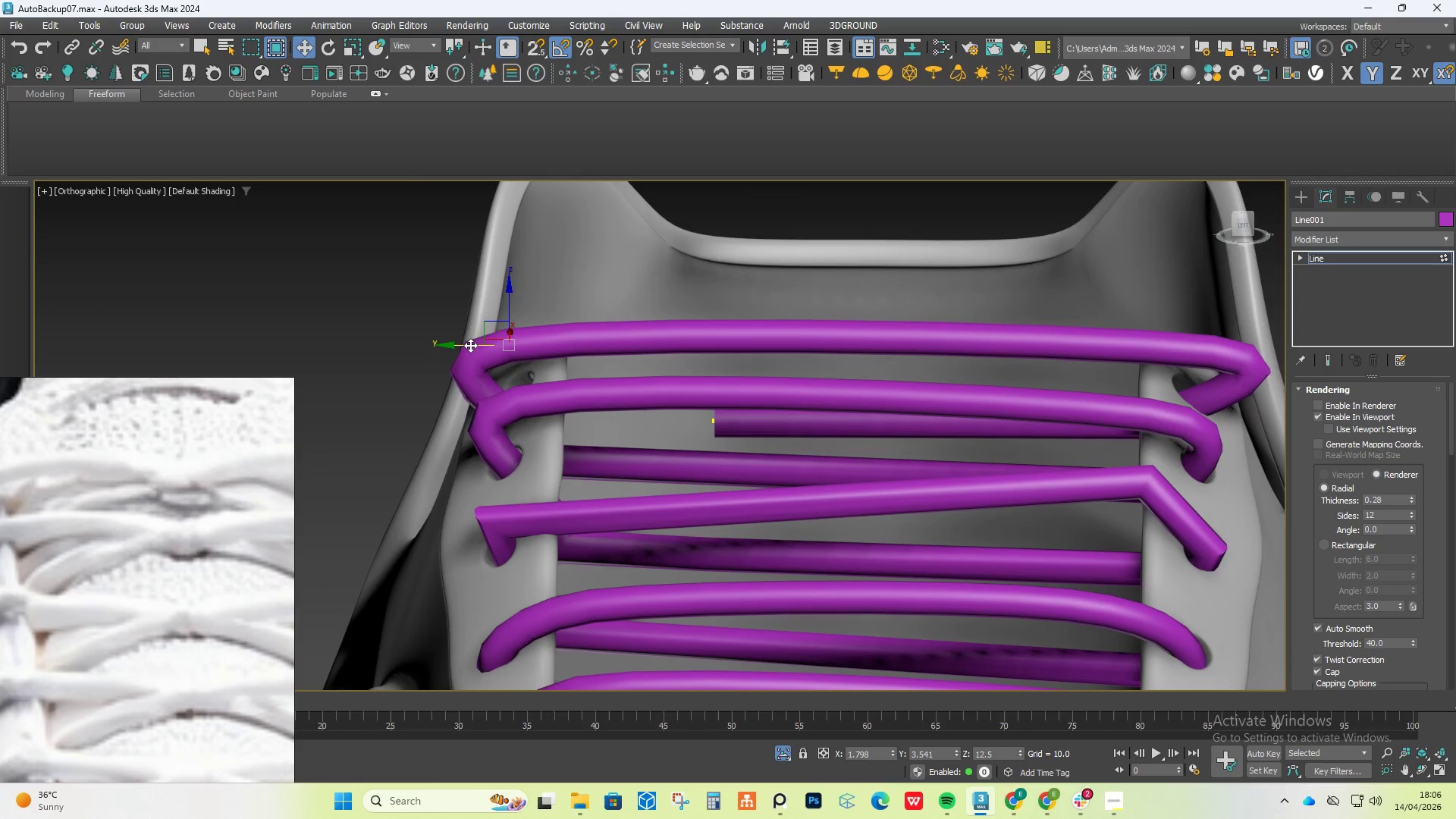 
left_click_drag(start_coordinate=[472, 343], to_coordinate=[529, 344])
 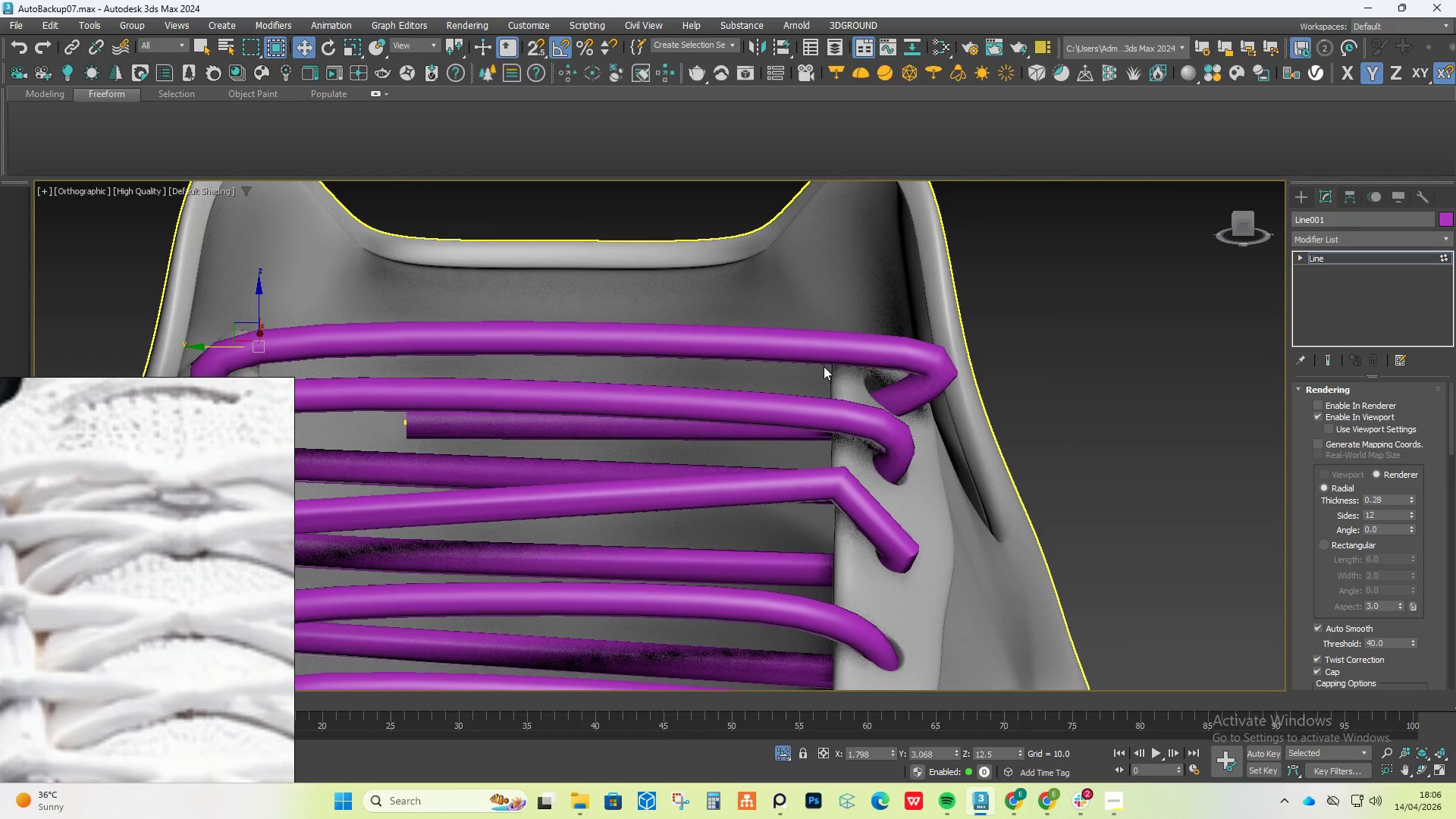 
left_click_drag(start_coordinate=[992, 325], to_coordinate=[892, 387])
 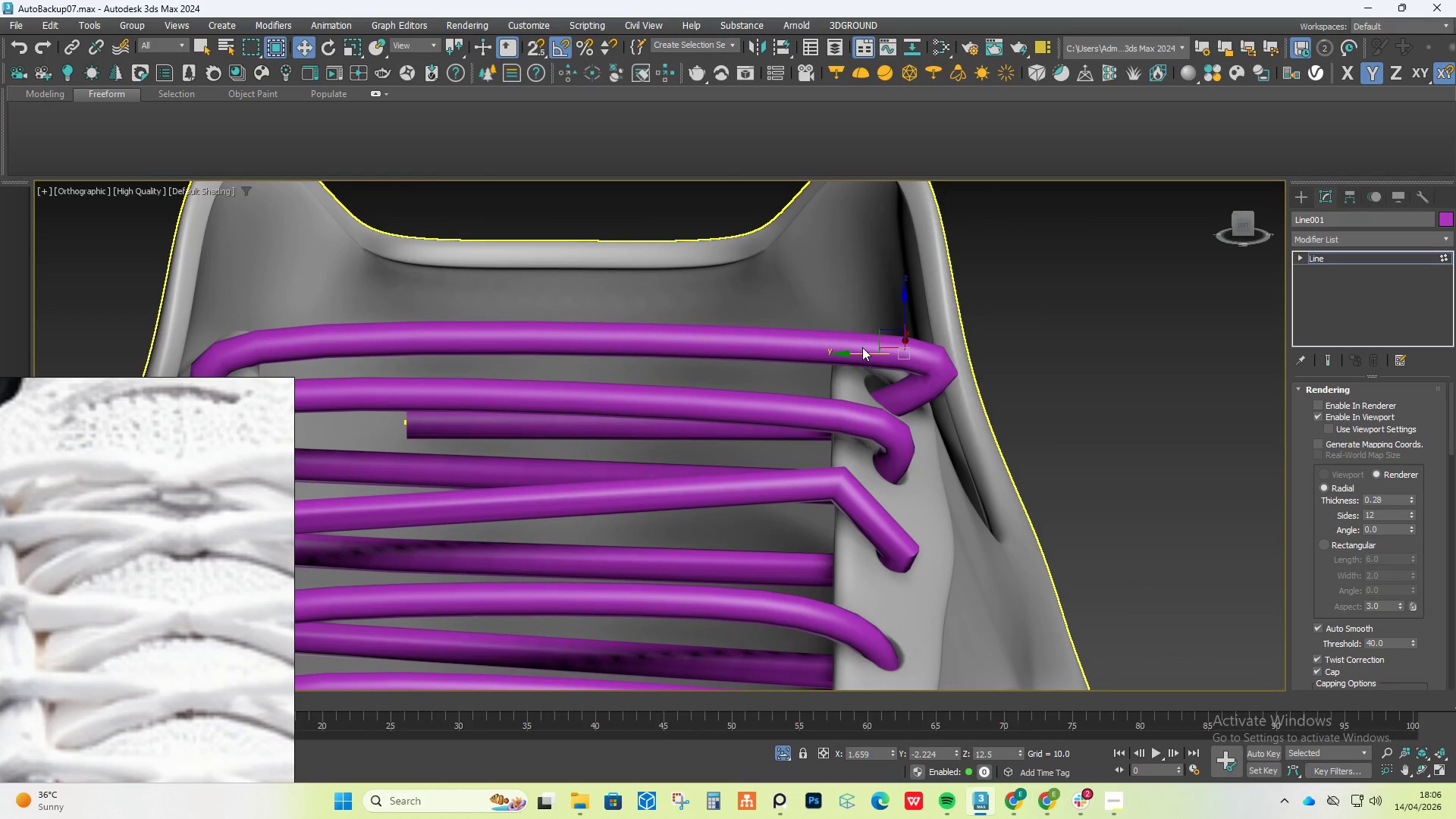 
left_click([864, 347])
 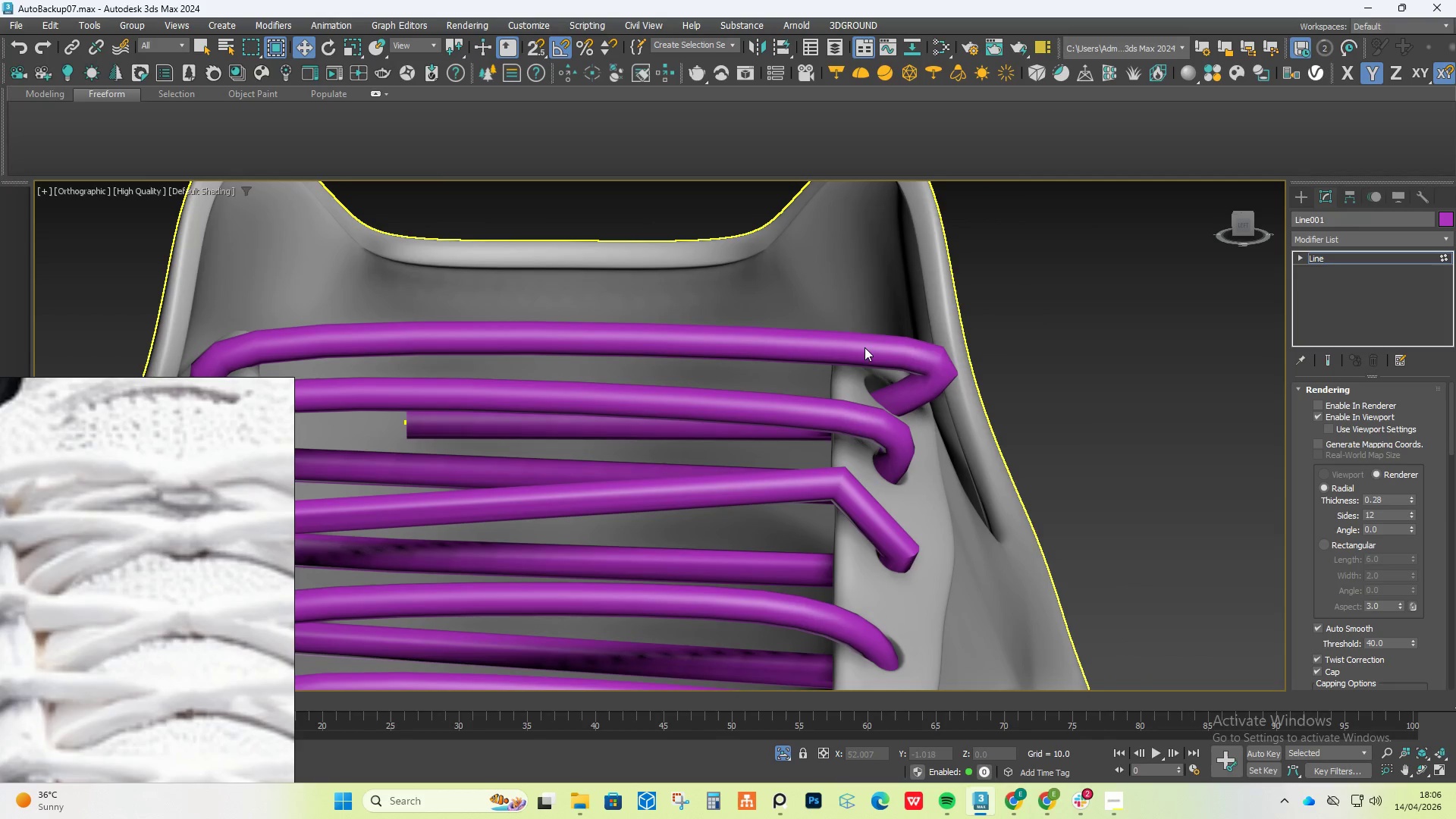 
key(Control+Z)
 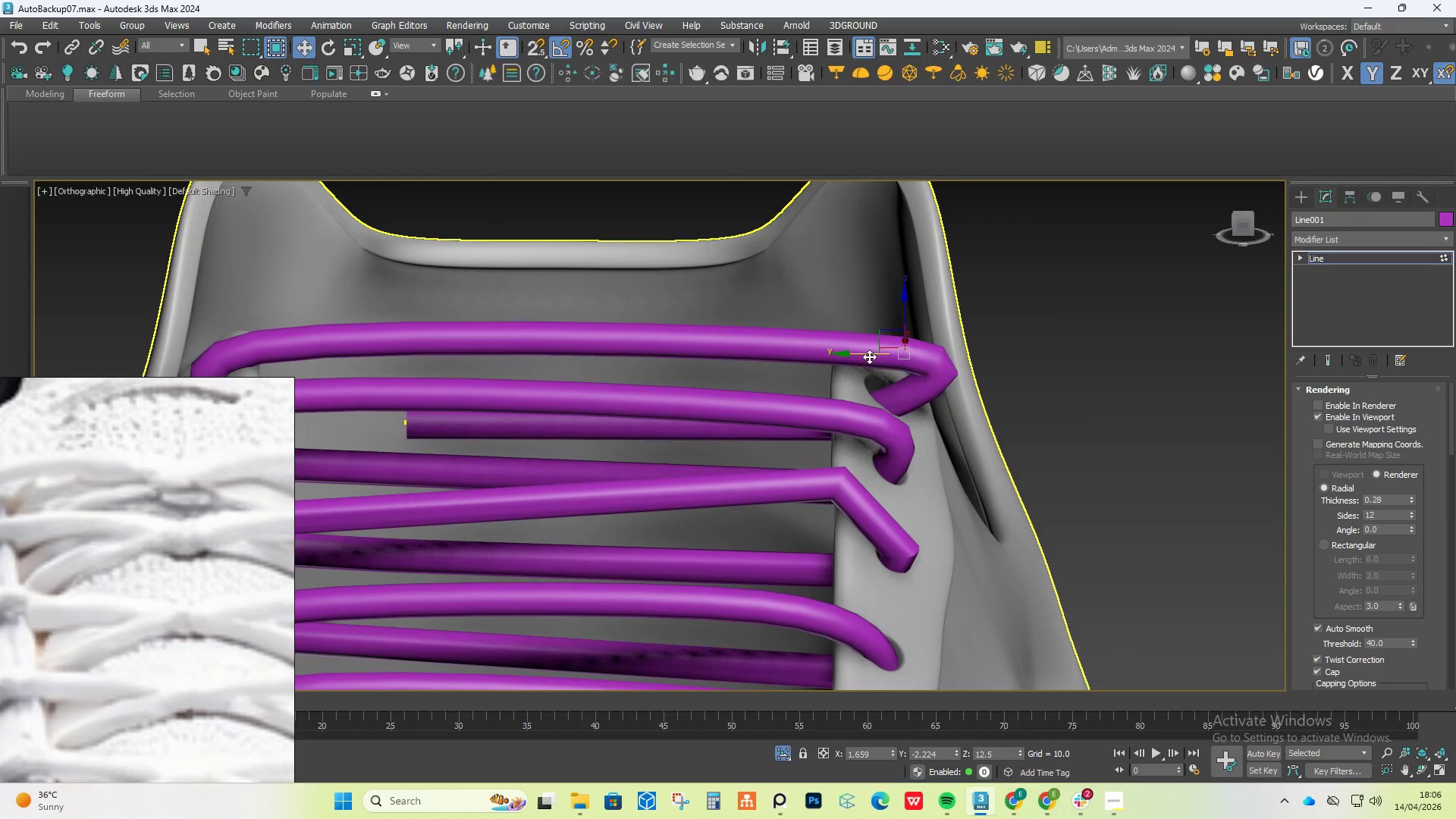 
left_click_drag(start_coordinate=[869, 356], to_coordinate=[804, 343])
 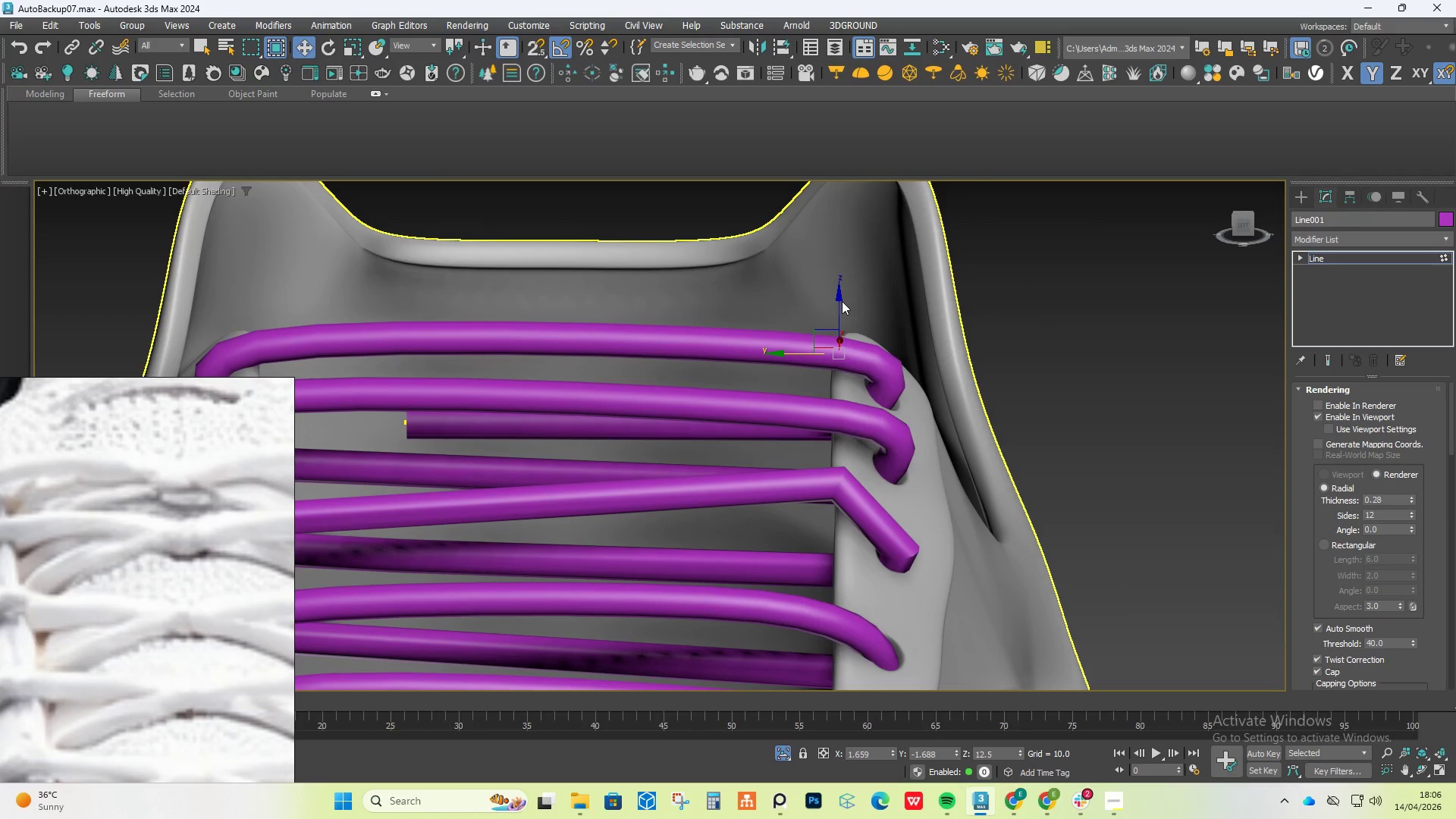 
key(Control+ControlLeft)
 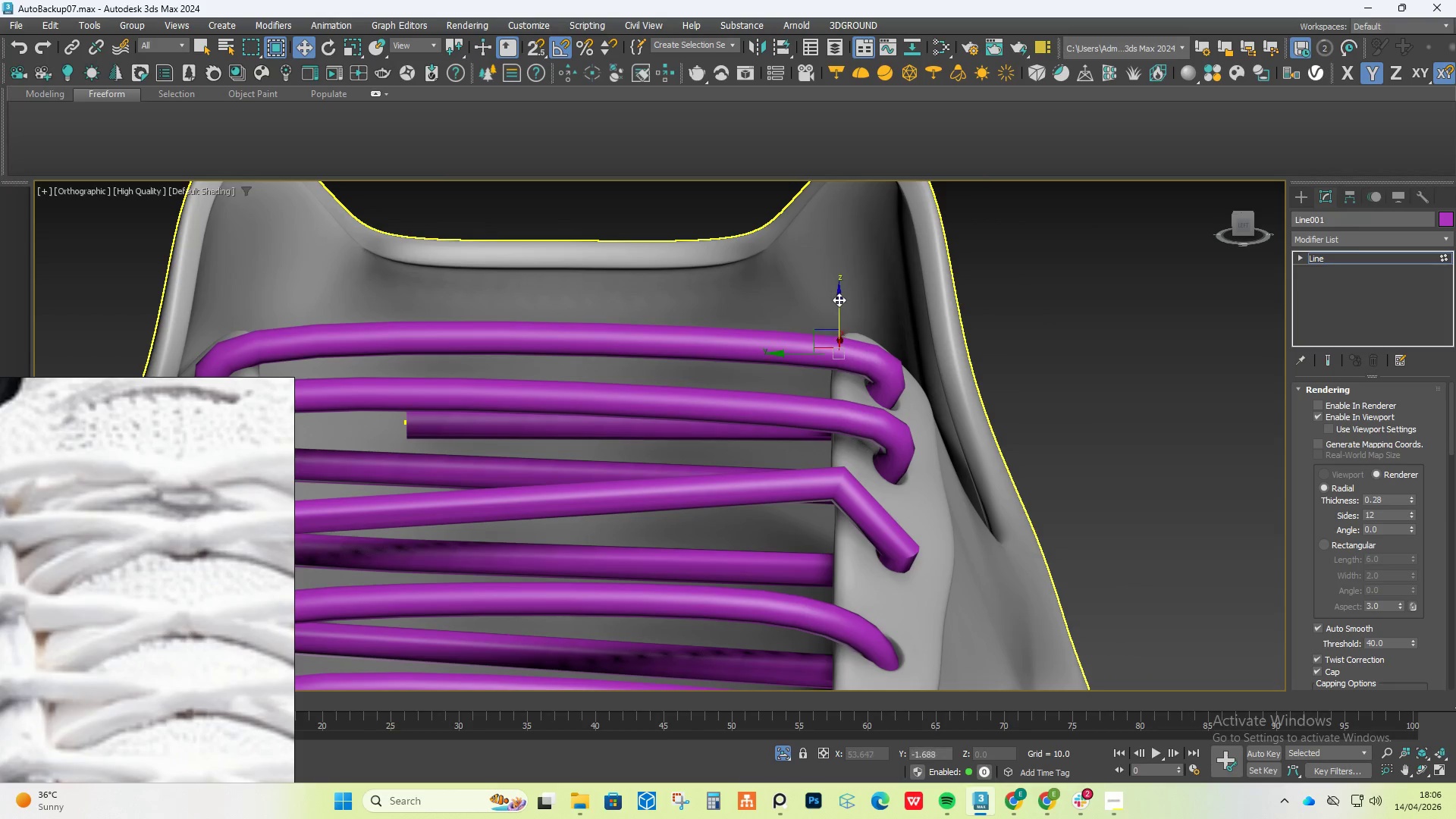 
key(Control+Z)
 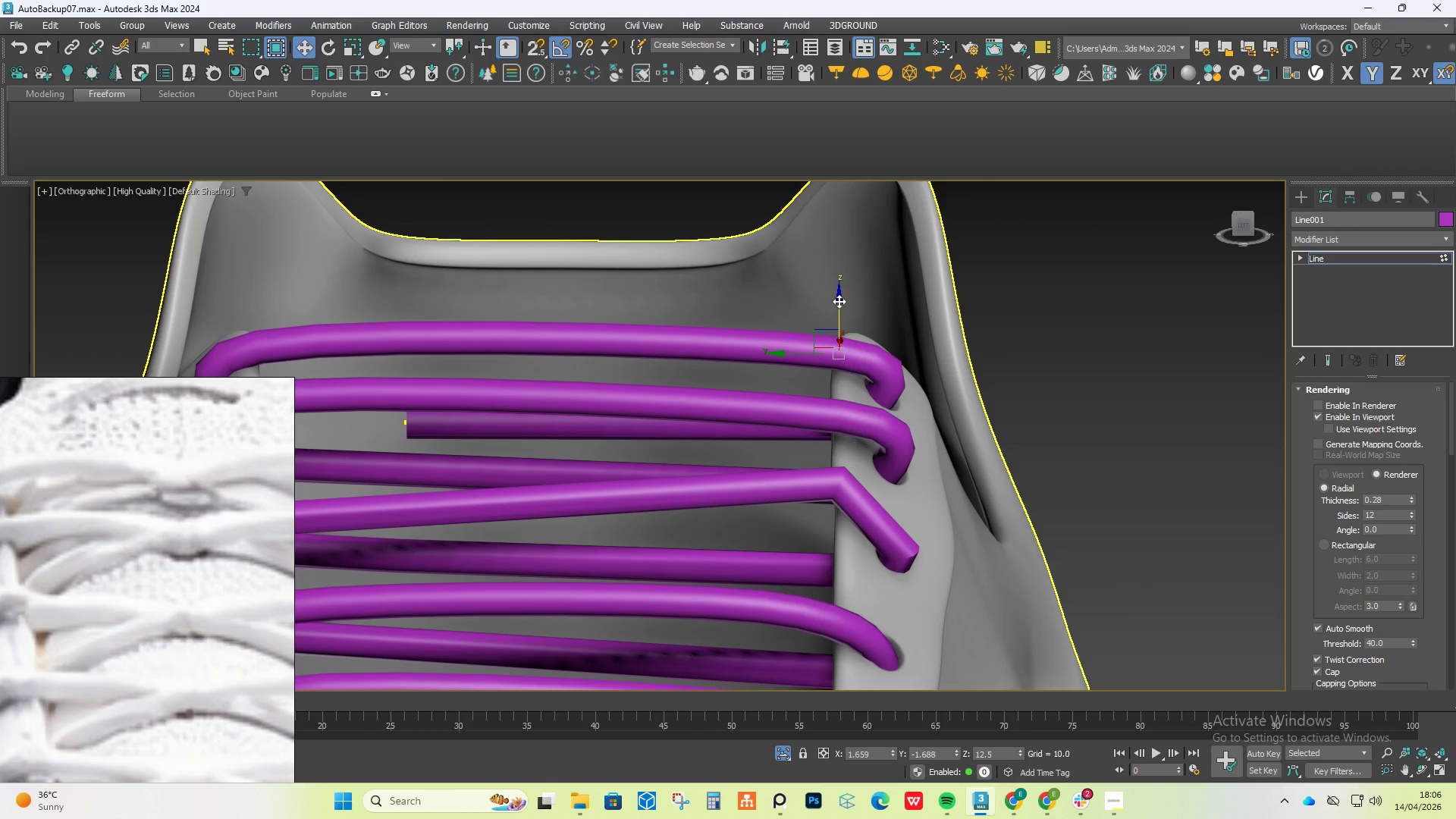 
left_click_drag(start_coordinate=[839, 301], to_coordinate=[836, 295])
 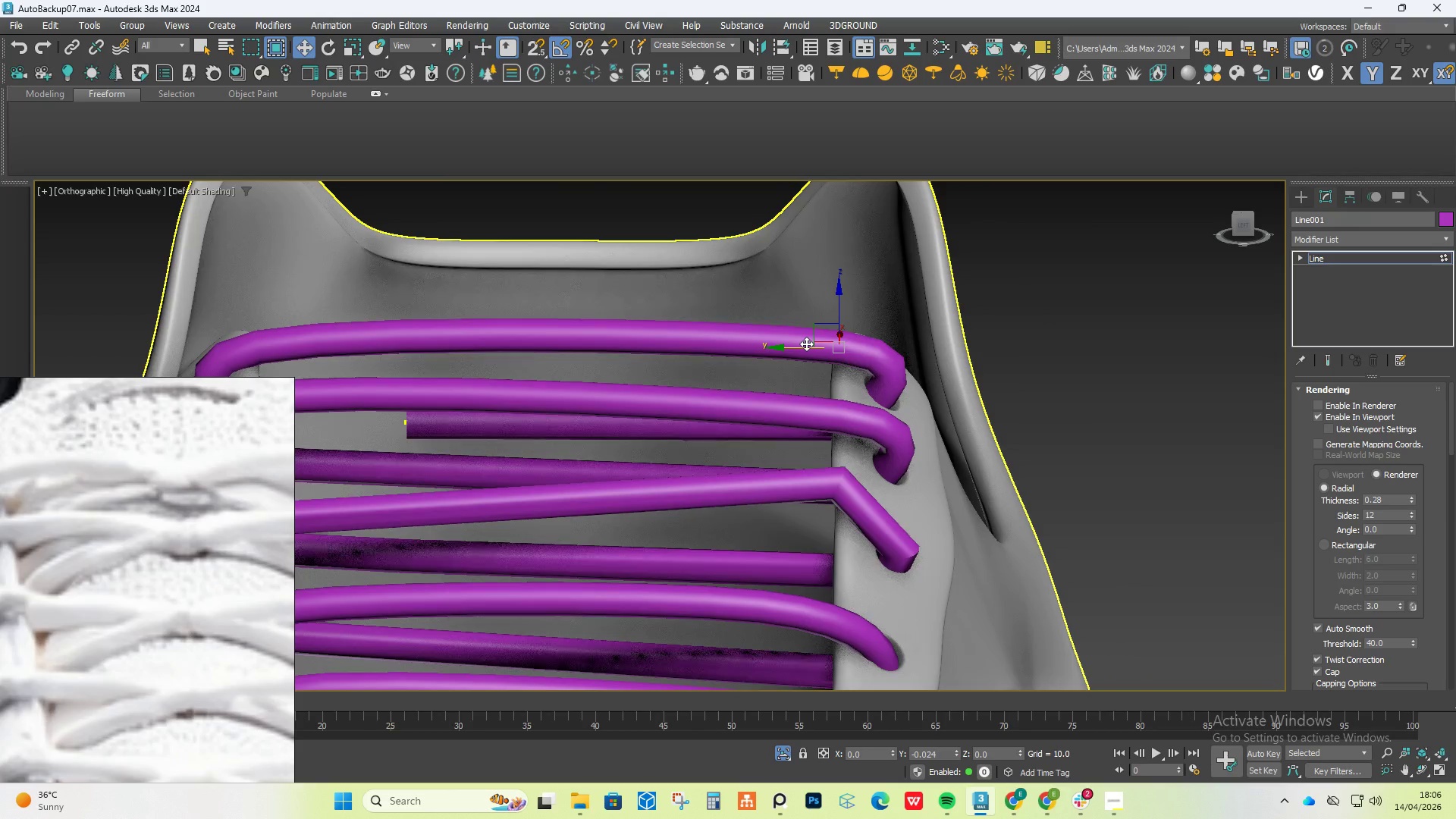 
hold_key(key=AltLeft, duration=1.0)
 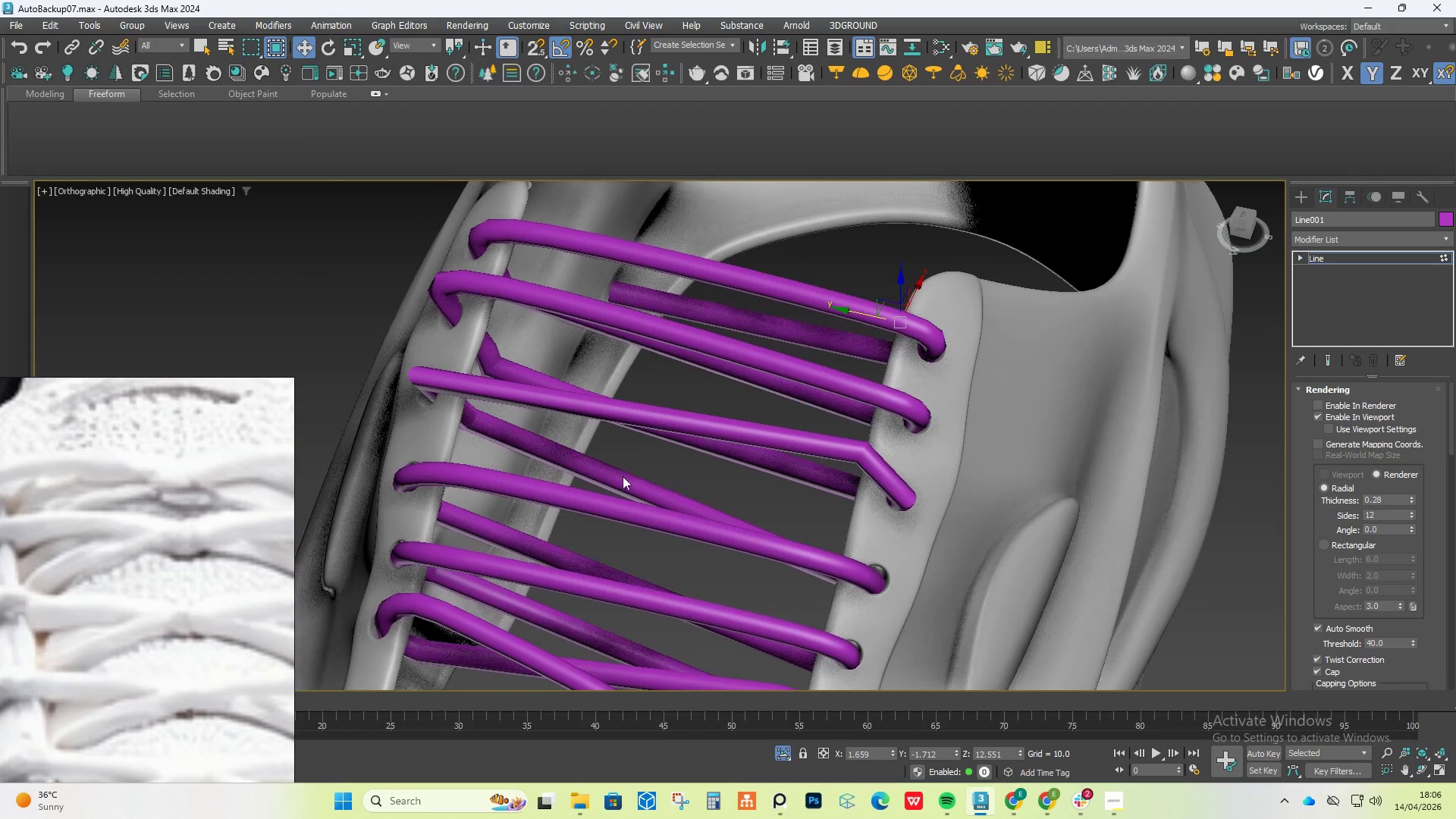 
scroll: coordinate [823, 323], scroll_direction: down, amount: 1.0
 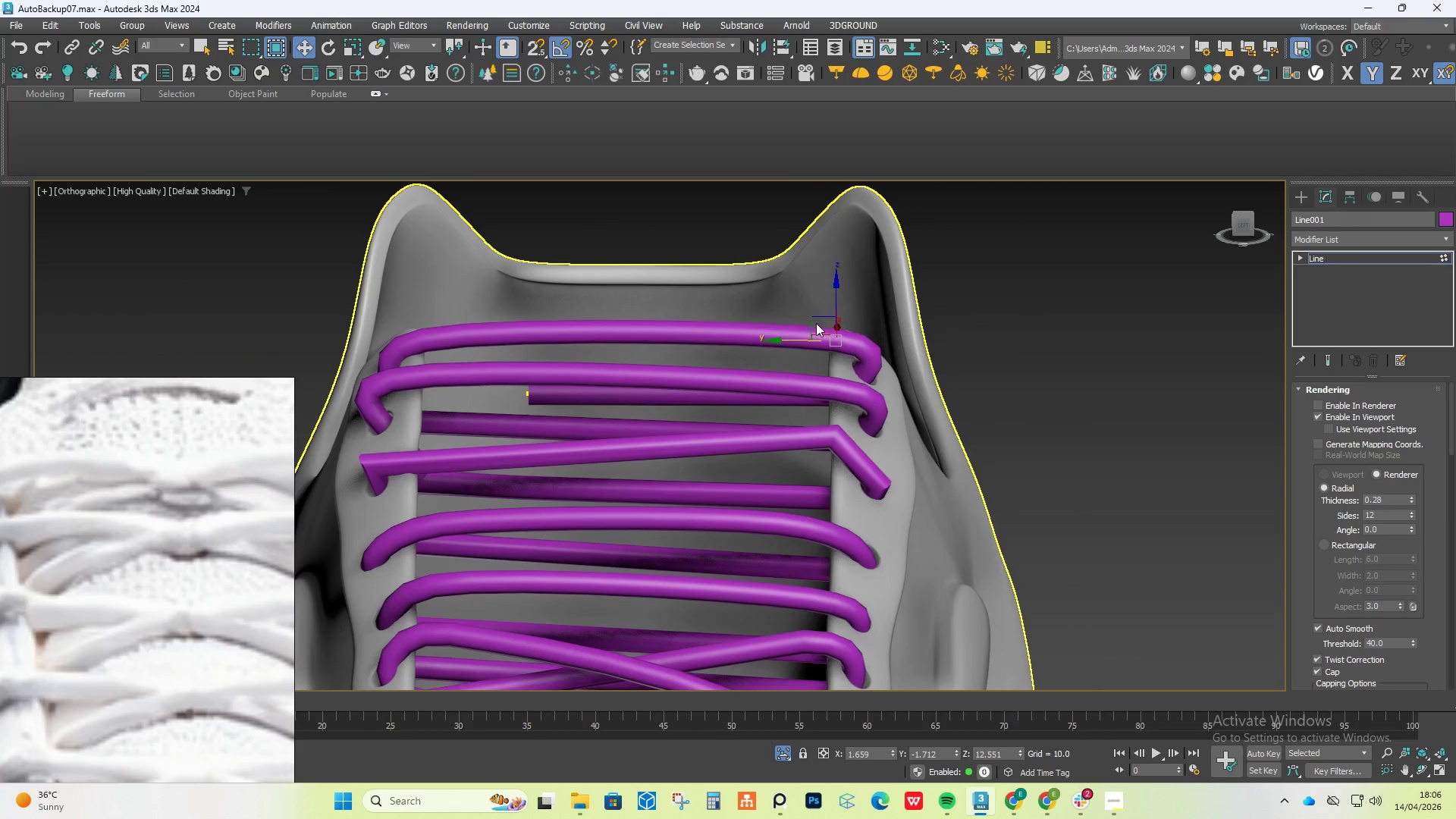 
hold_key(key=AltLeft, duration=0.88)
 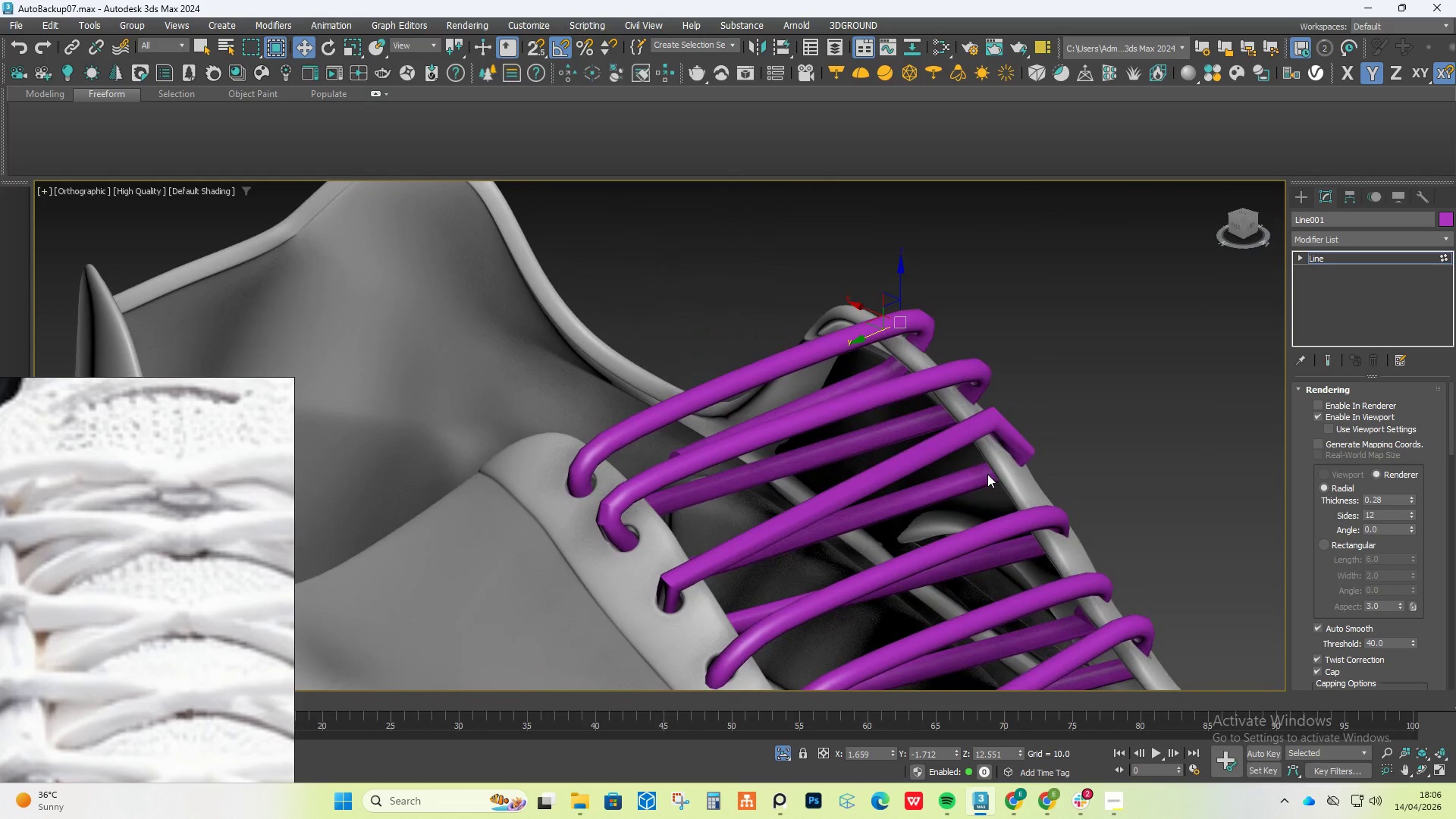 
hold_key(key=AltLeft, duration=0.81)
 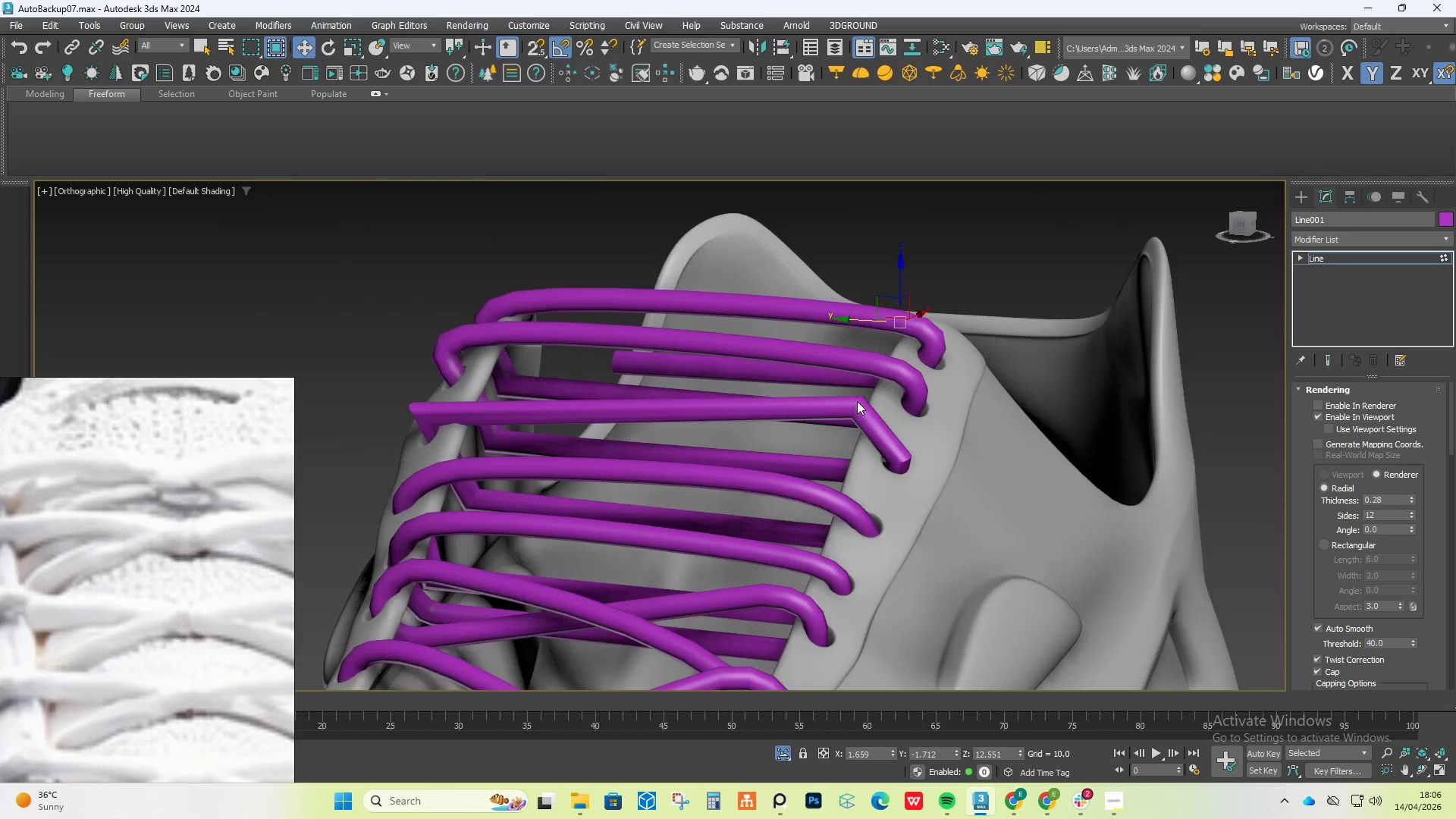 
scroll: coordinate [857, 399], scroll_direction: up, amount: 2.0
 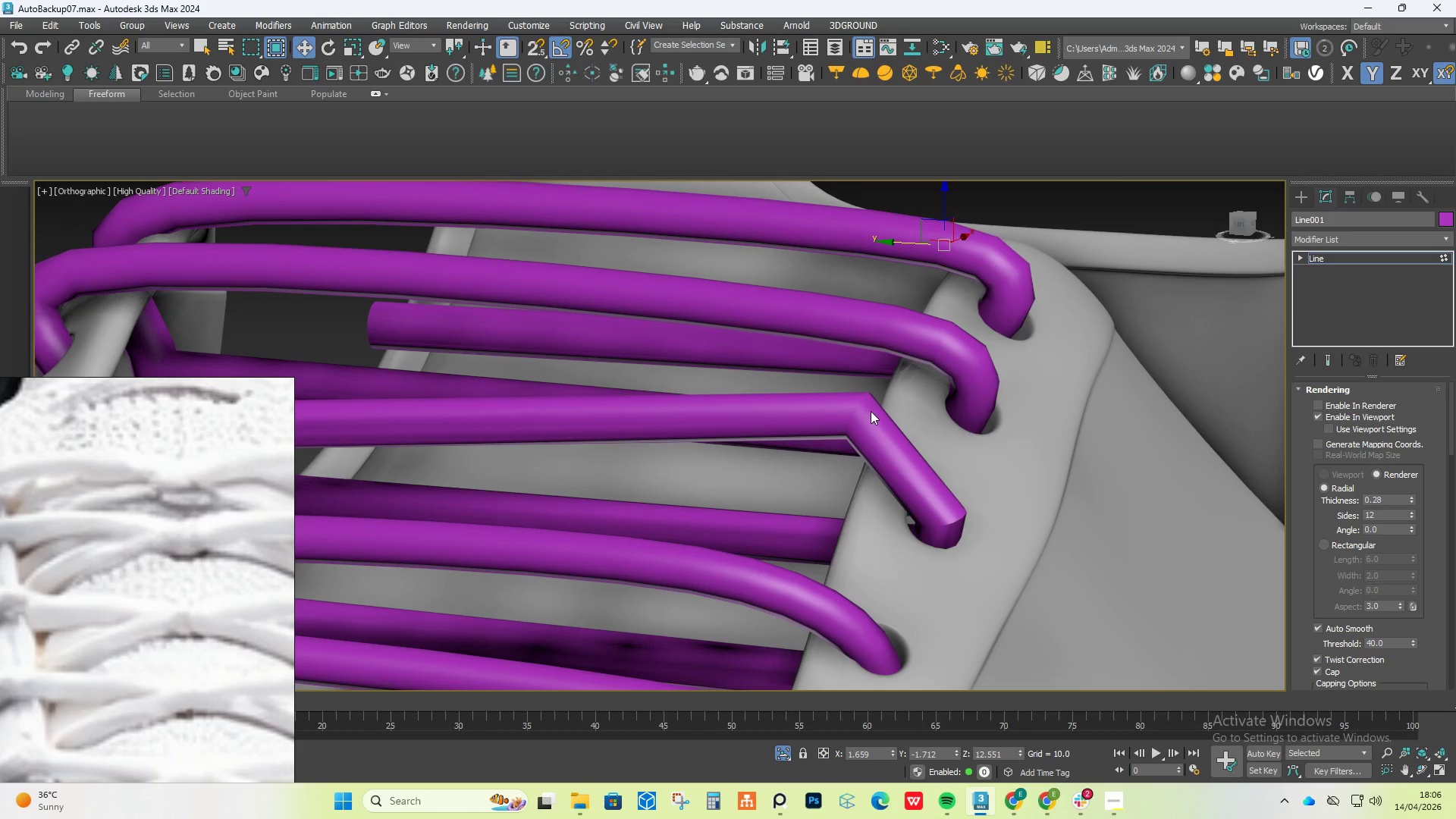 
hold_key(key=AltLeft, duration=0.88)
 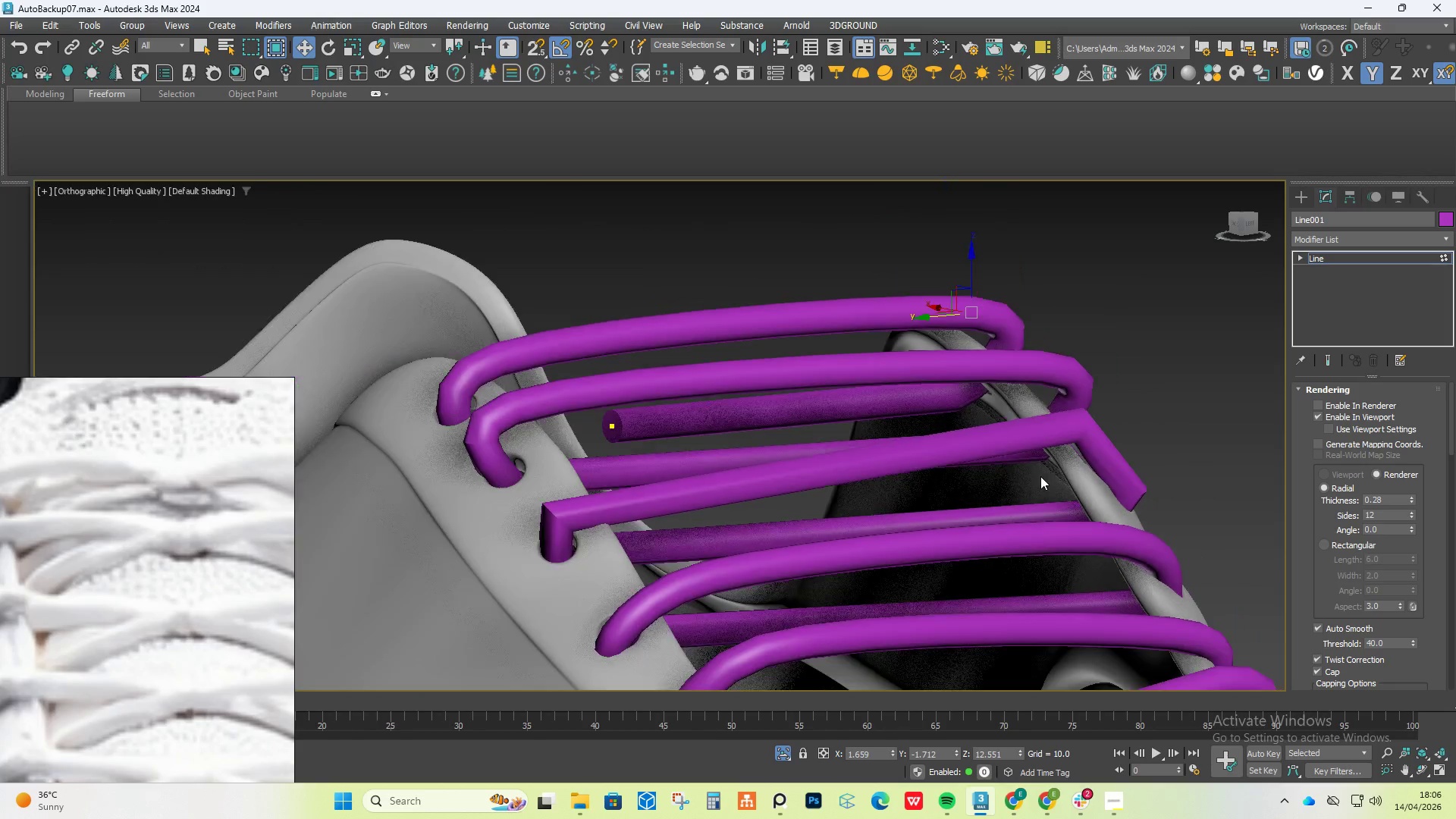 
hold_key(key=AltLeft, duration=0.47)
 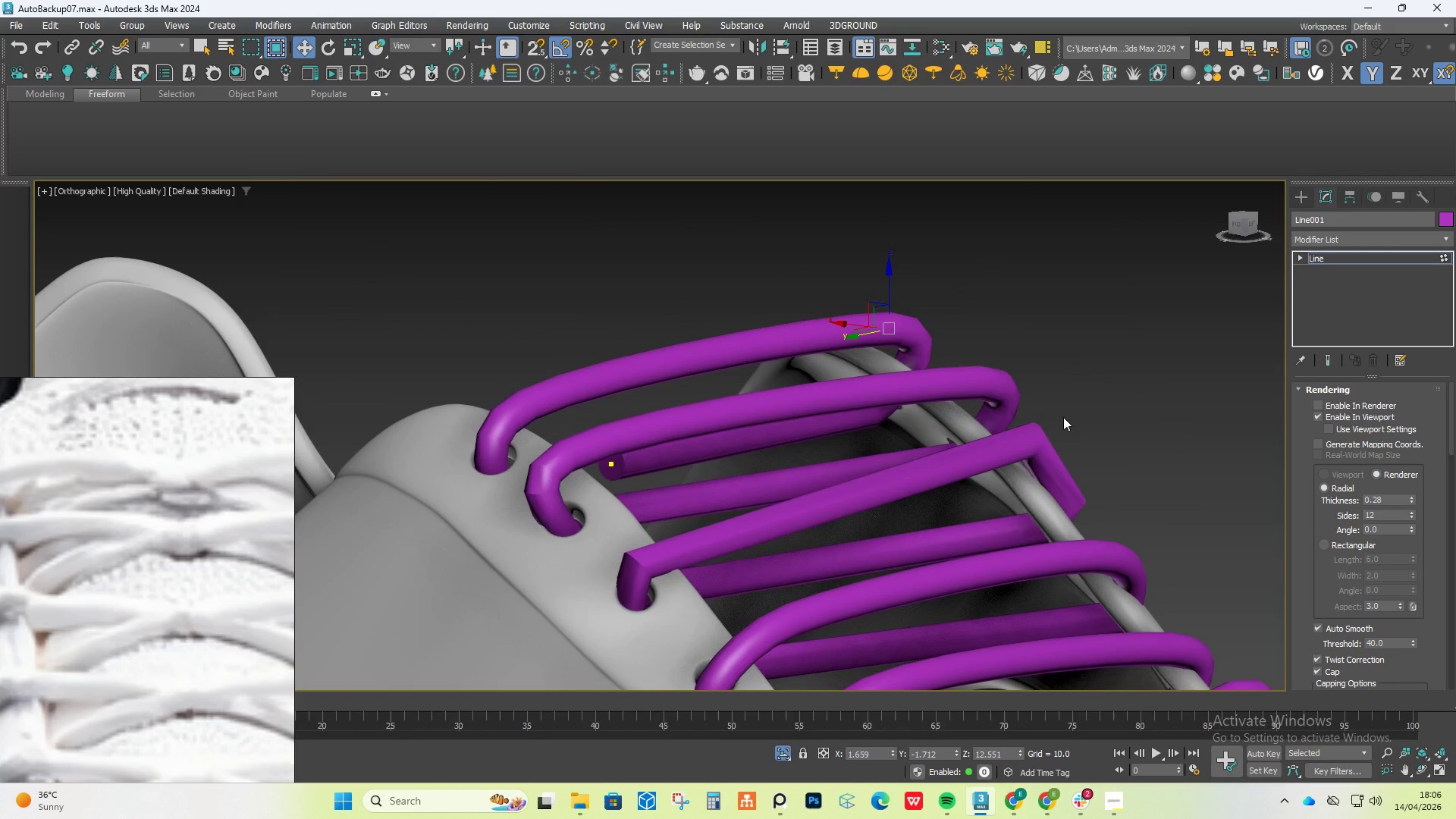 
scroll: coordinate [1037, 477], scroll_direction: down, amount: 1.0
 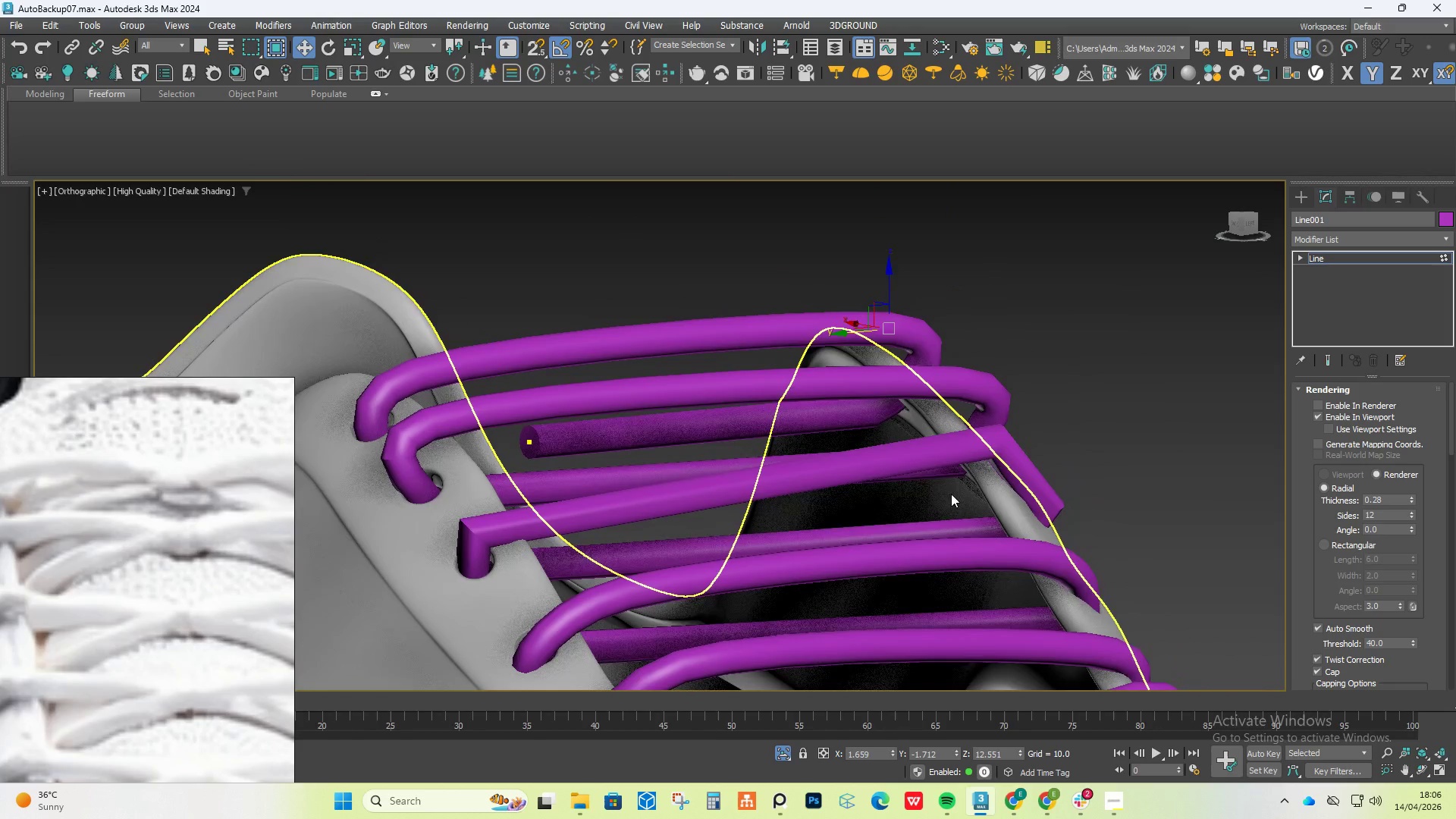 
left_click_drag(start_coordinate=[1063, 417], to_coordinate=[1008, 476])
 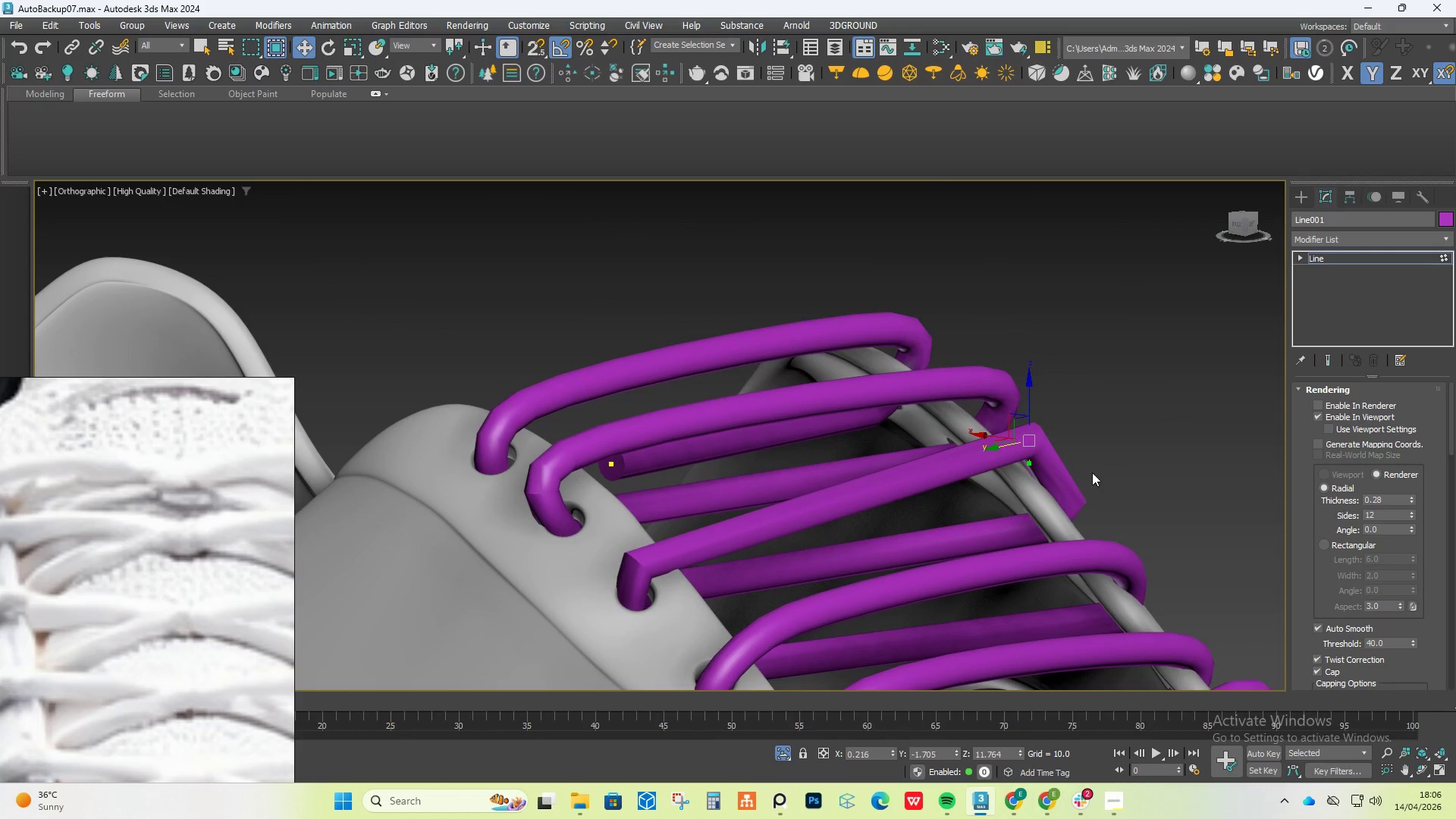 
left_click_drag(start_coordinate=[1106, 469], to_coordinate=[1054, 510])
 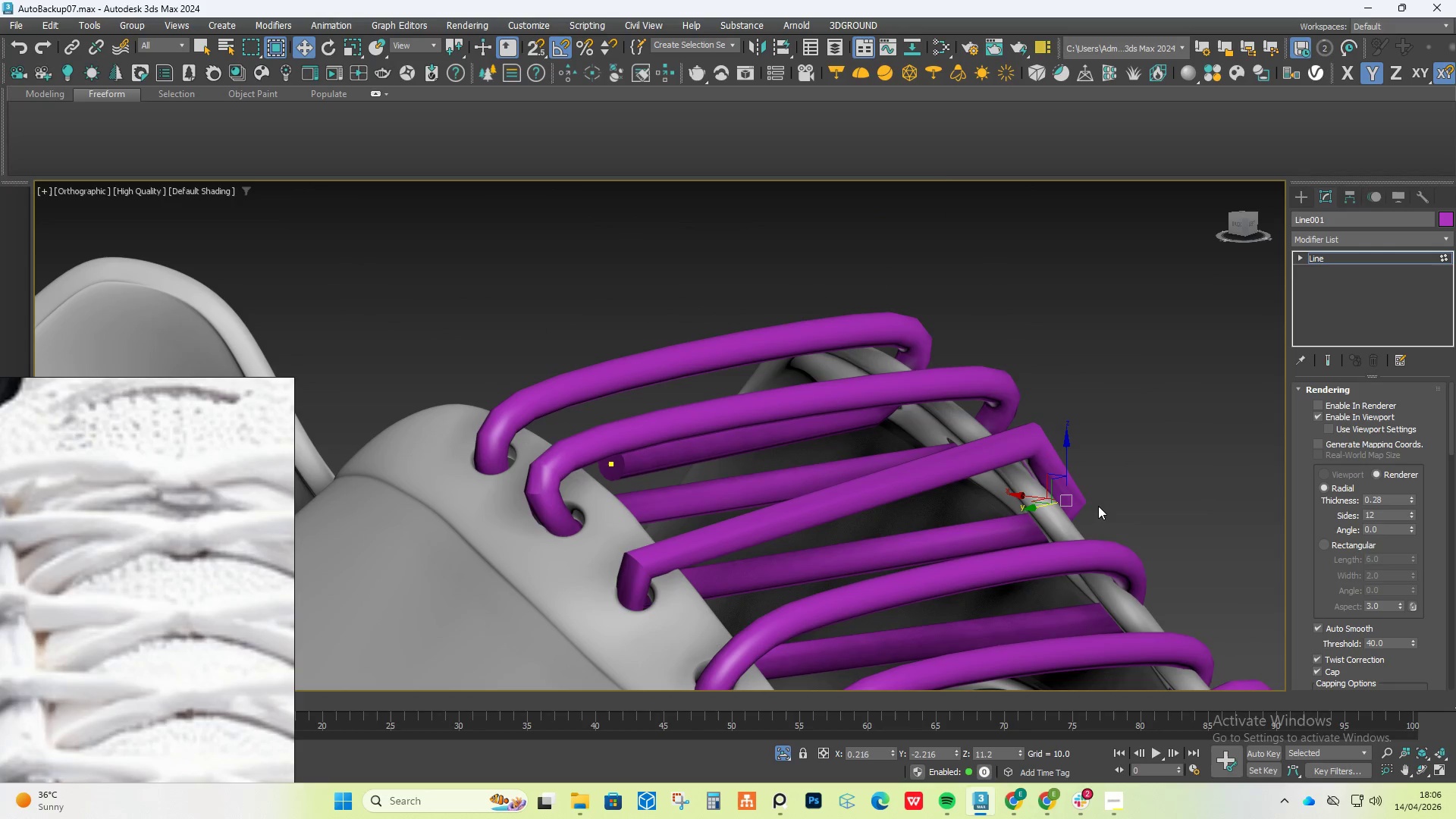 
key(Delete)
 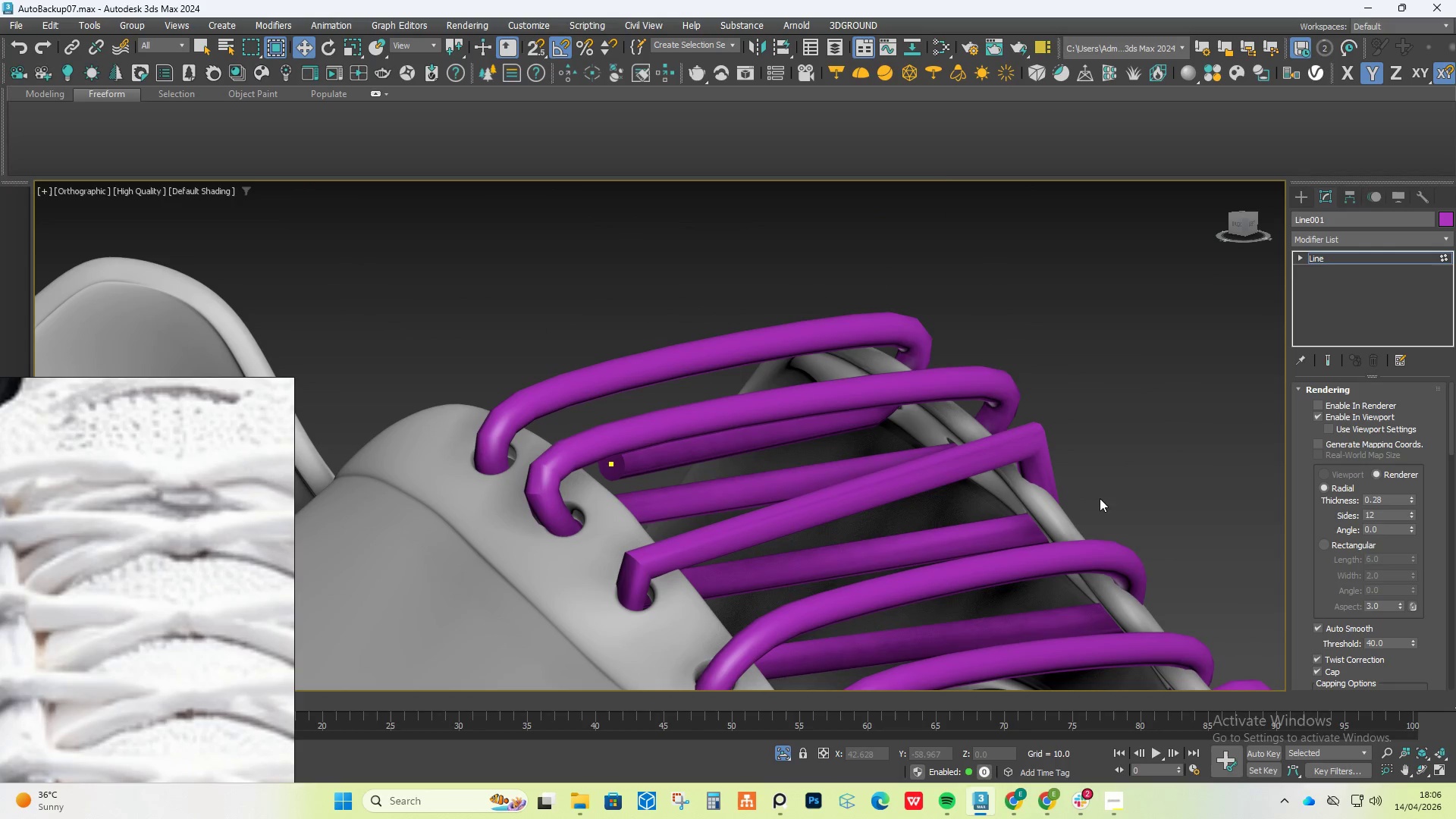 
hold_key(key=AltLeft, duration=0.67)
scroll: coordinate [1015, 504], scroll_direction: down, amount: 1.0
 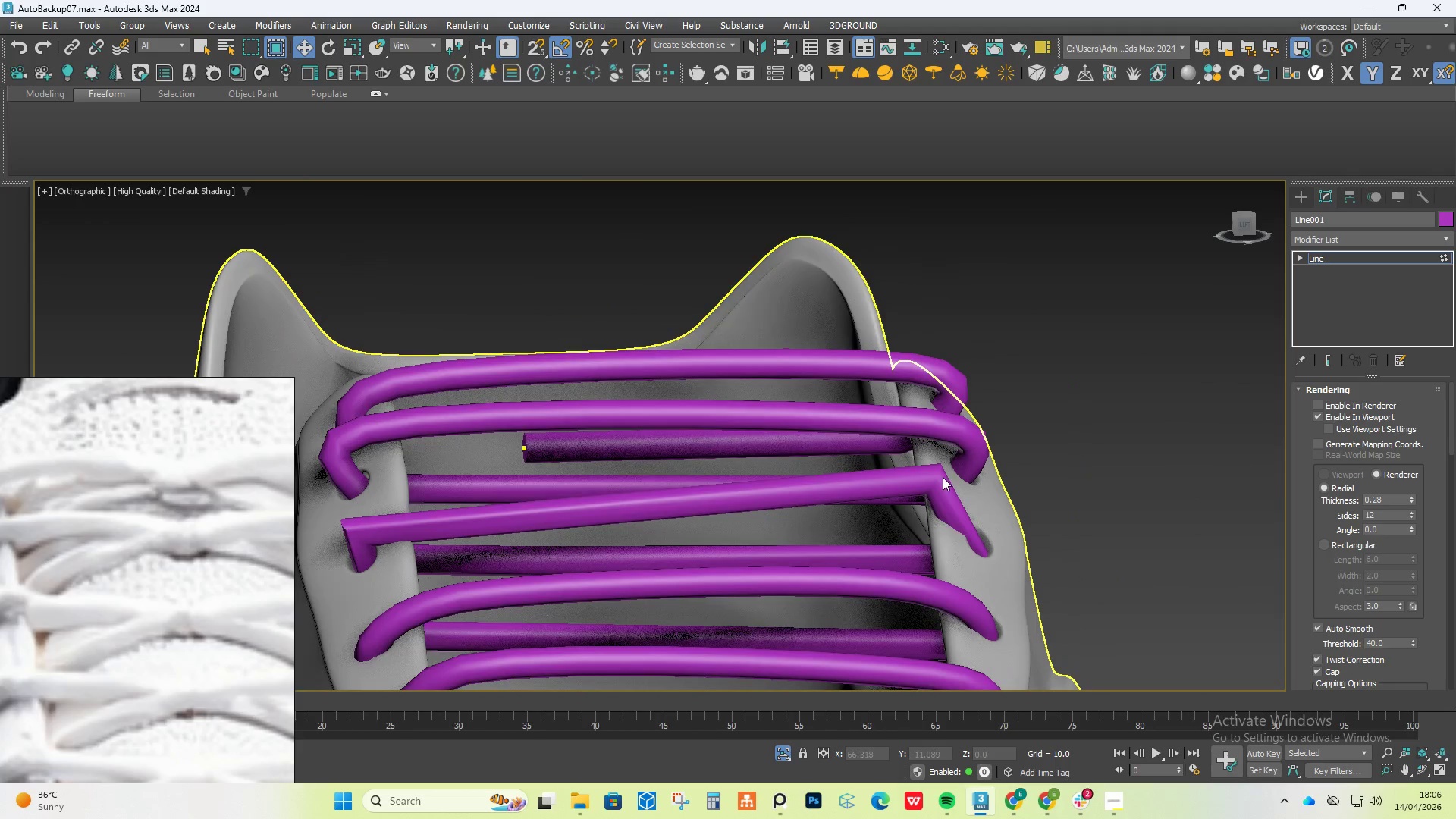 
hold_key(key=AltLeft, duration=0.72)
 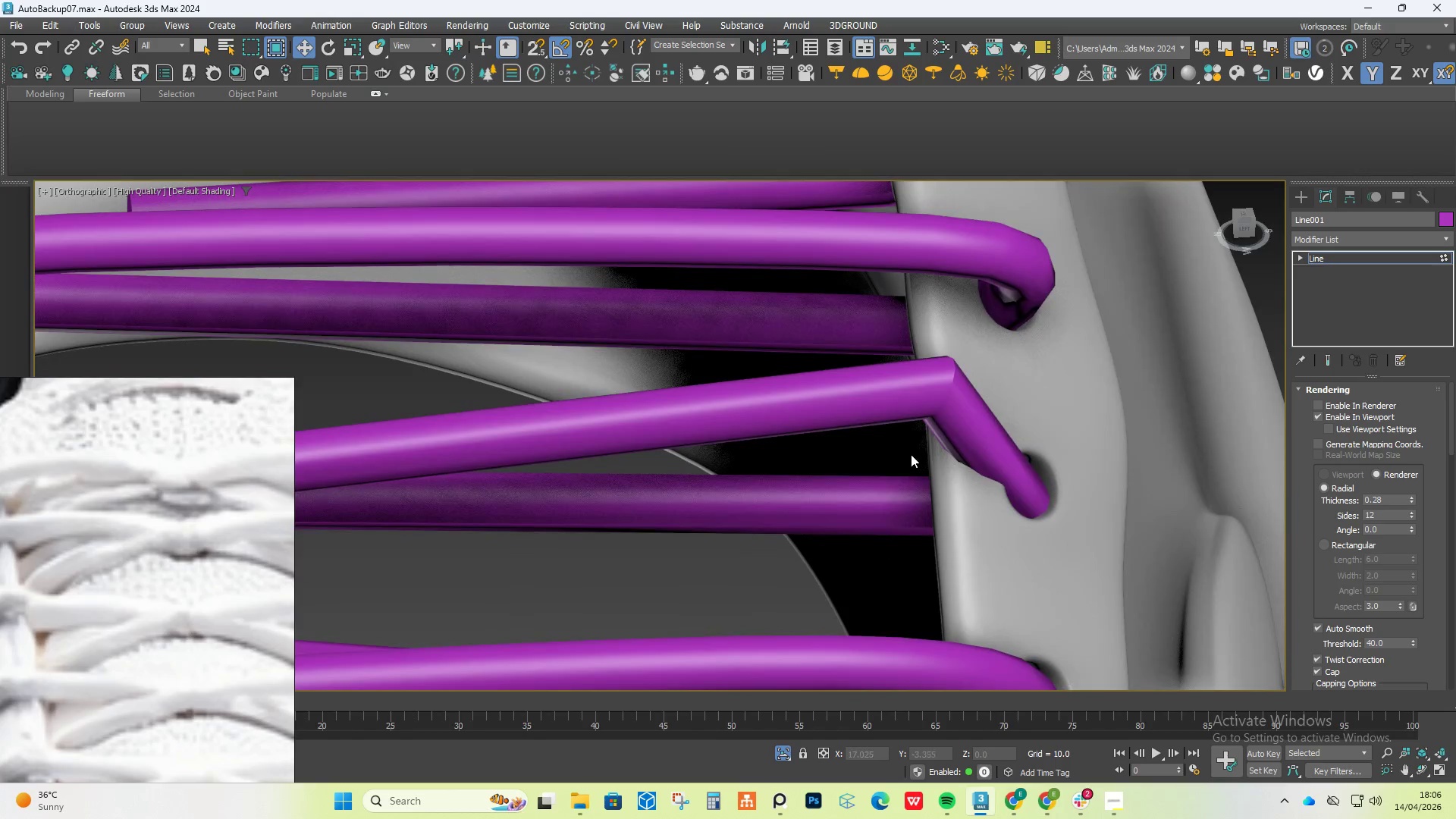 
scroll: coordinate [943, 477], scroll_direction: up, amount: 2.0
 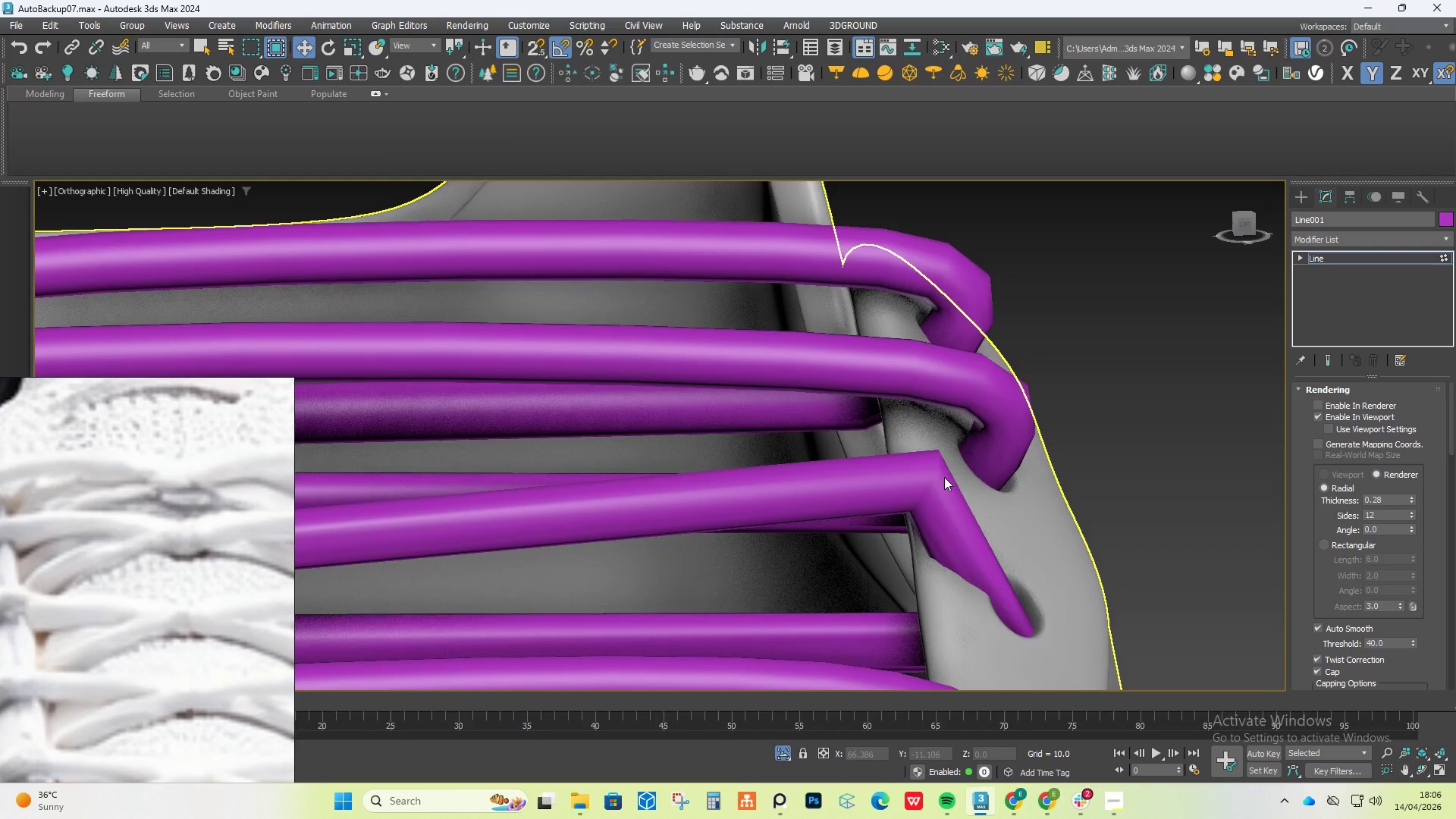 
left_click_drag(start_coordinate=[911, 454], to_coordinate=[981, 353])
 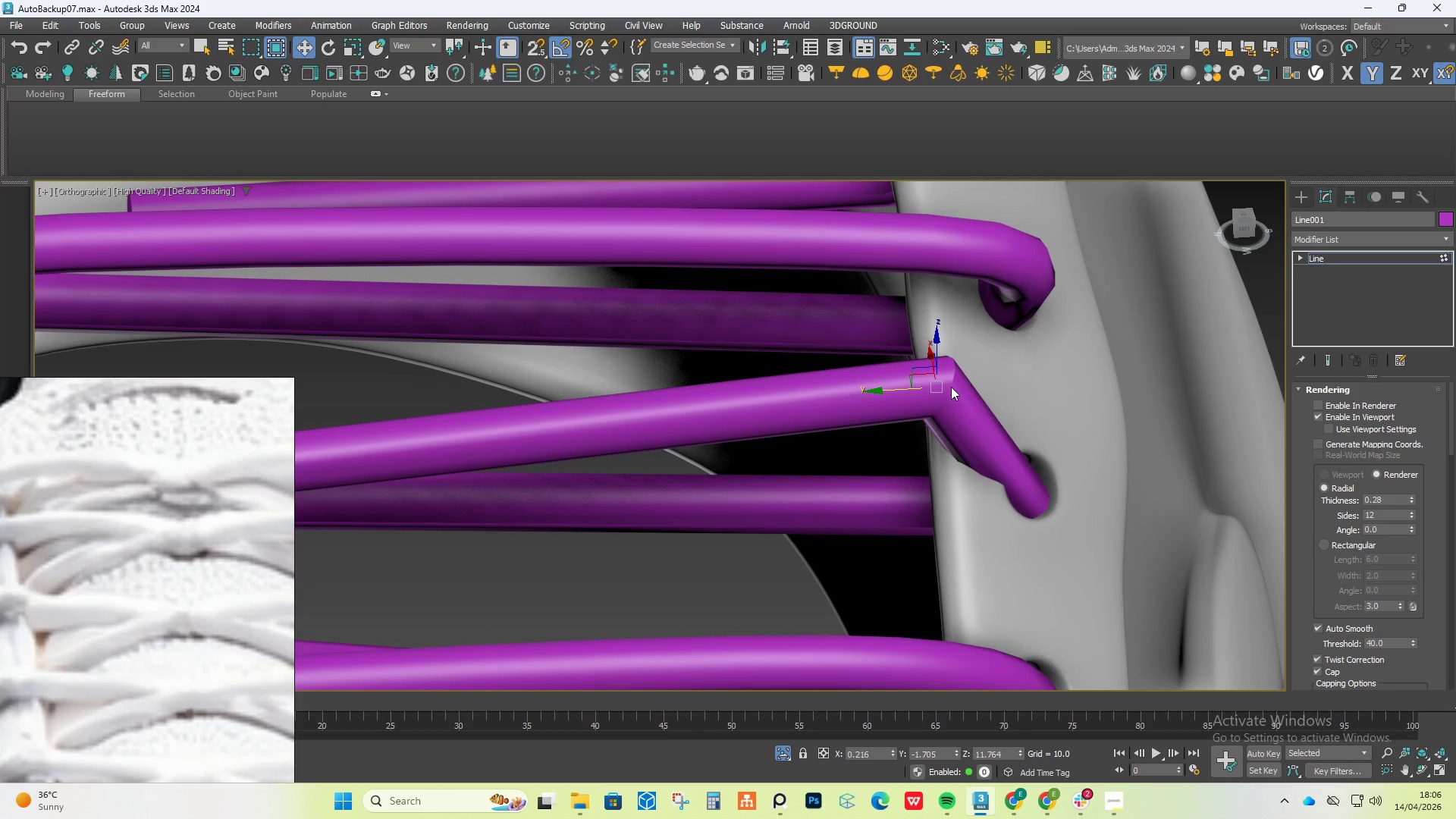 
right_click([951, 387])
 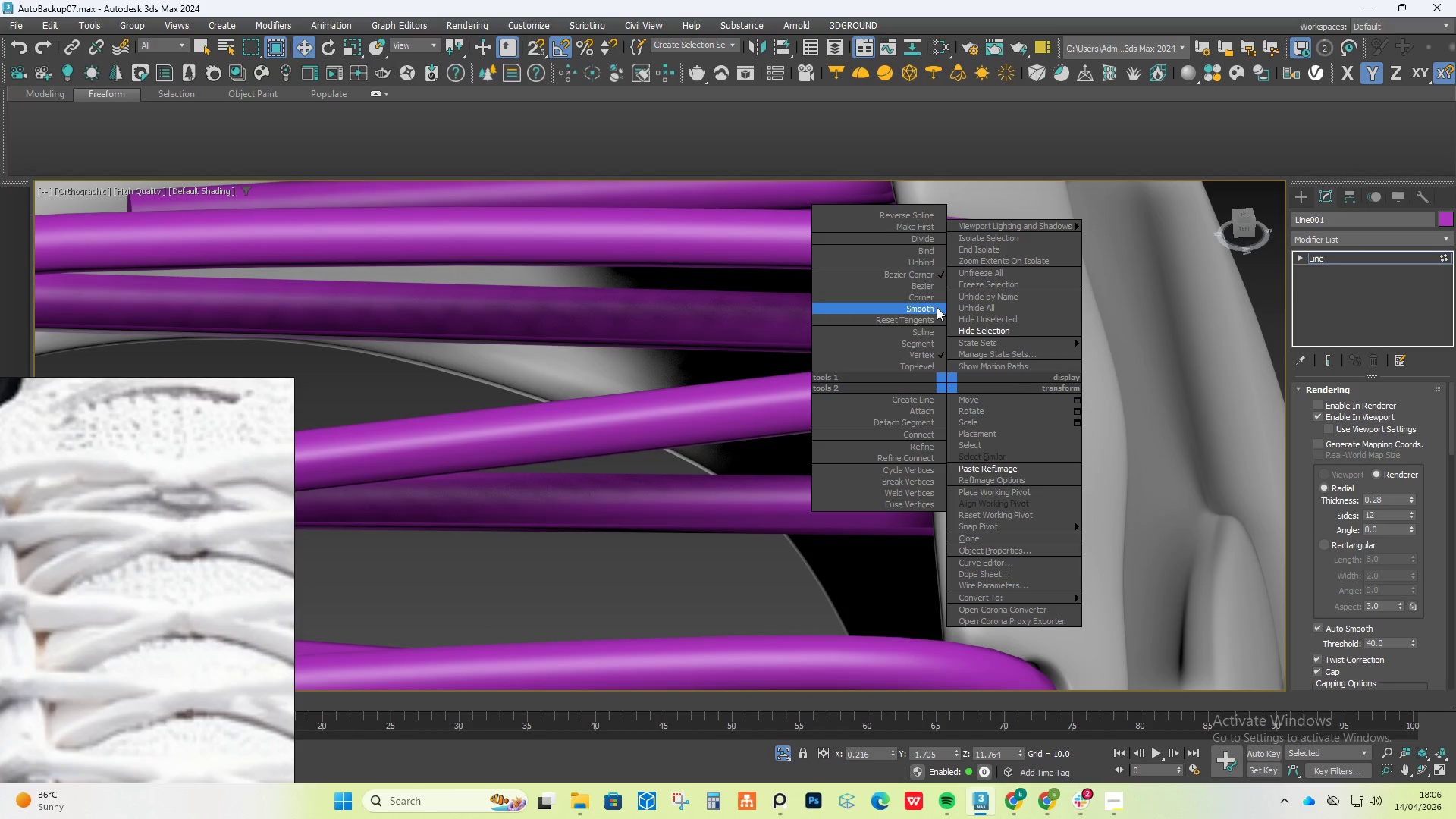 
left_click([931, 310])
 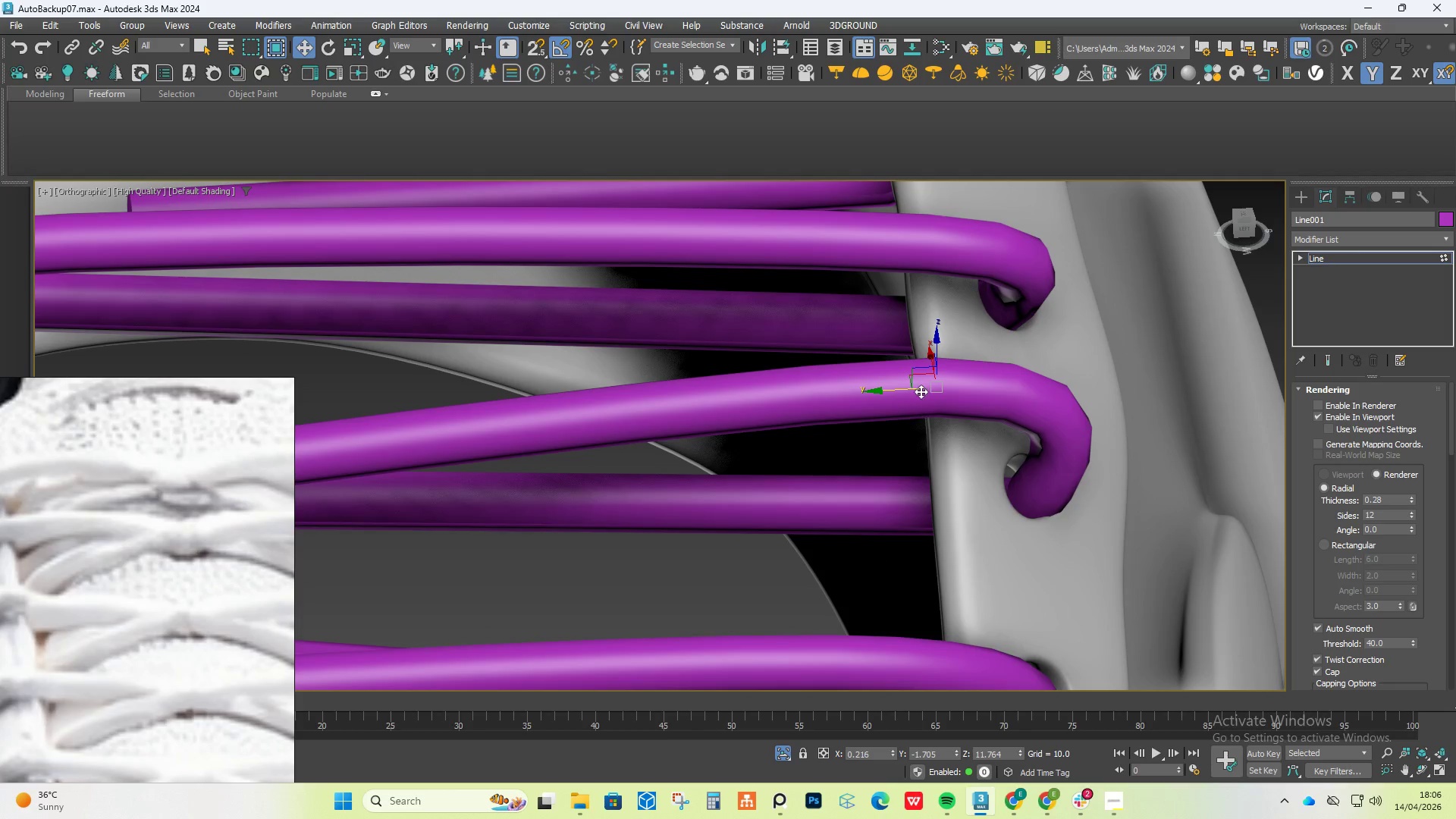 
left_click_drag(start_coordinate=[907, 388], to_coordinate=[817, 388])
 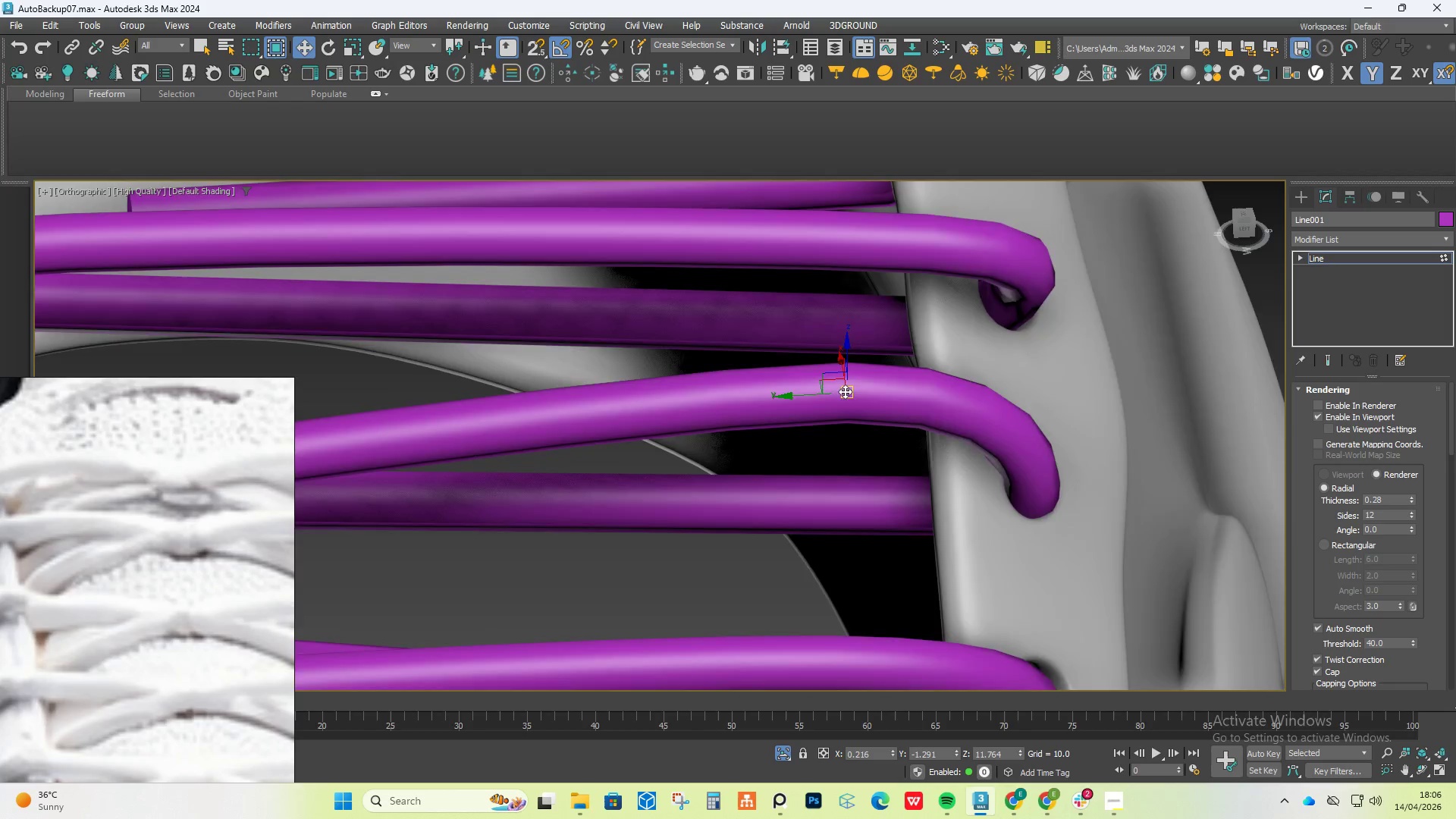 
scroll: coordinate [854, 396], scroll_direction: down, amount: 4.0
 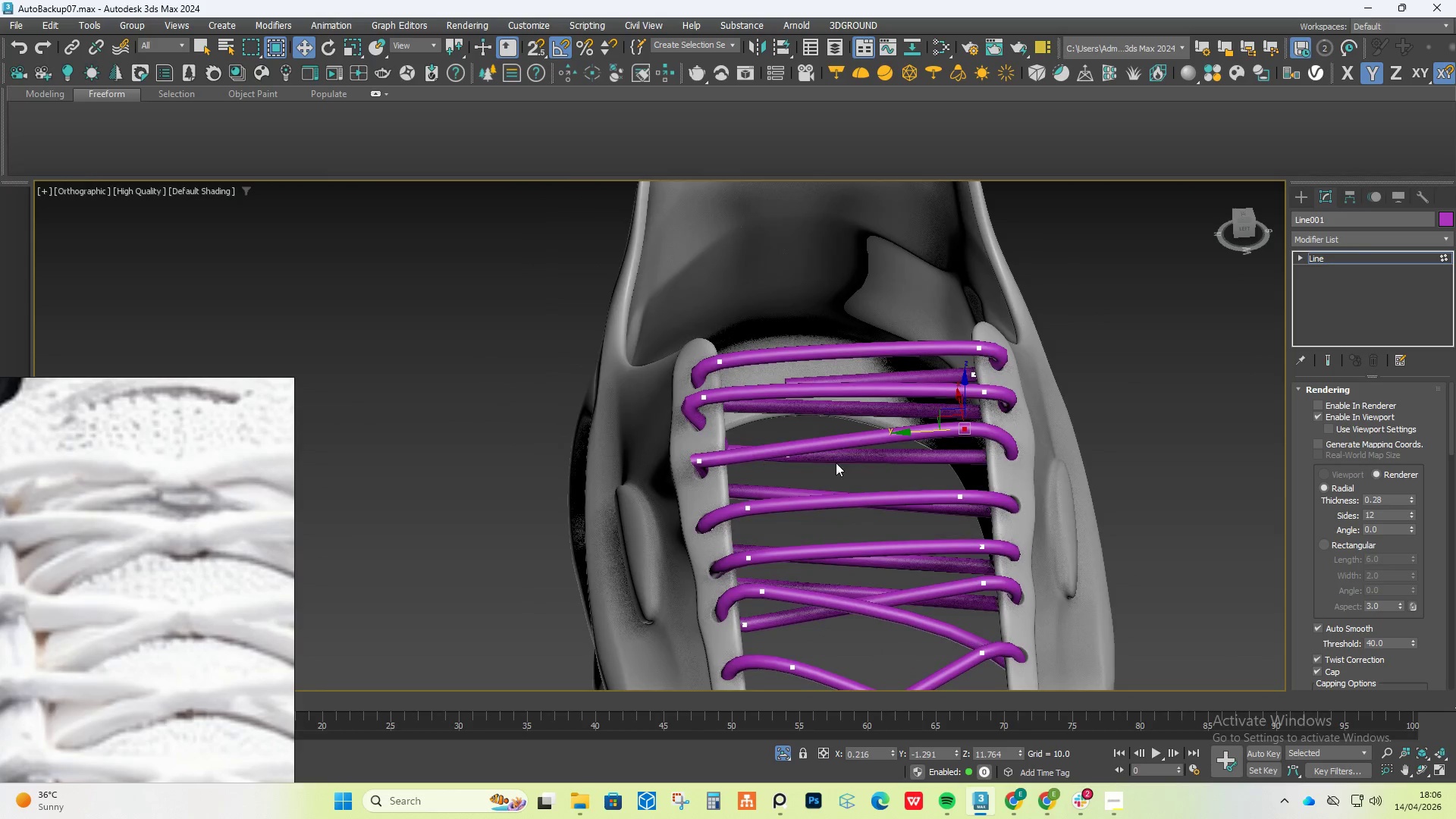 
hold_key(key=AltLeft, duration=0.5)
 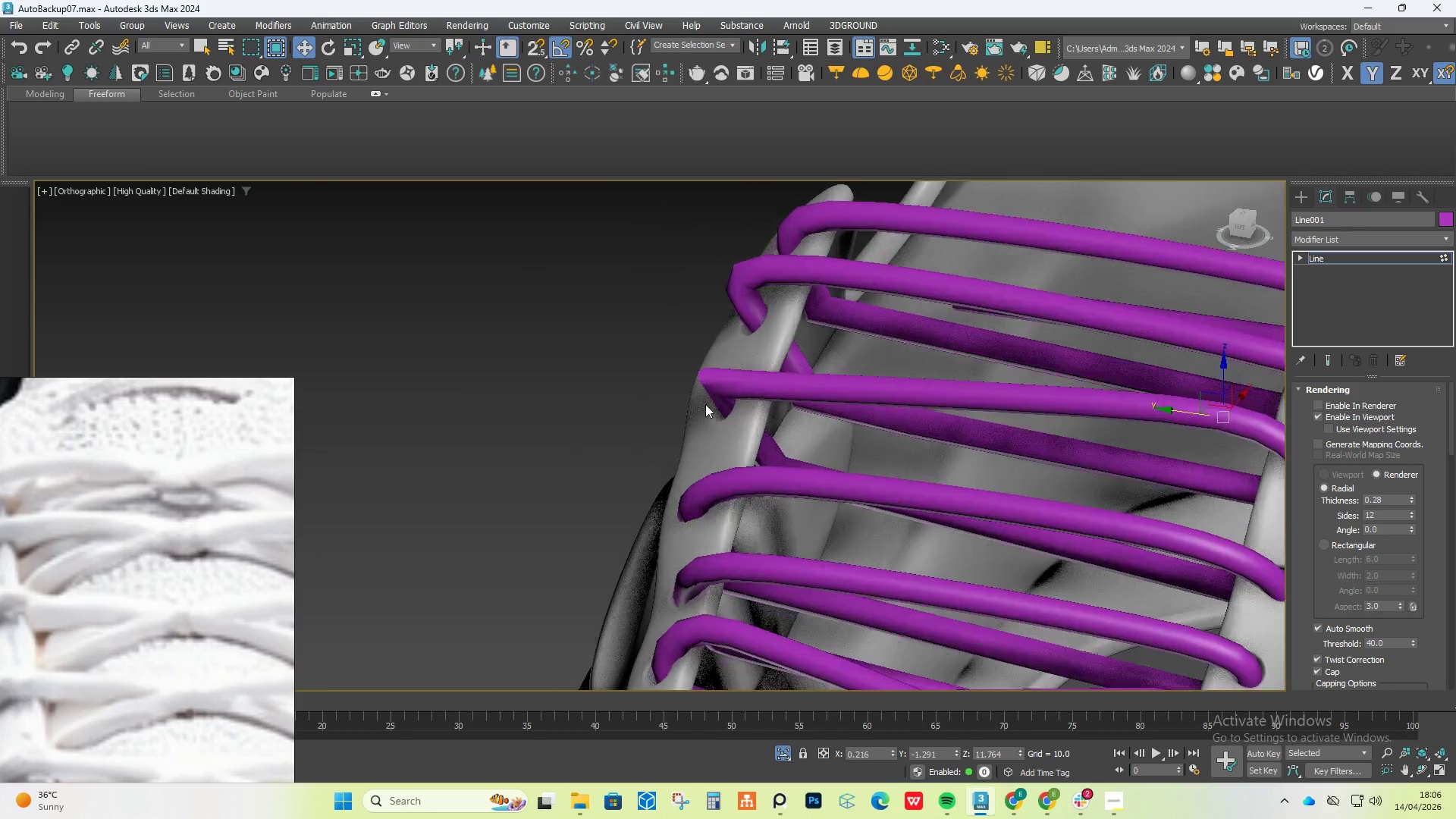 
scroll: coordinate [708, 462], scroll_direction: up, amount: 1.0
 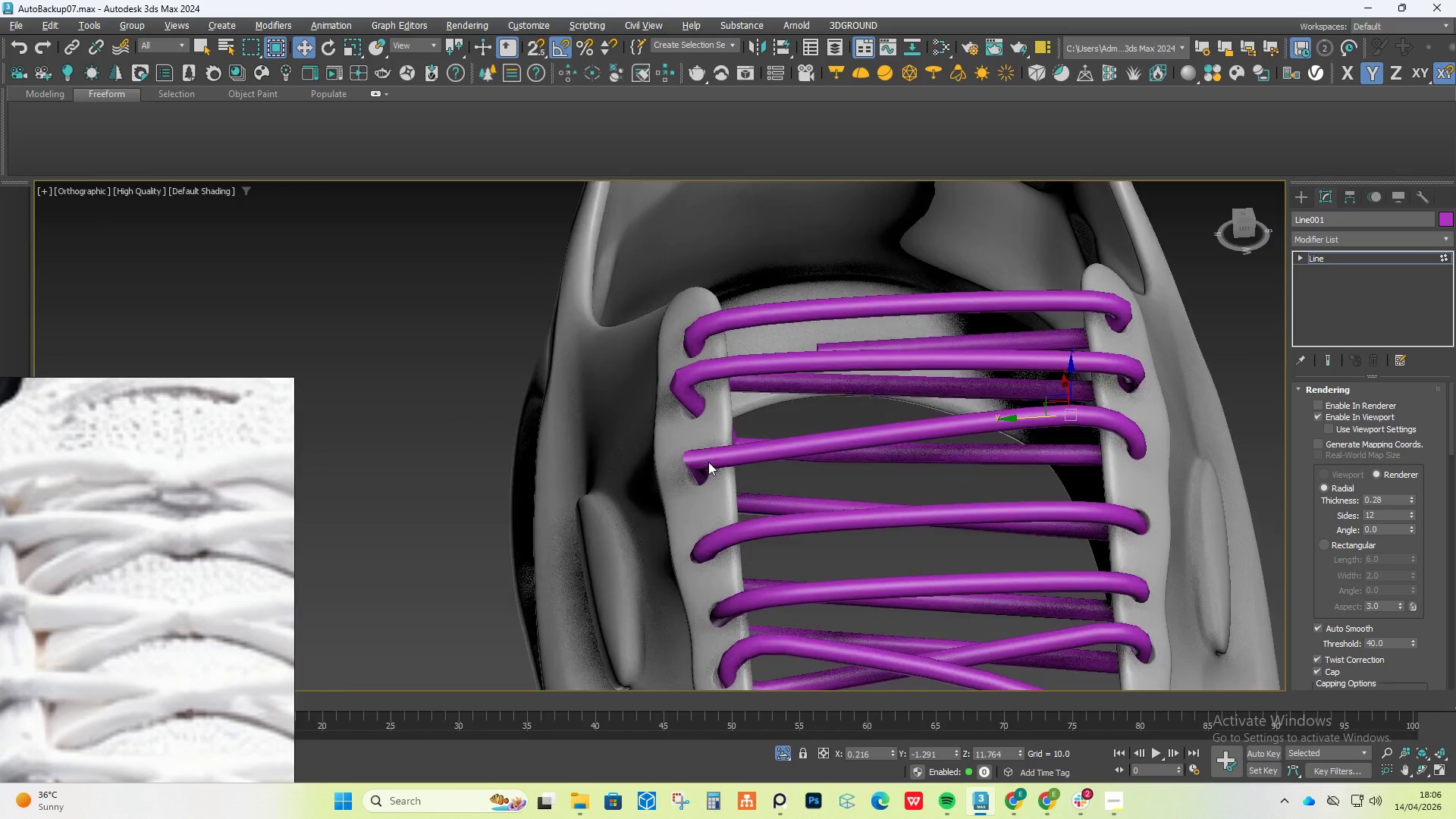 
left_click_drag(start_coordinate=[653, 342], to_coordinate=[788, 422])
 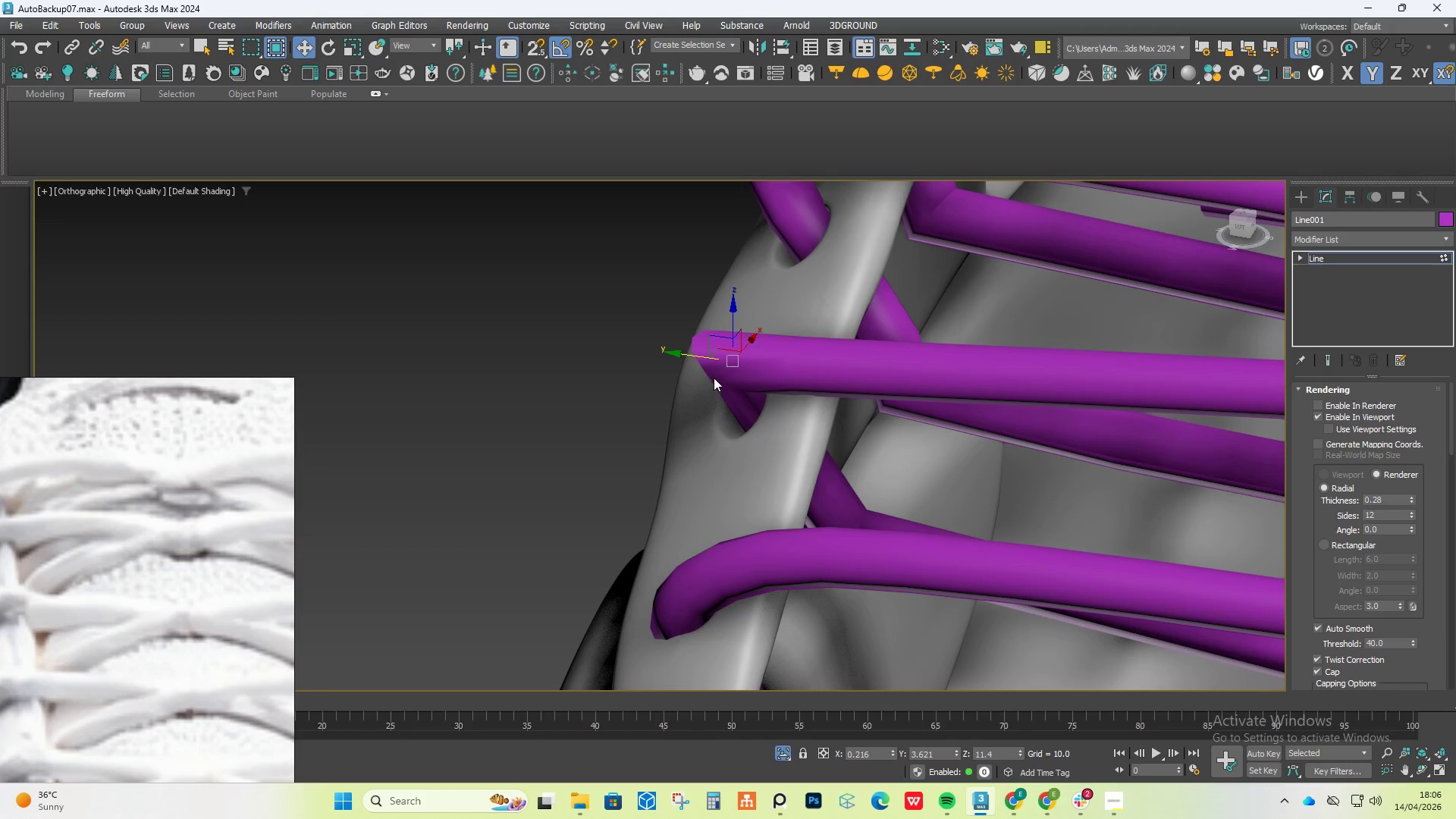 
scroll: coordinate [705, 402], scroll_direction: up, amount: 3.0
 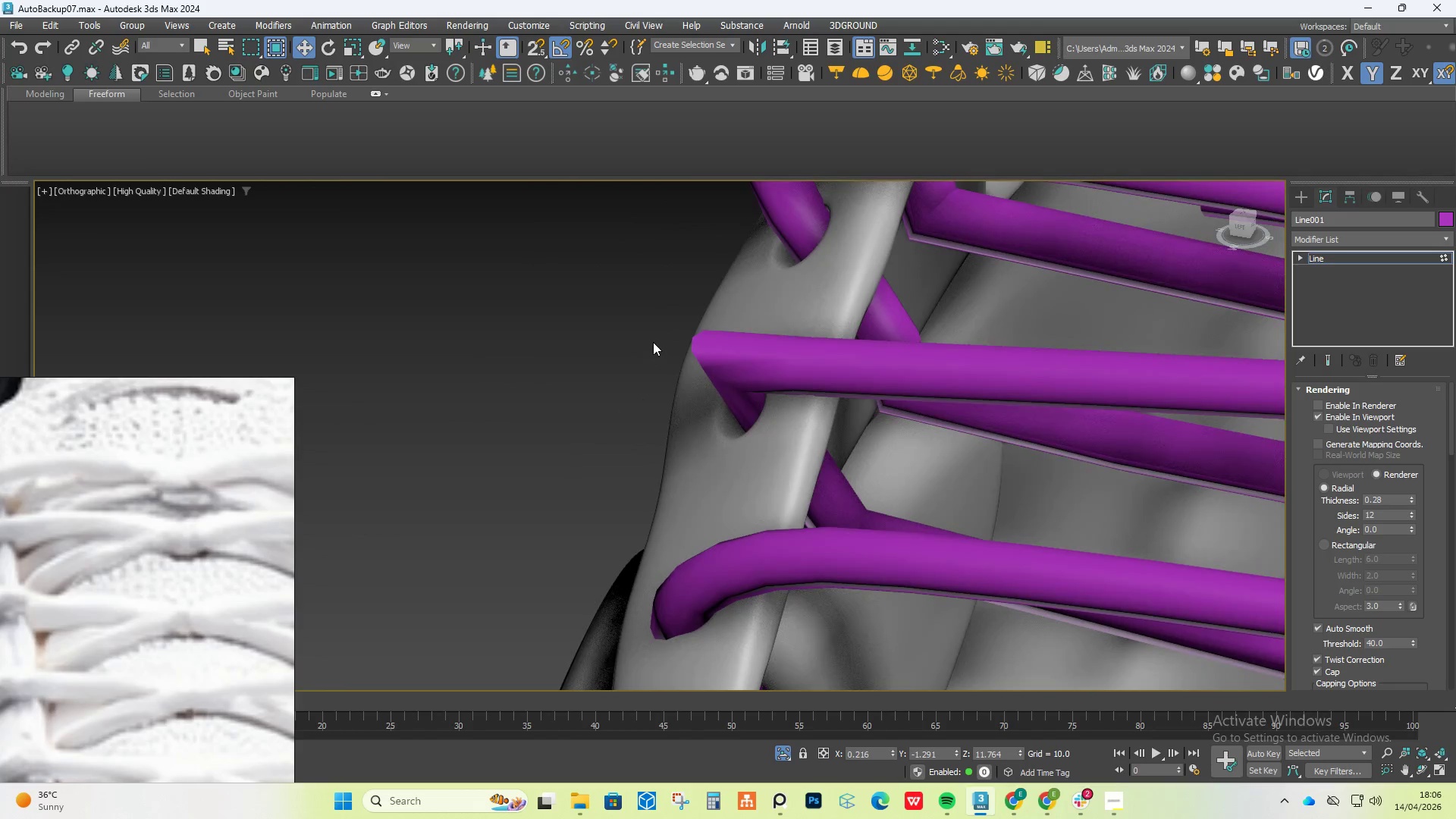 
right_click([714, 378])
 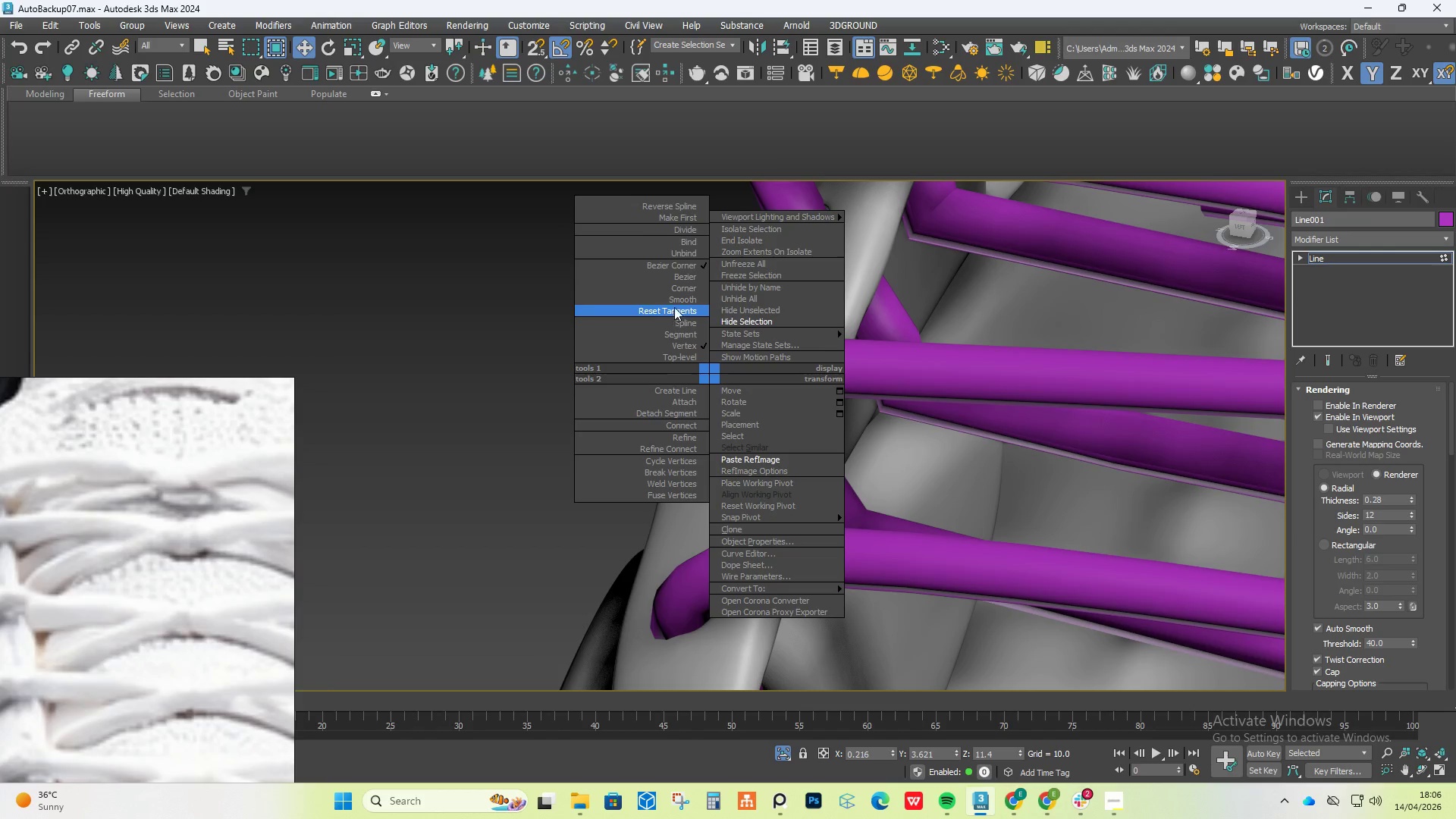 
left_click([681, 299])
 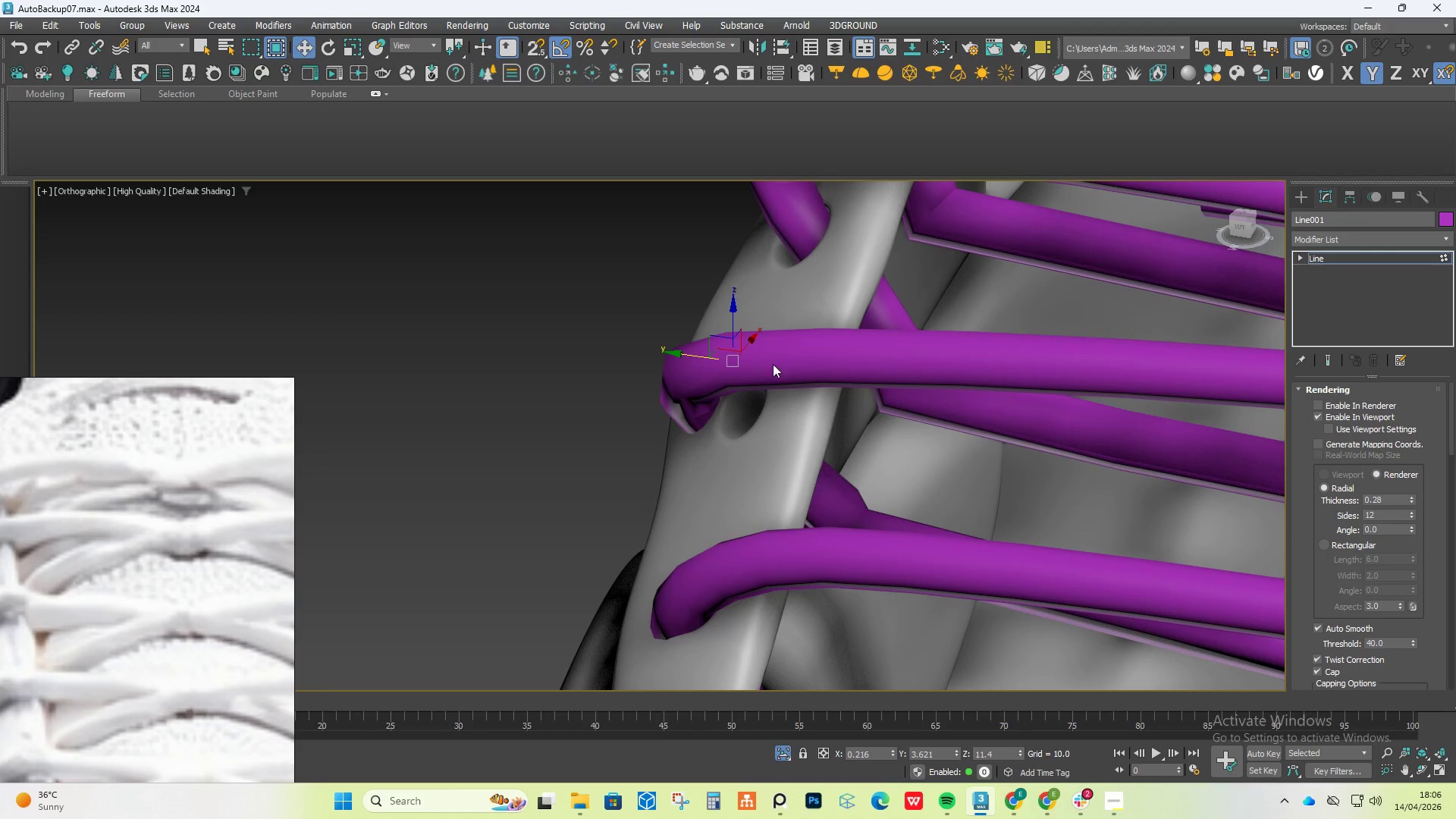 
hold_key(key=AltLeft, duration=0.47)
 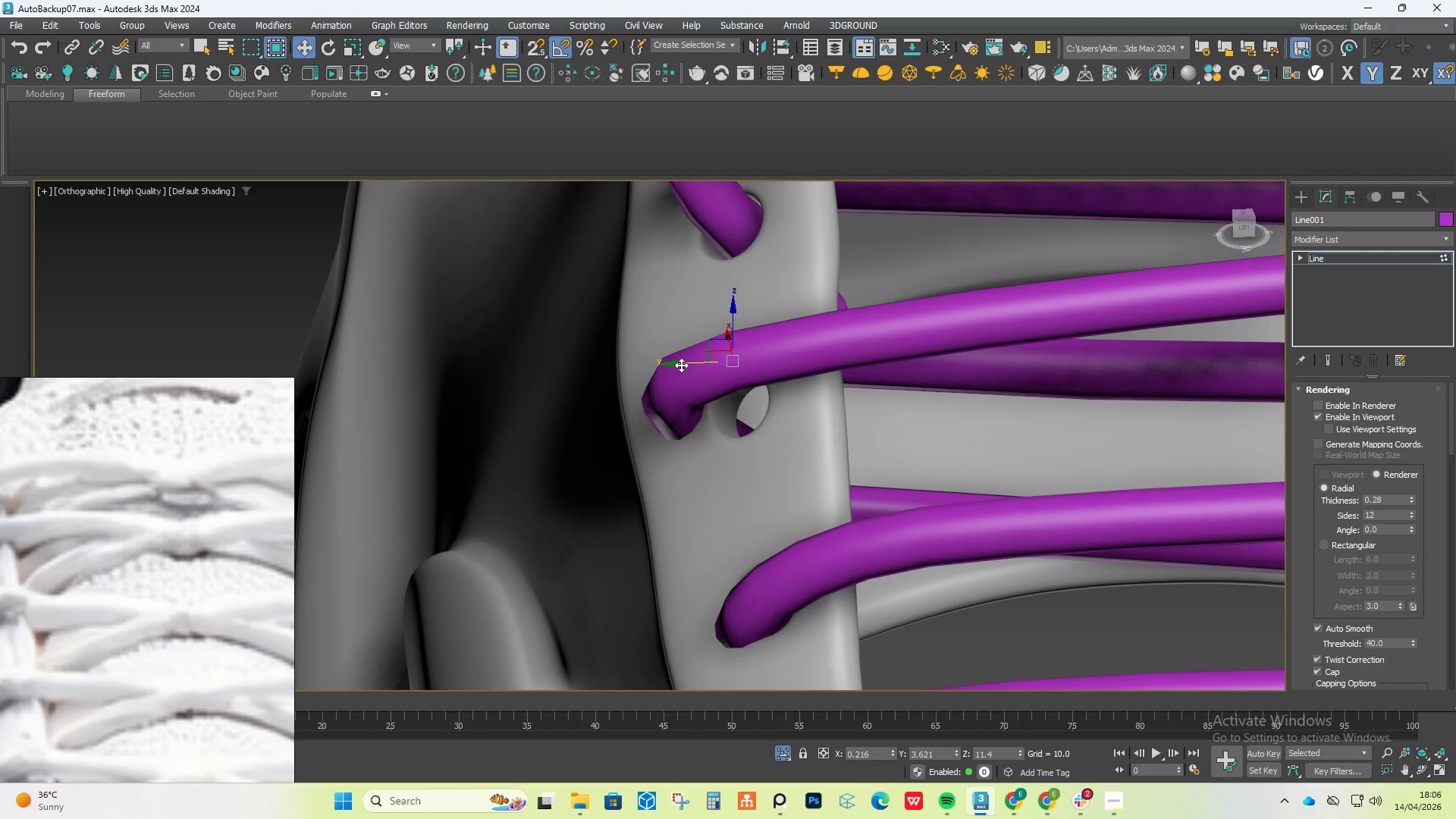 
left_click_drag(start_coordinate=[682, 364], to_coordinate=[764, 363])
 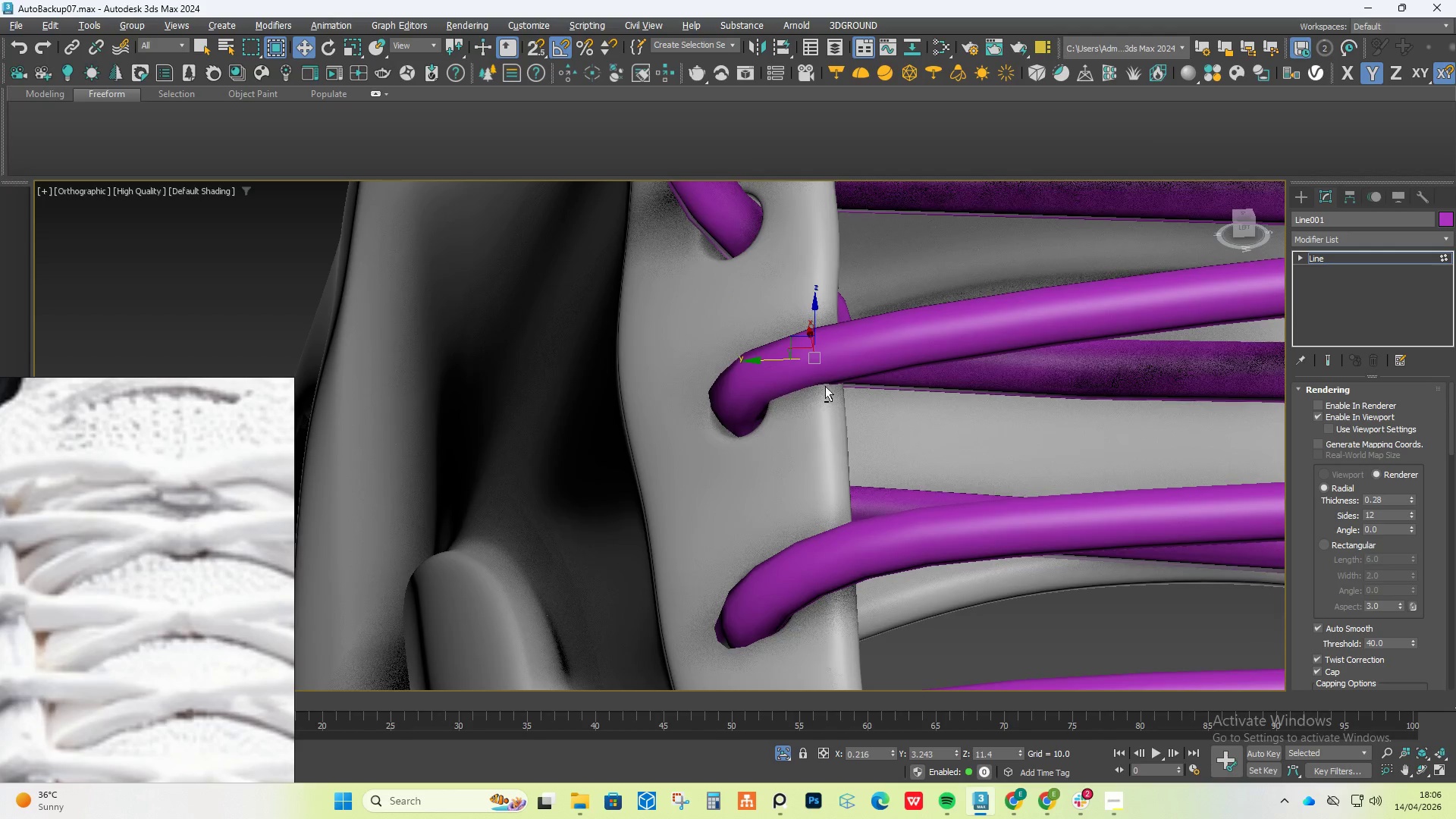 
hold_key(key=AltLeft, duration=0.45)
 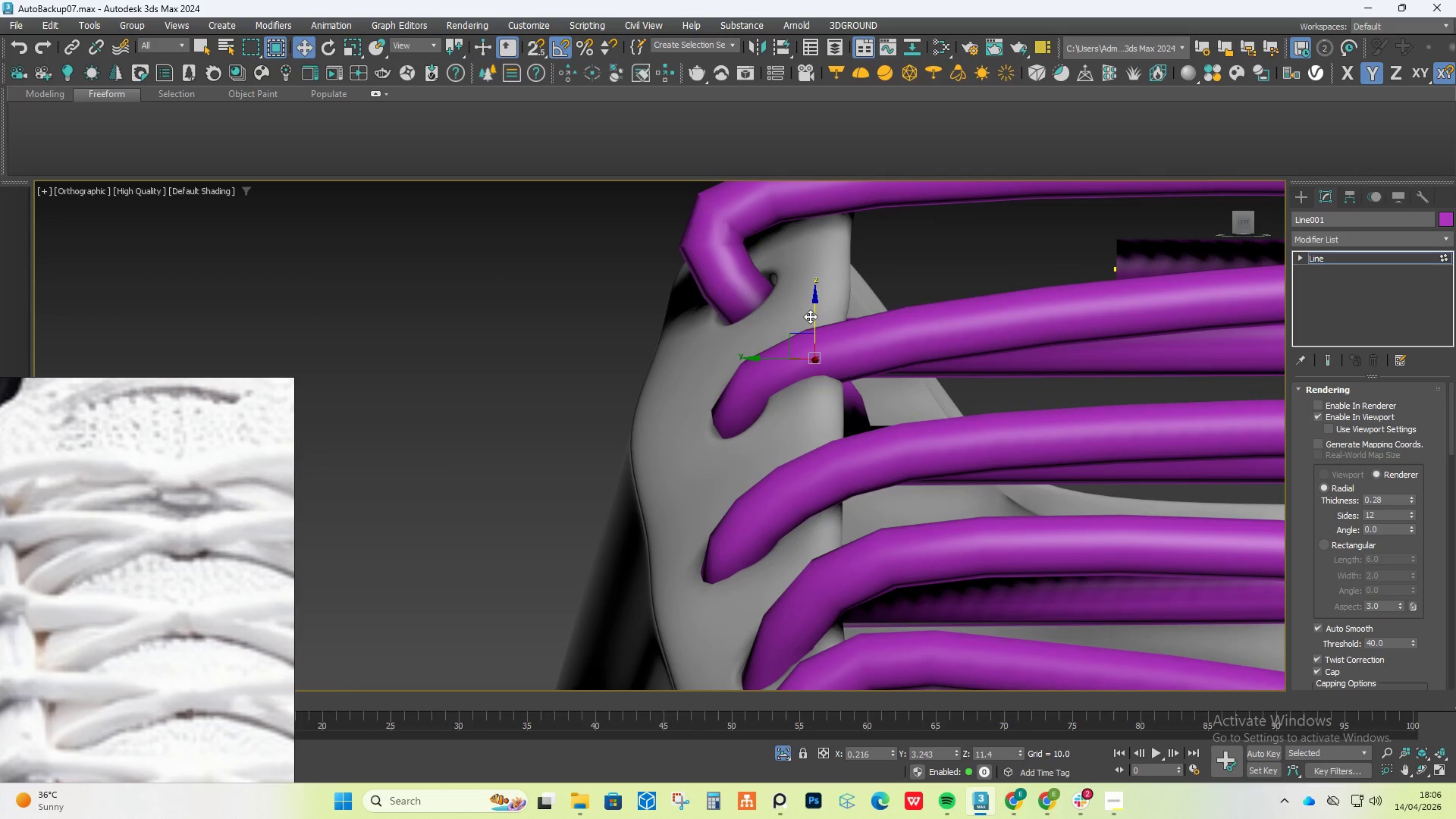 
left_click_drag(start_coordinate=[812, 315], to_coordinate=[802, 279])
 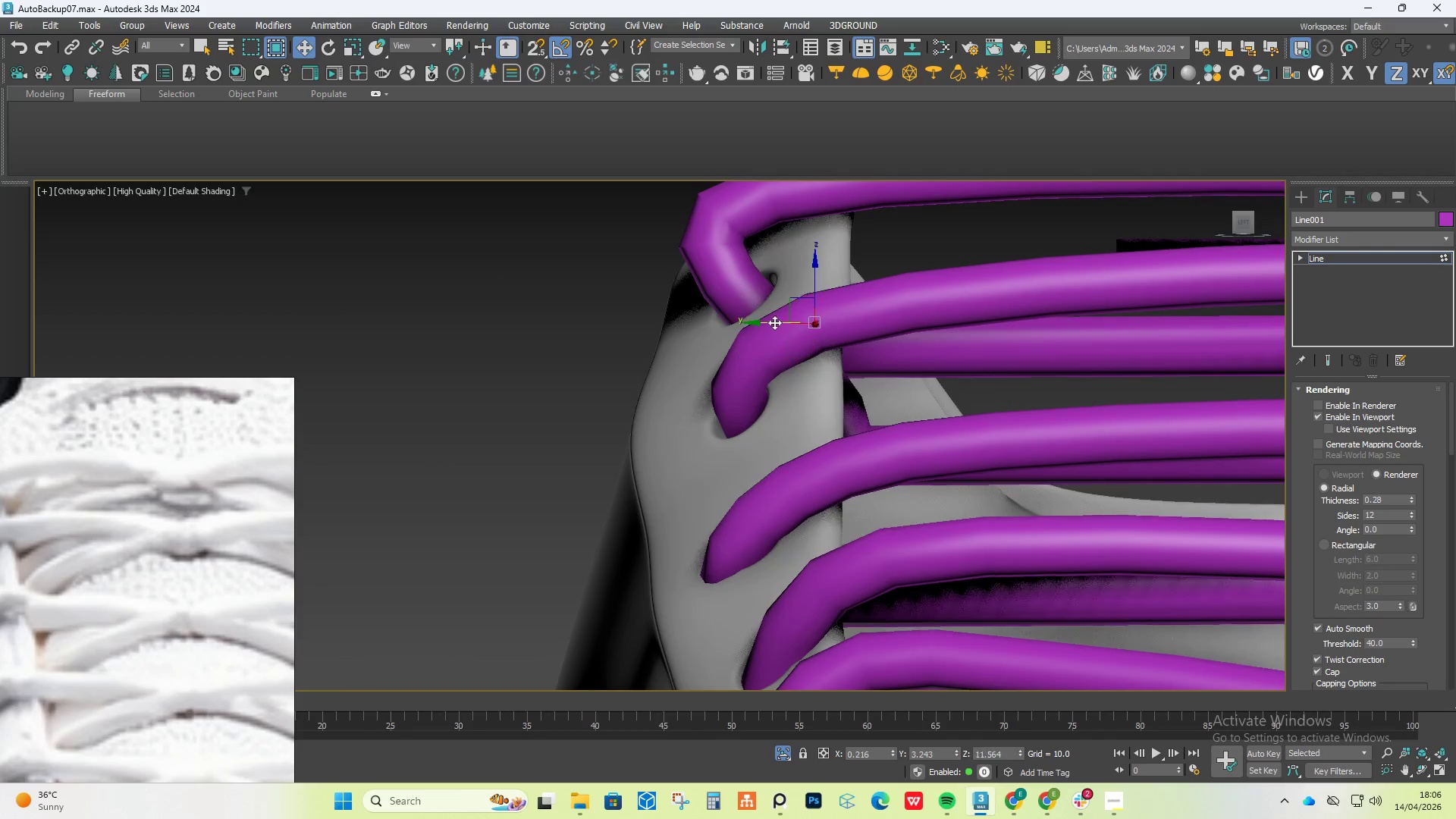 
hold_key(key=AltLeft, duration=0.62)
 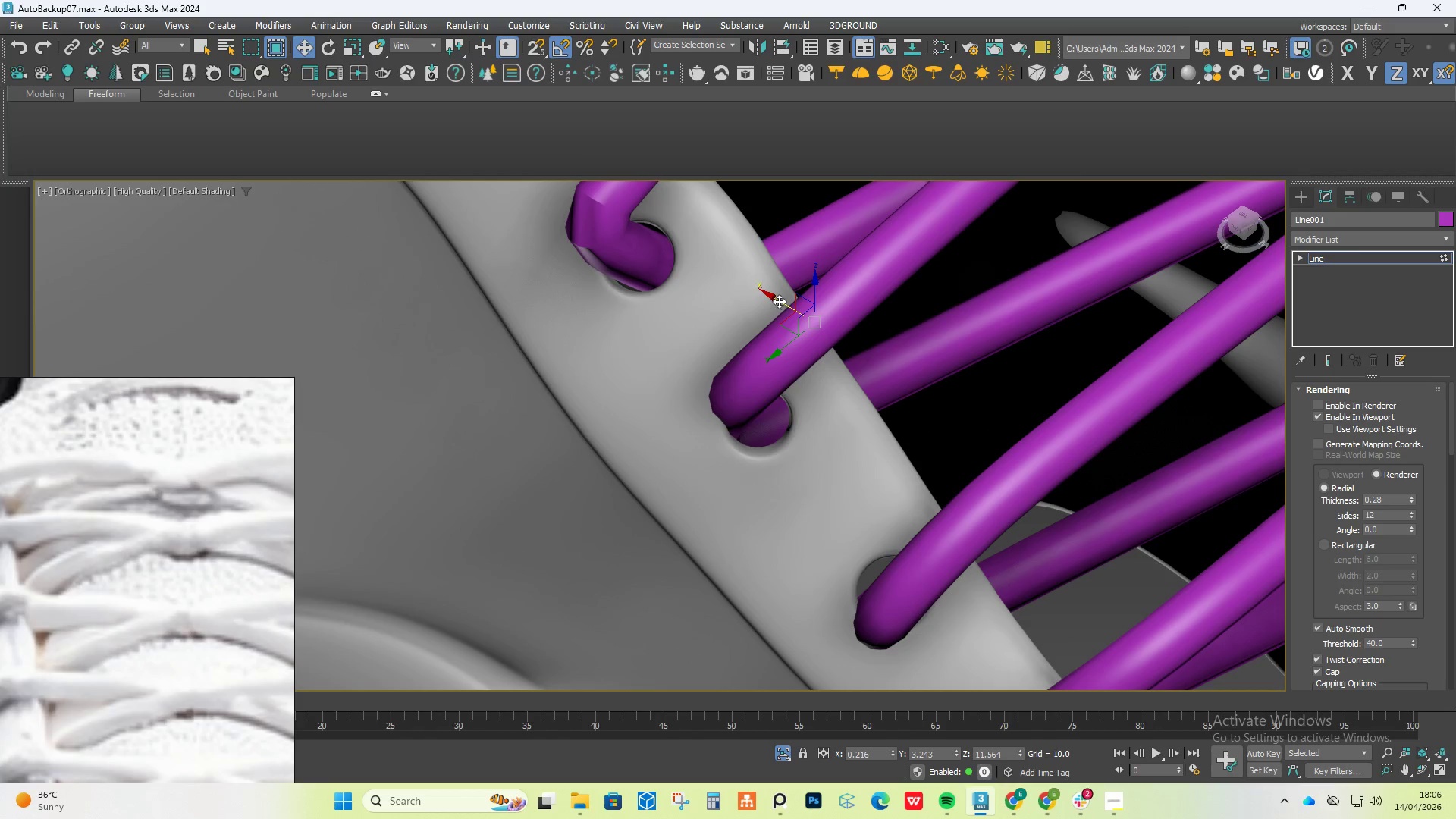 
left_click_drag(start_coordinate=[780, 297], to_coordinate=[809, 335])
 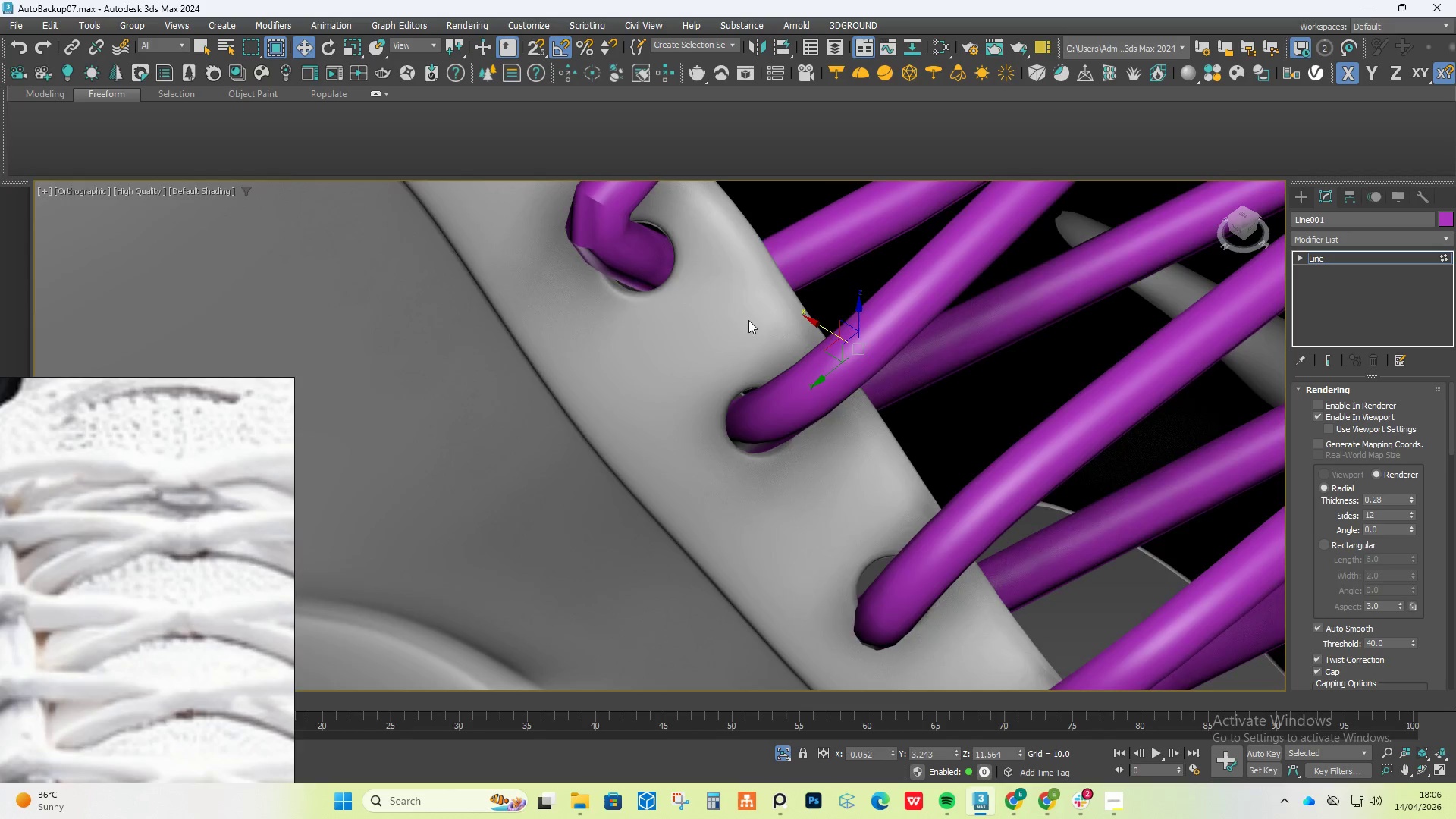 
hold_key(key=AltLeft, duration=0.61)
 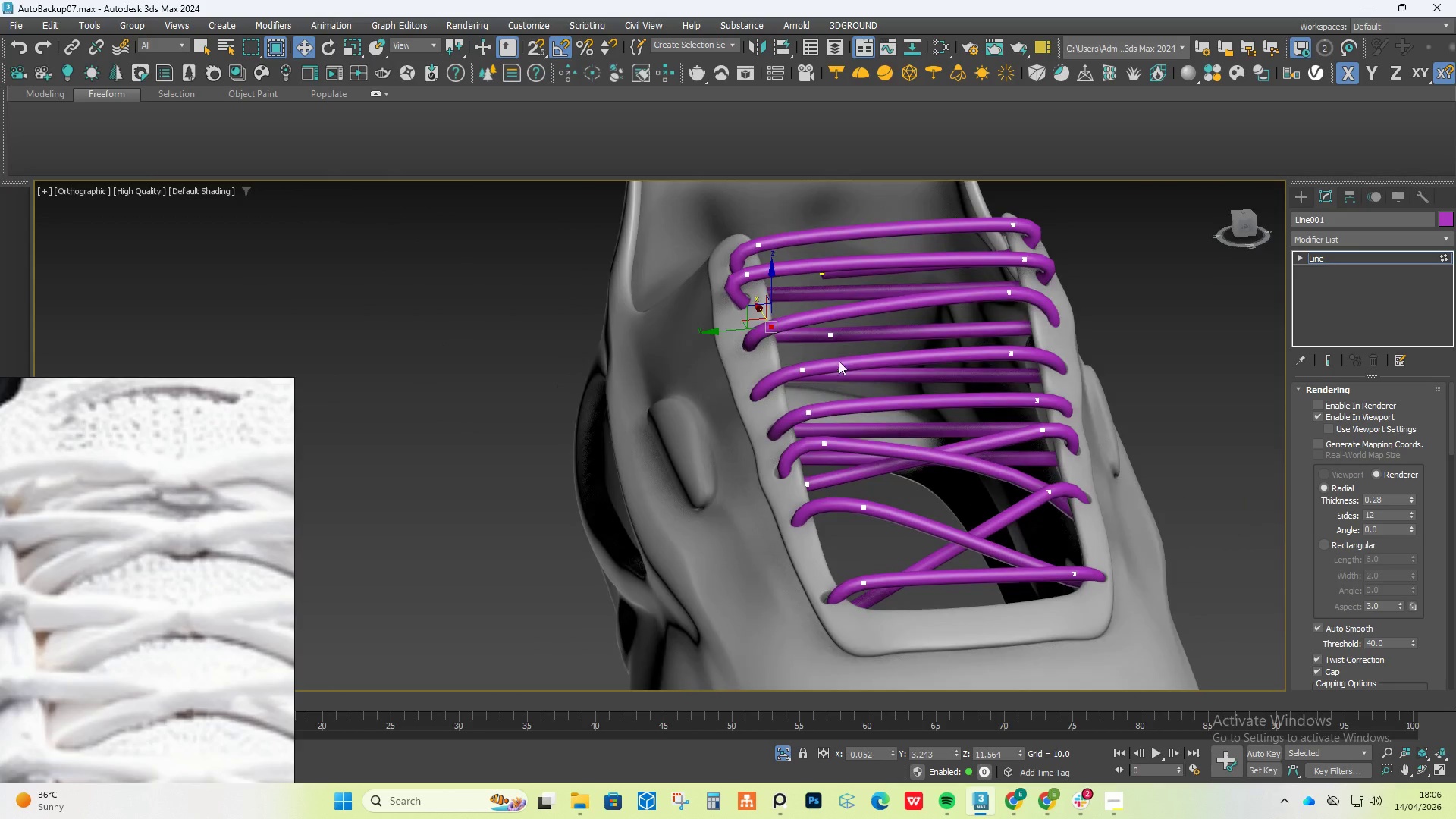 
scroll: coordinate [742, 319], scroll_direction: down, amount: 4.0
 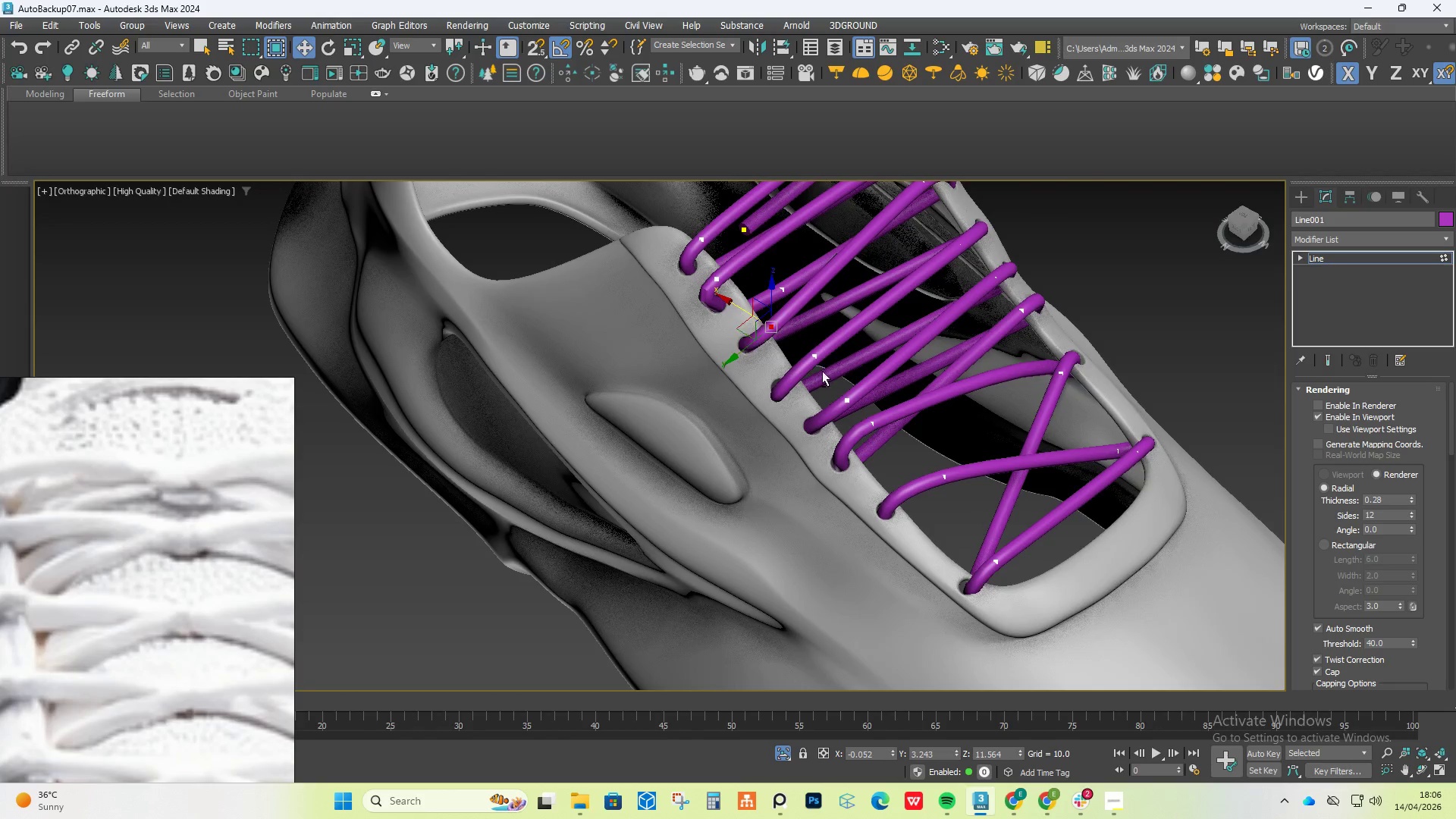 
hold_key(key=AltLeft, duration=0.86)
 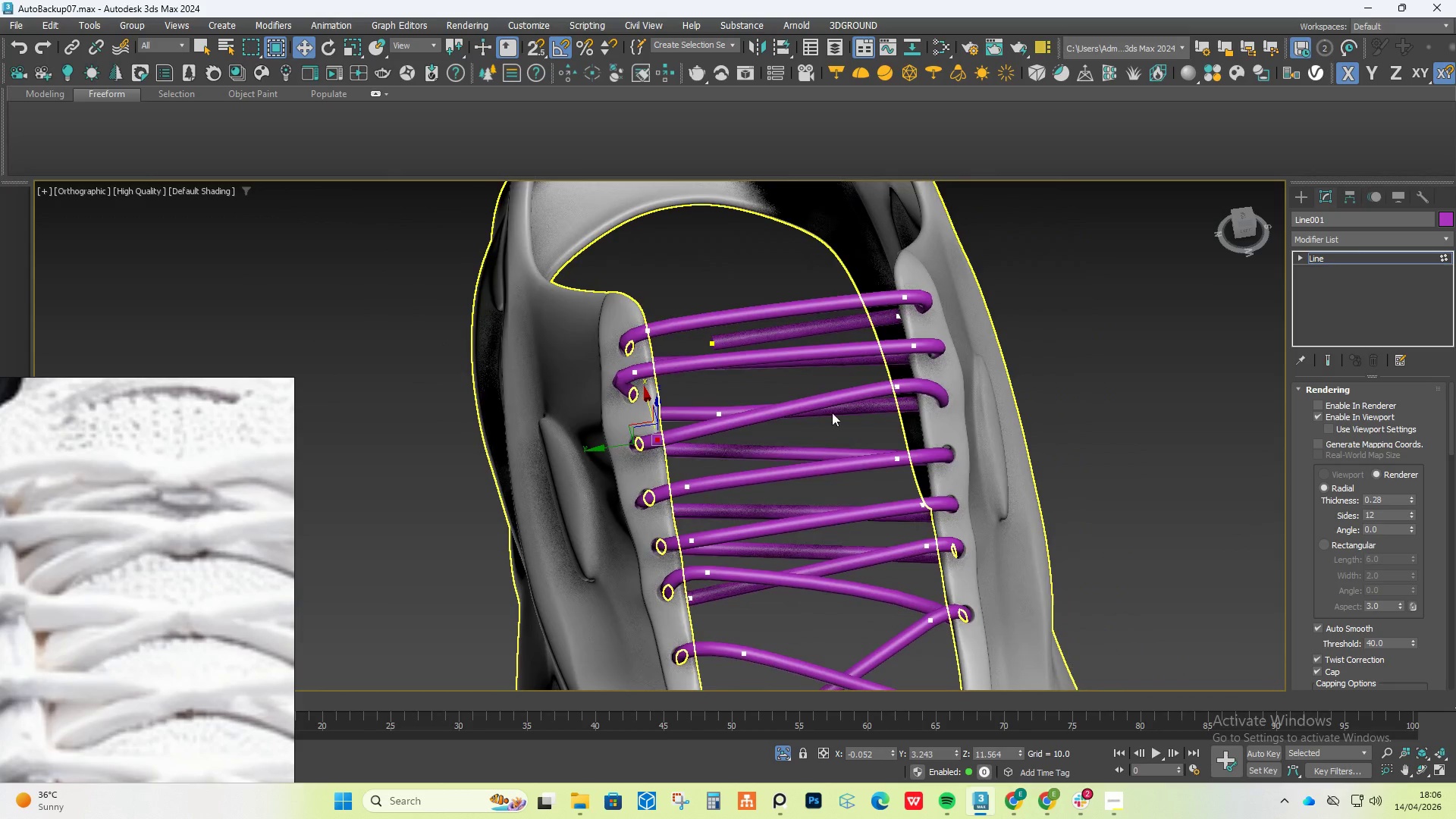 
scroll: coordinate [633, 376], scroll_direction: up, amount: 4.0
 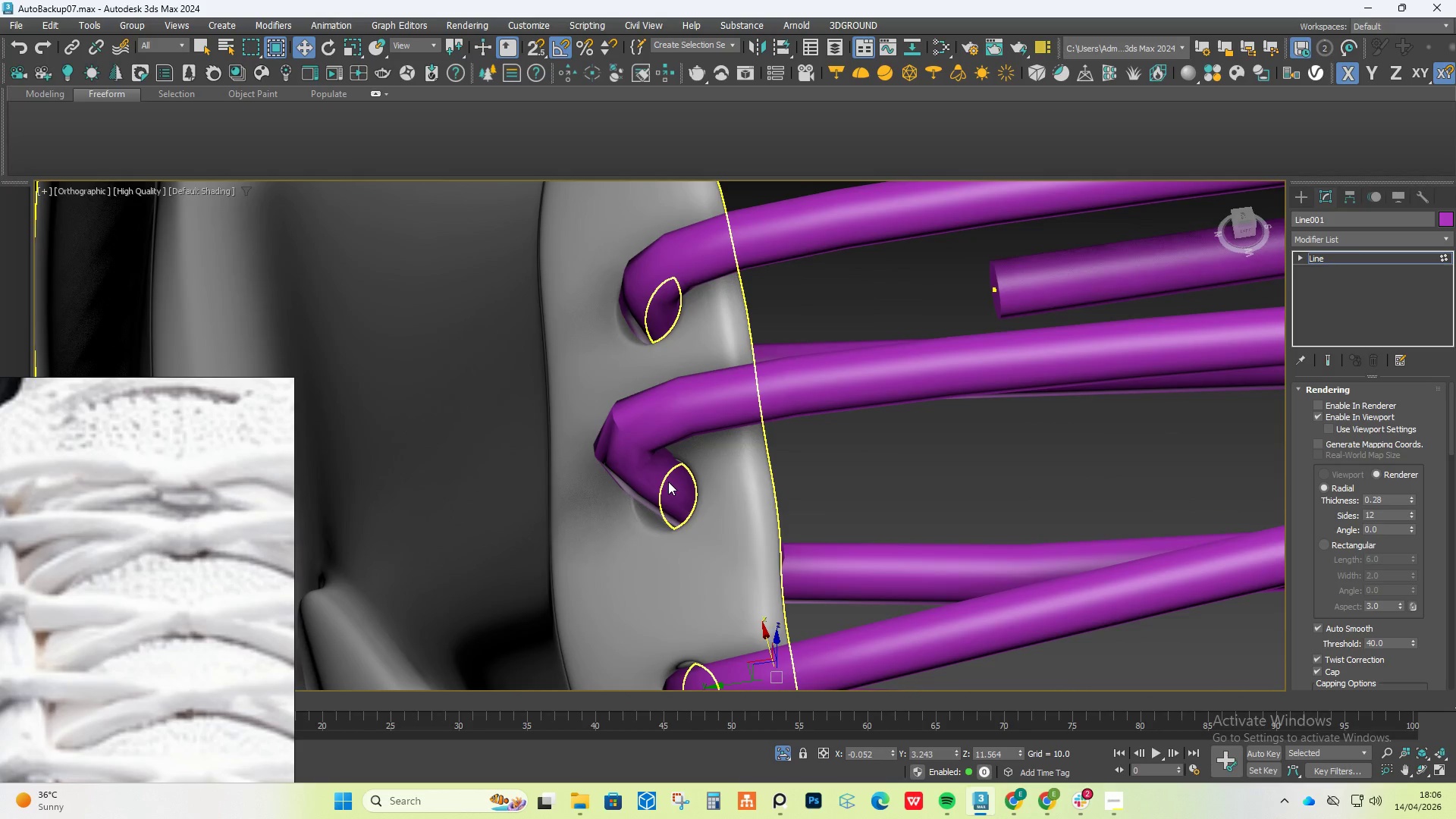 
hold_key(key=AltLeft, duration=1.5)
 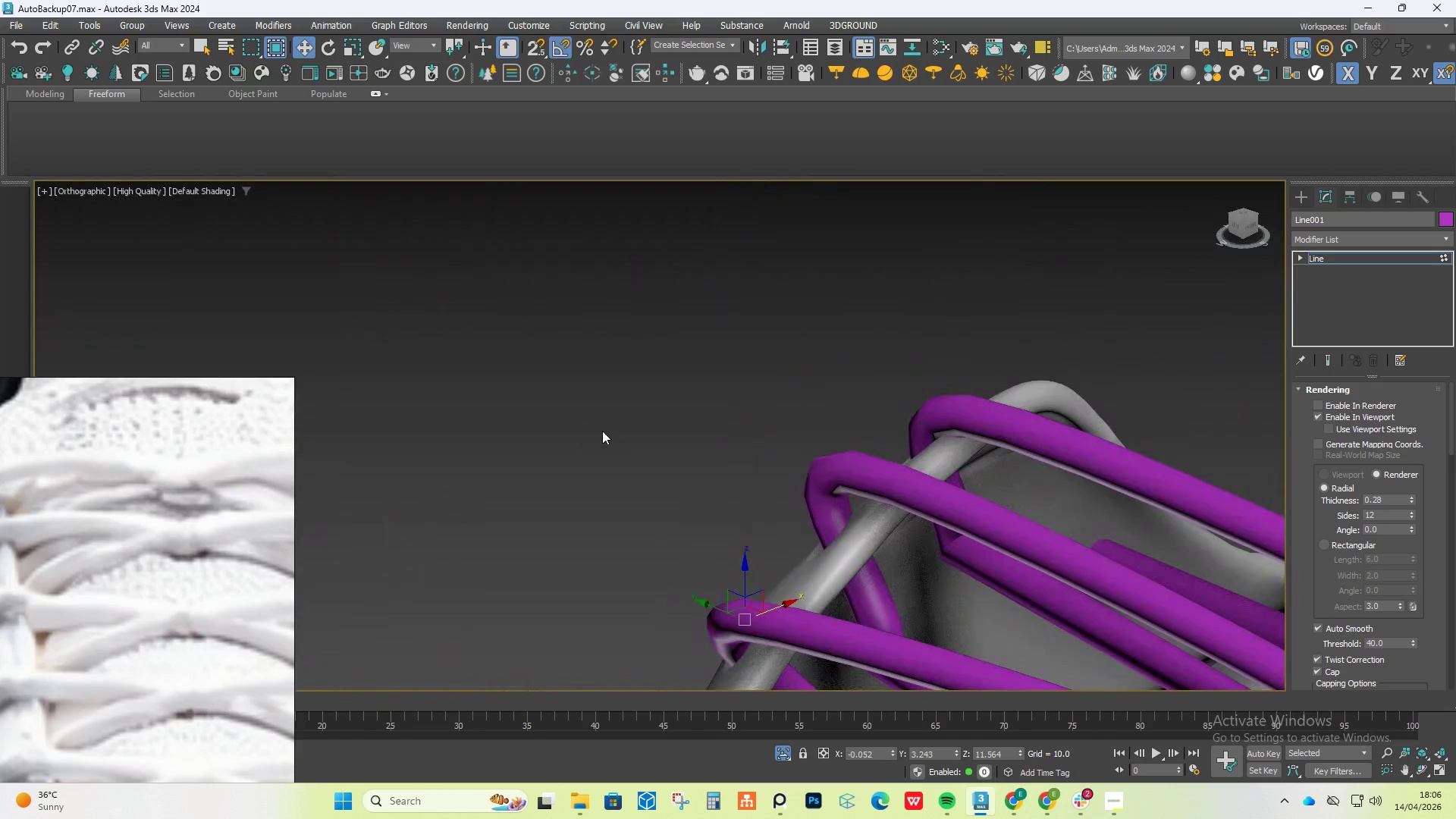 
scroll: coordinate [668, 482], scroll_direction: down, amount: 1.0
 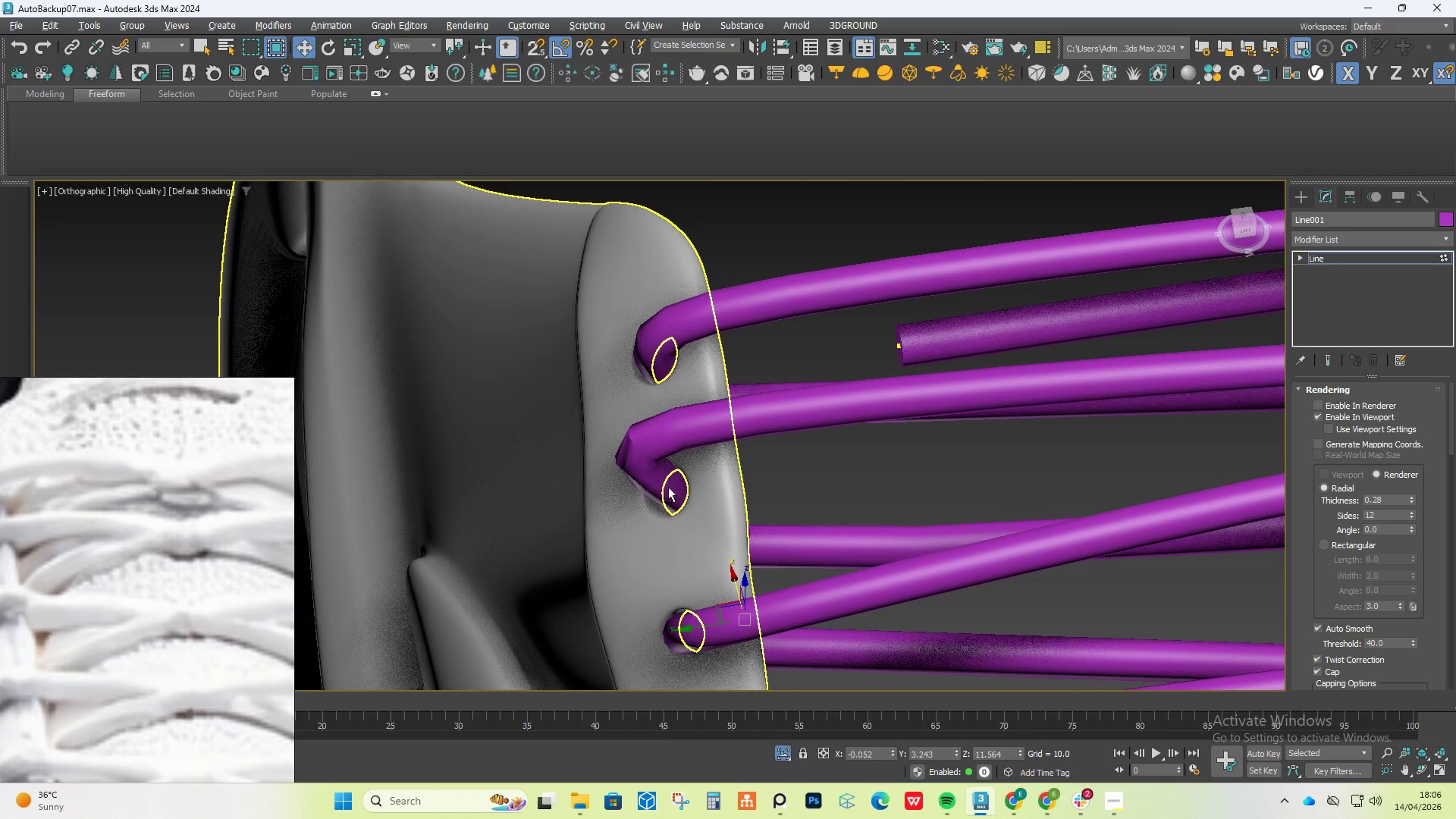 
hold_key(key=AltLeft, duration=0.44)
 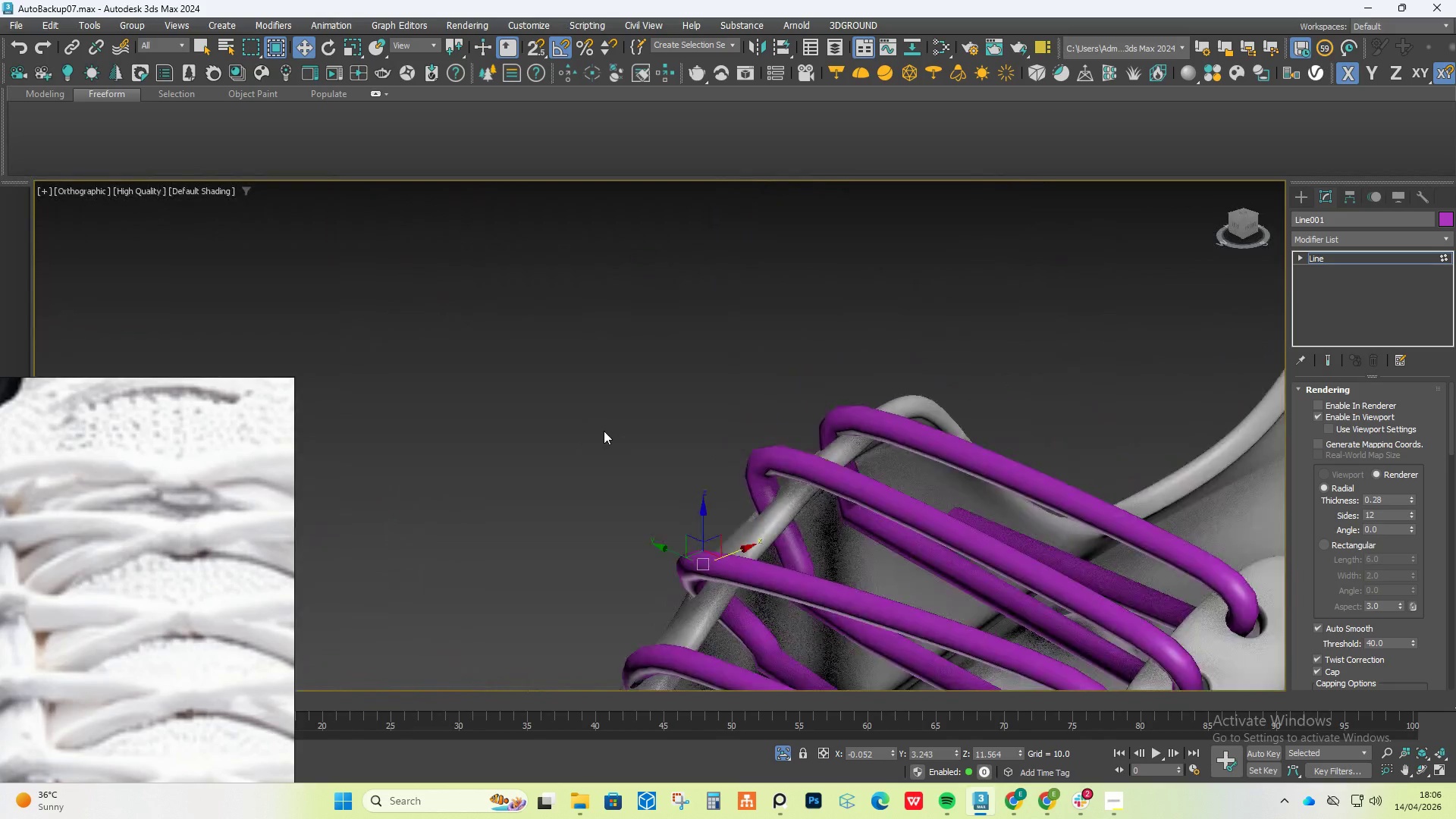 
hold_key(key=AltLeft, duration=0.44)
 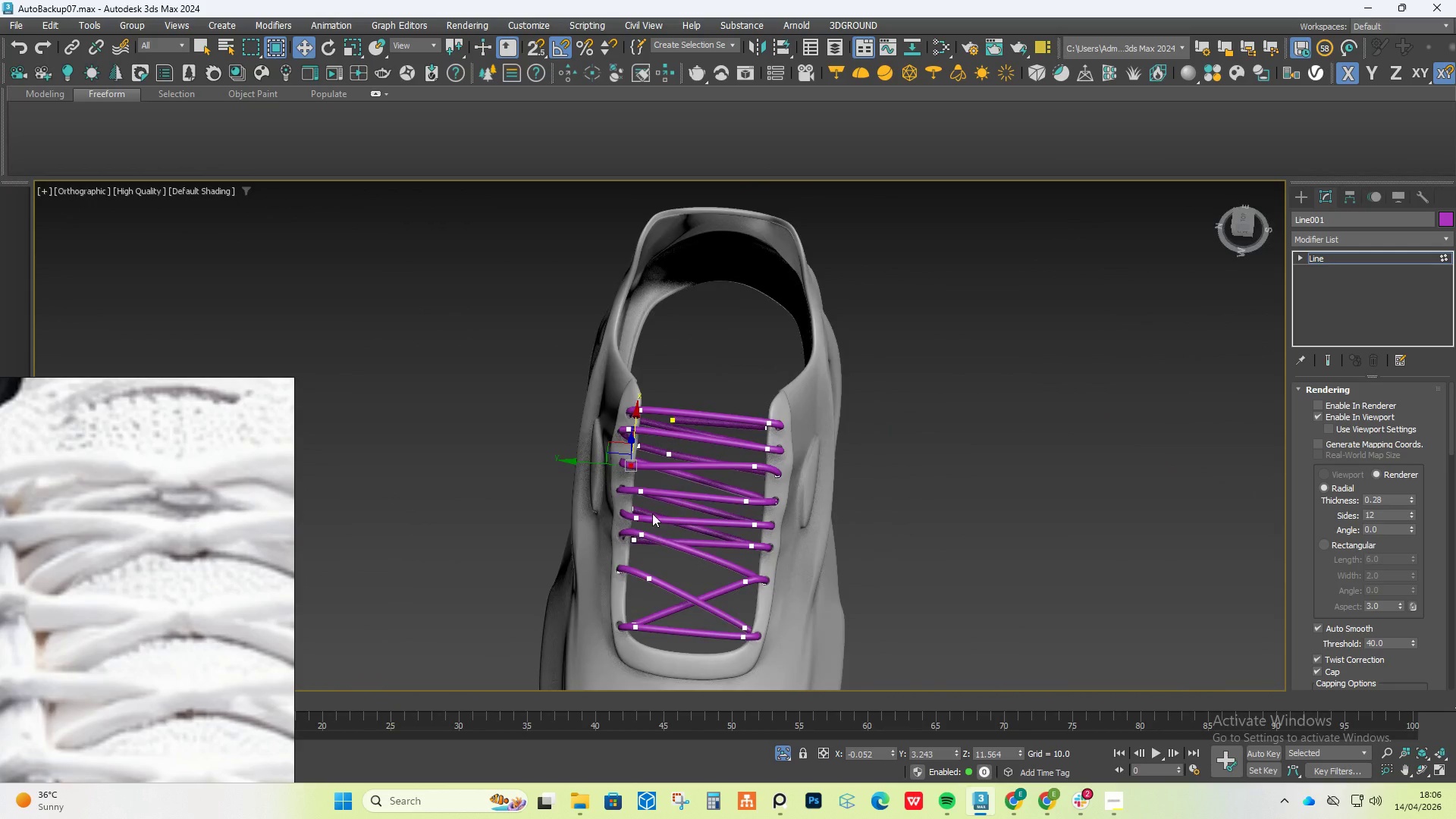 
scroll: coordinate [611, 434], scroll_direction: down, amount: 5.0
 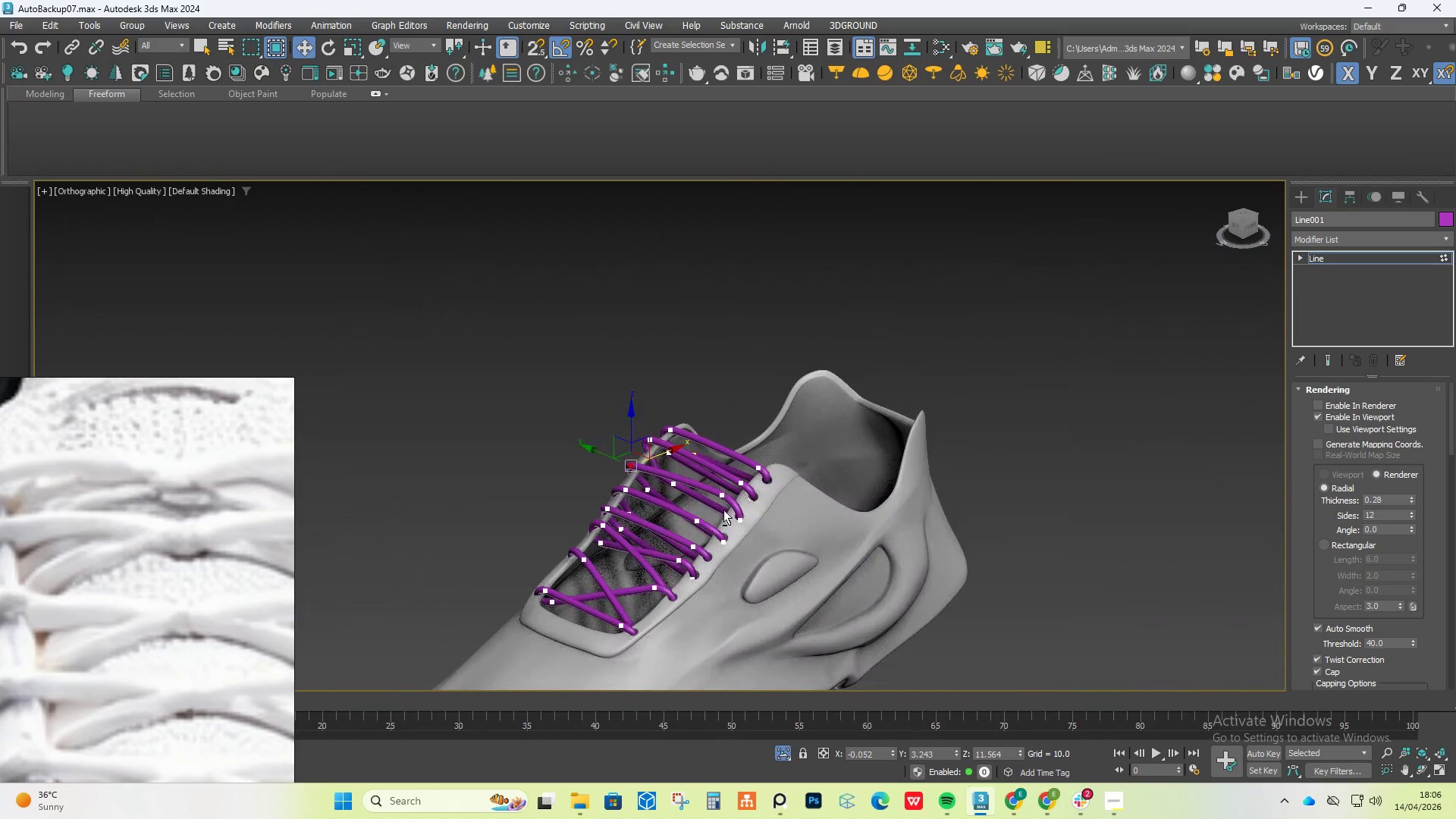 
scroll: coordinate [651, 513], scroll_direction: up, amount: 4.0
 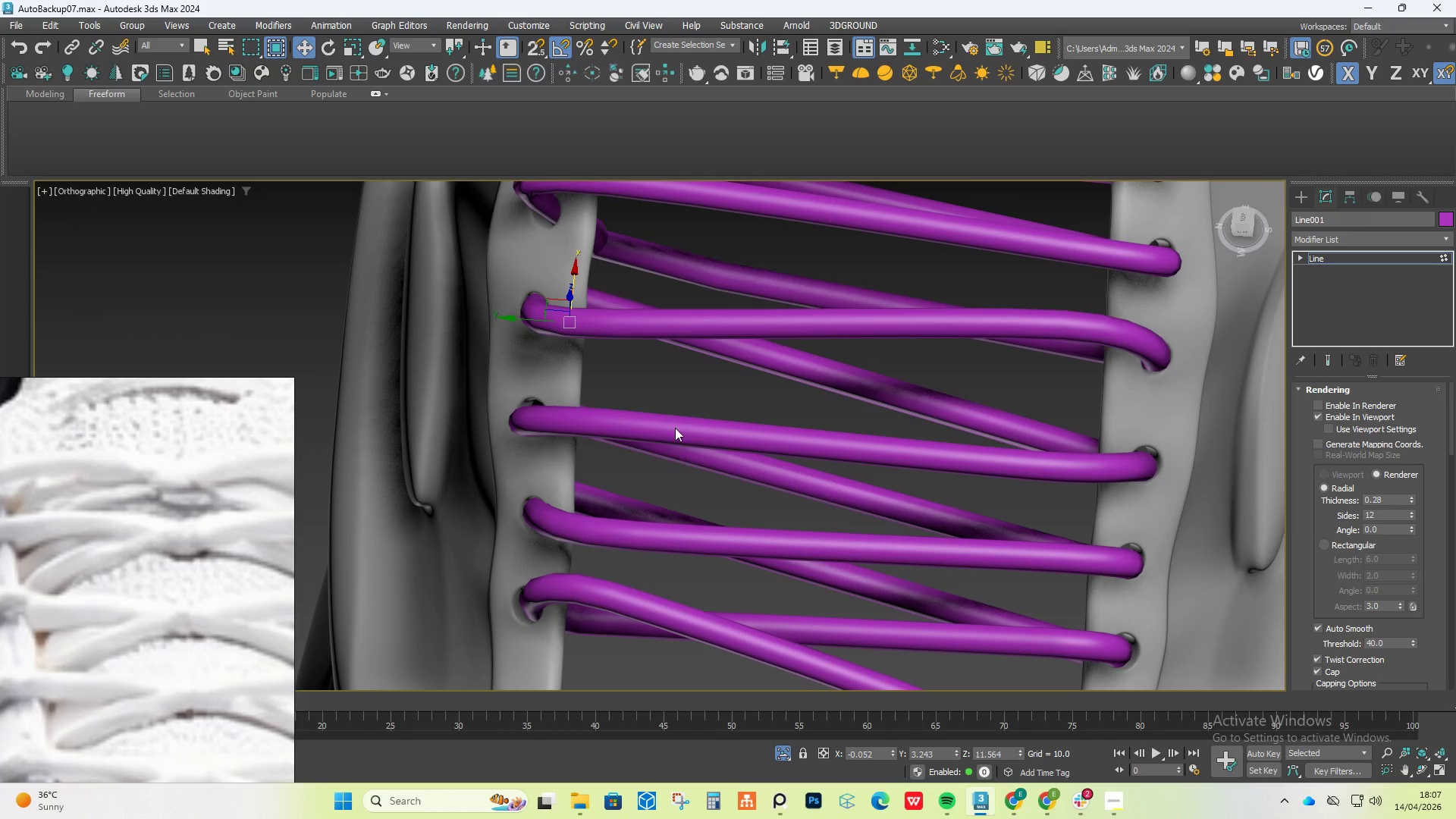 
hold_key(key=AltLeft, duration=0.64)
 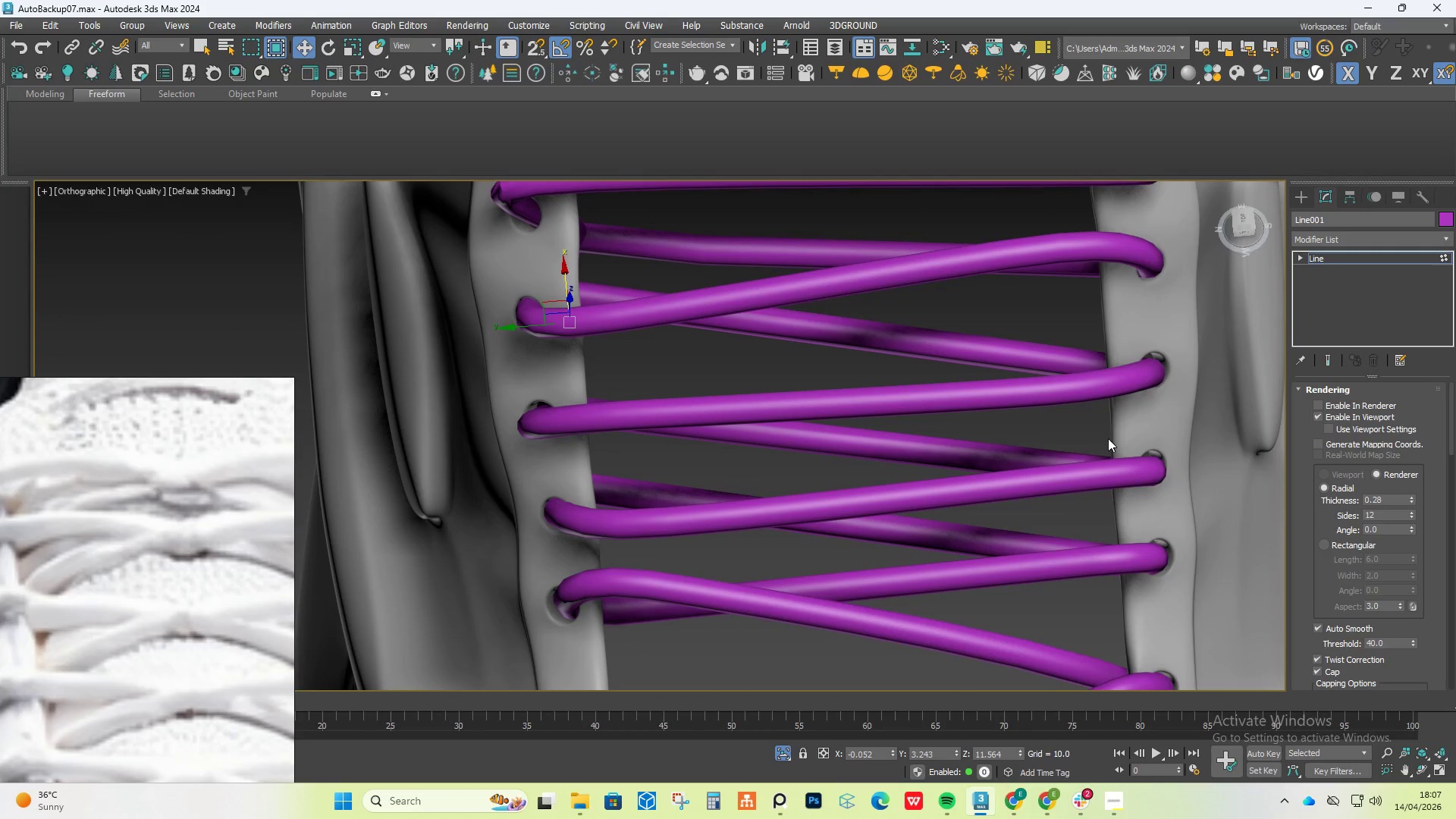 
hold_key(key=AltLeft, duration=1.5)
 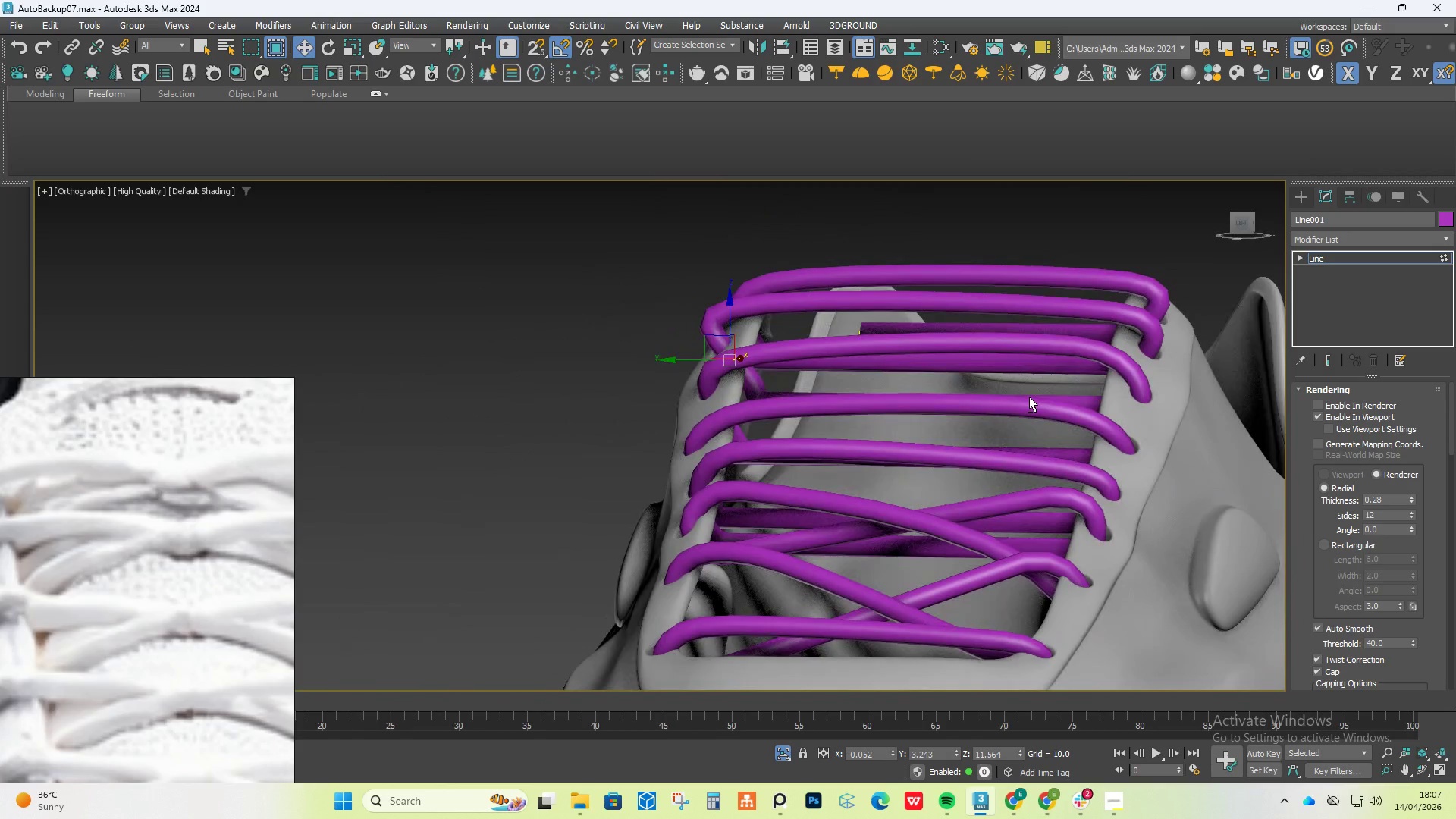 
scroll: coordinate [1116, 450], scroll_direction: down, amount: 1.0
 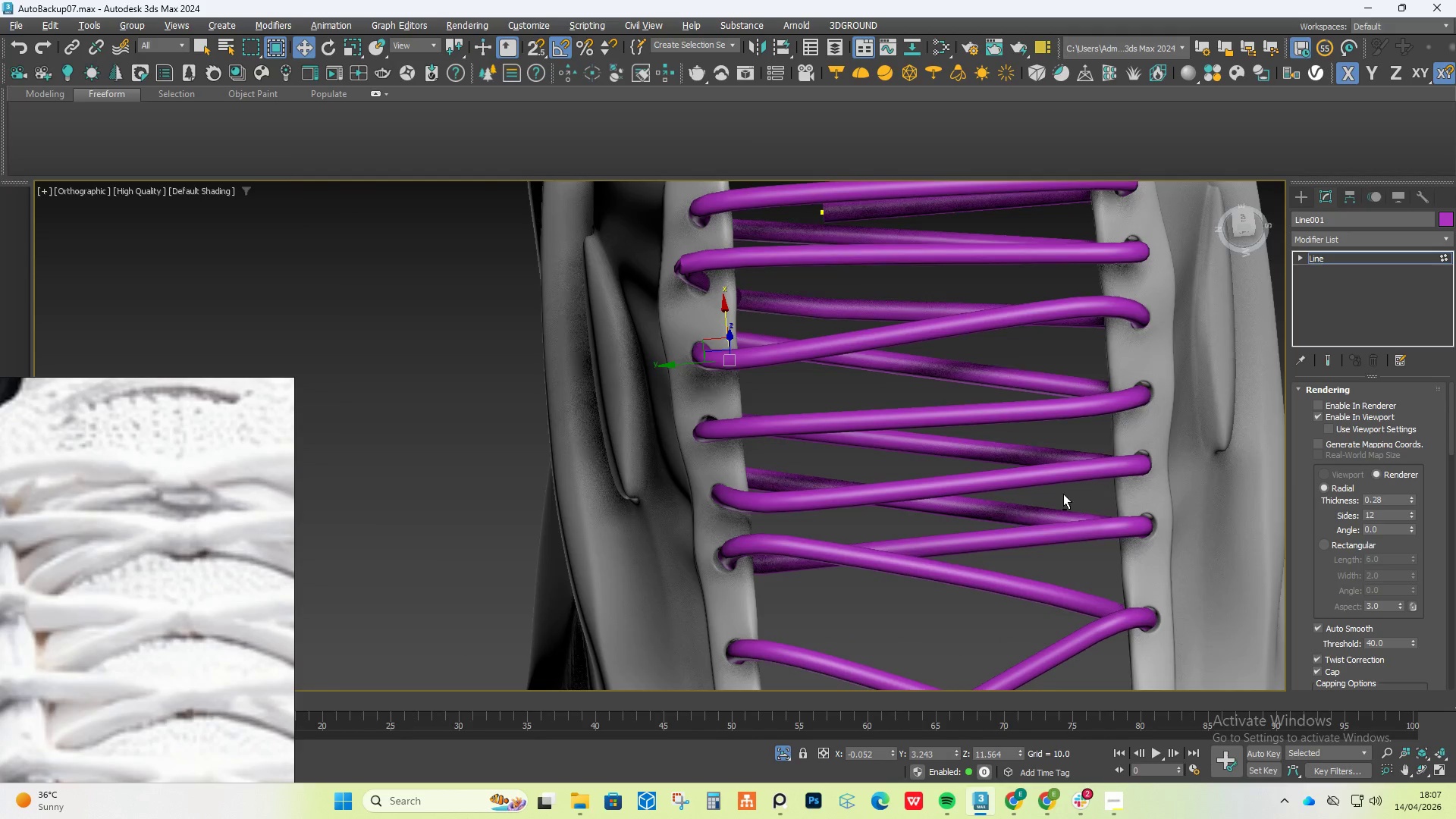 
hold_key(key=AltLeft, duration=1.28)
 